 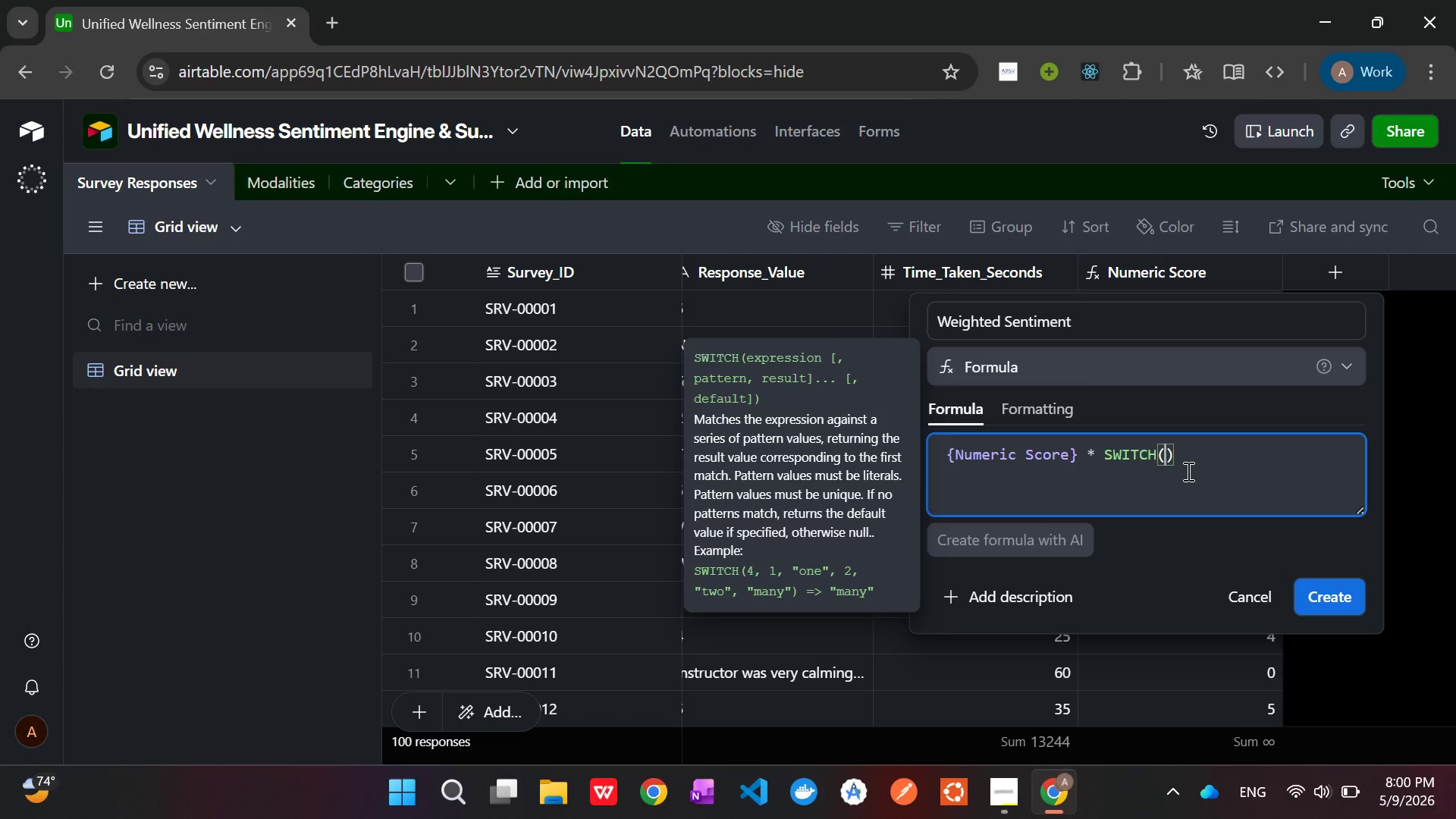 
type({Mem)
key(Tab)
 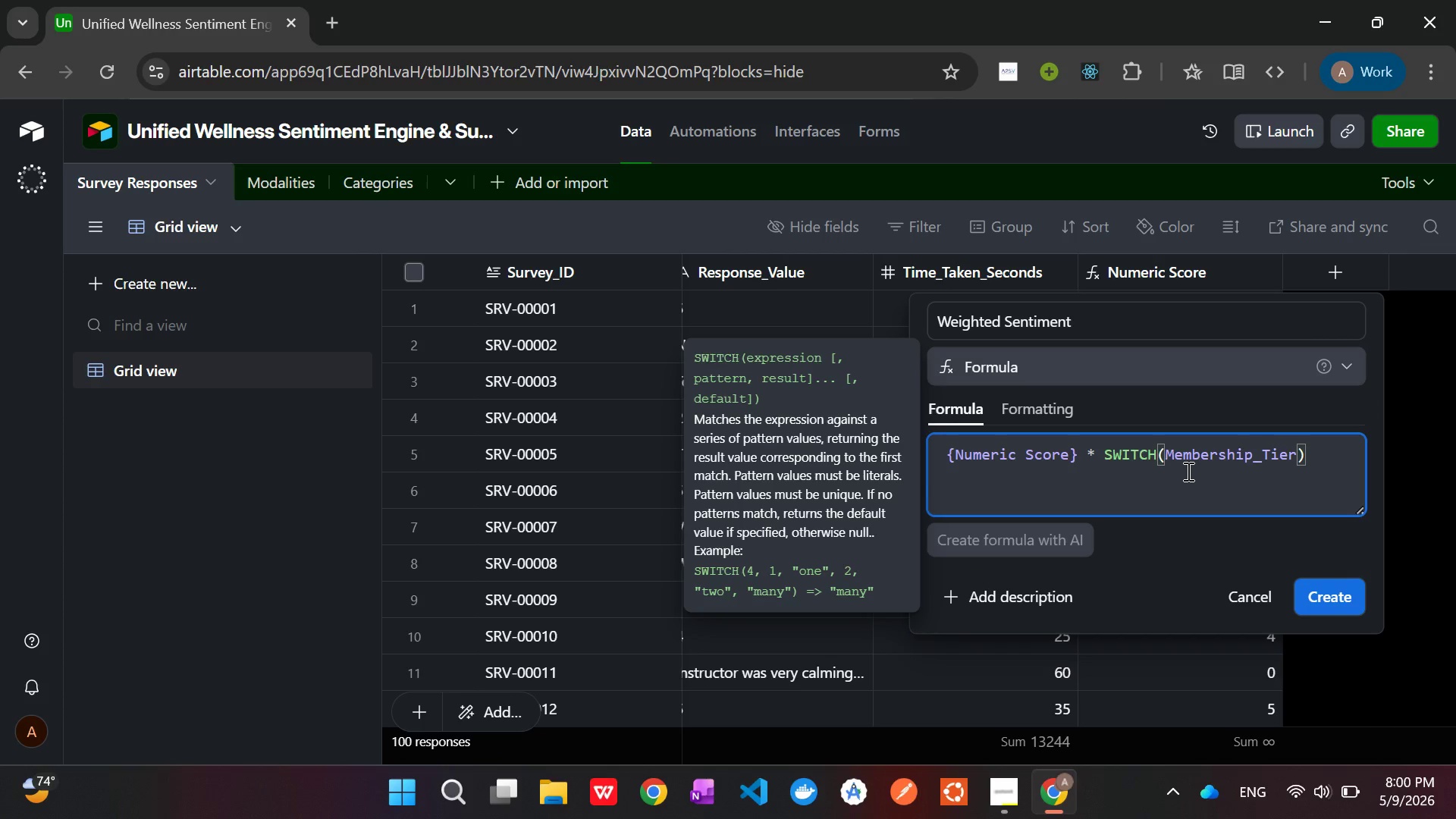 
key(Comma)
 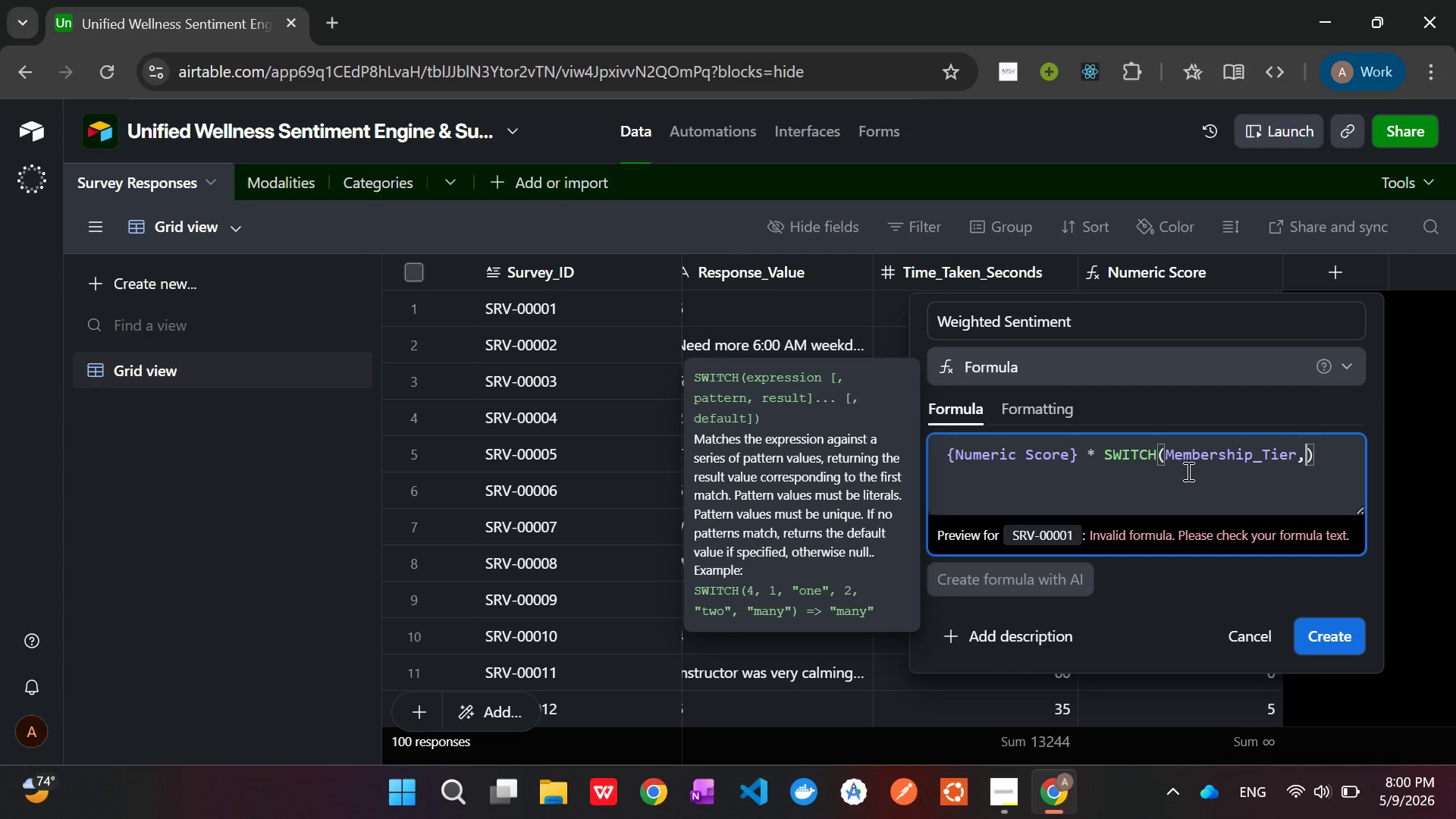 
key(Backspace)
 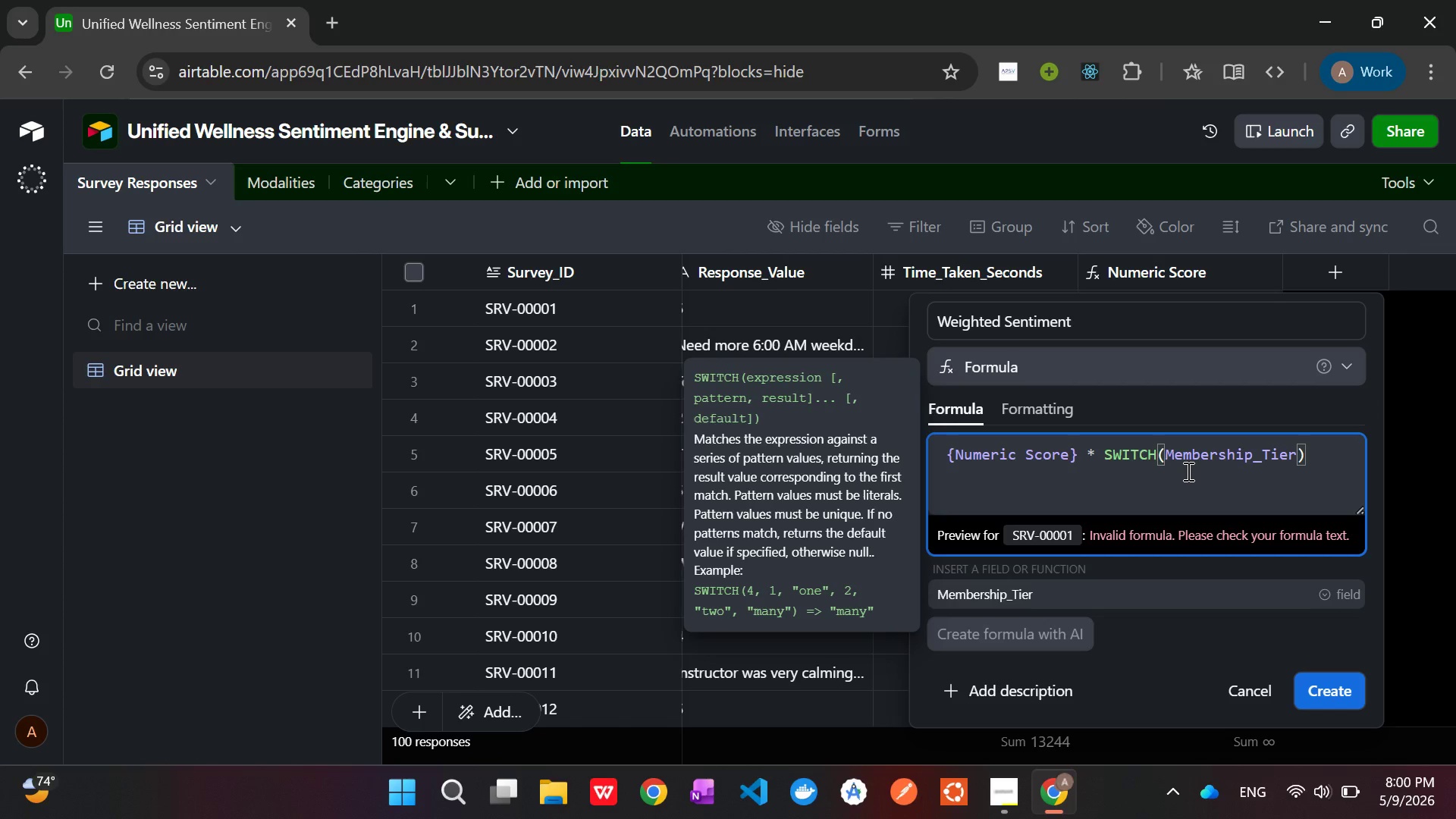 
key(ArrowRight)
 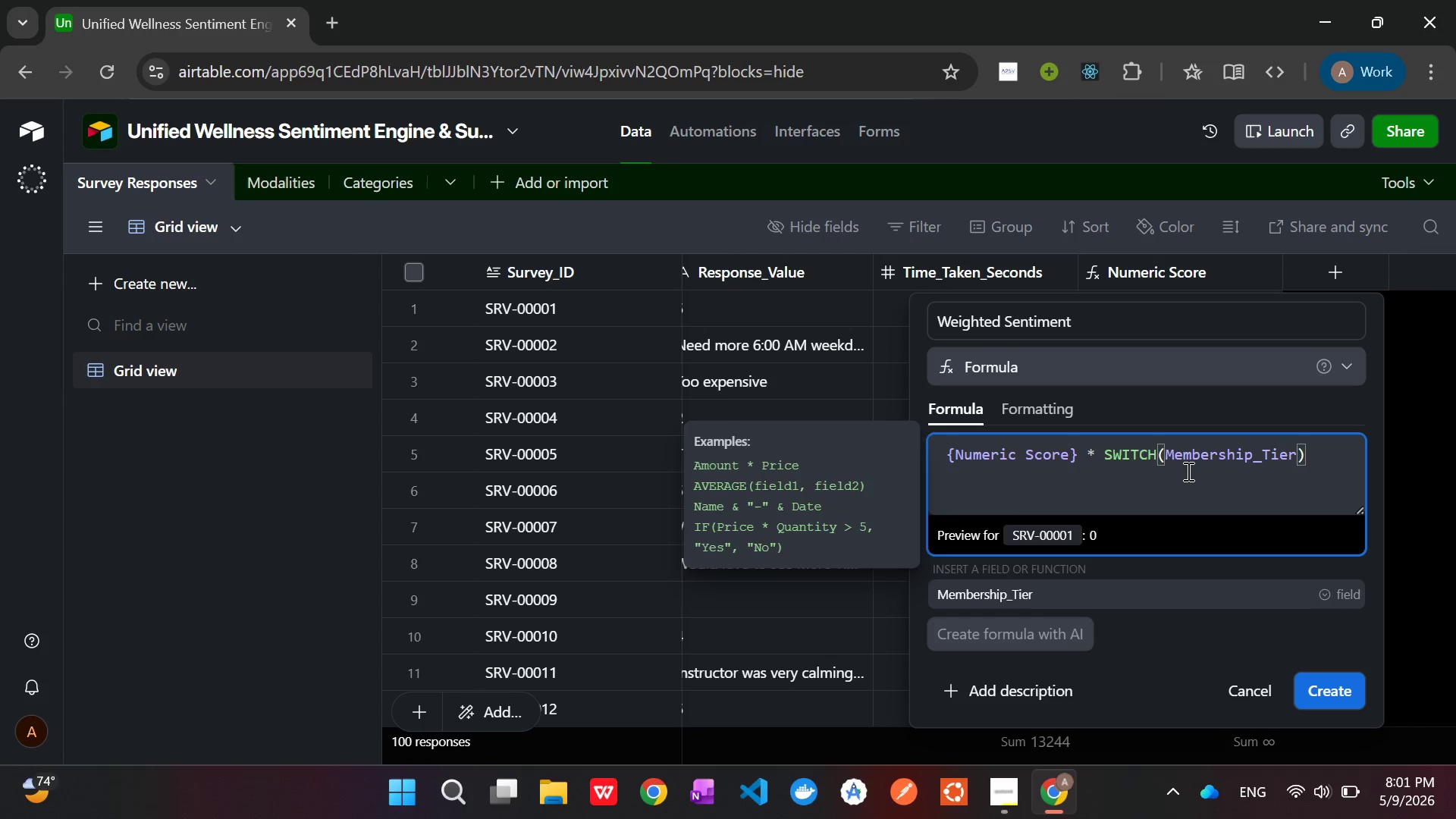 
key(ArrowLeft)
 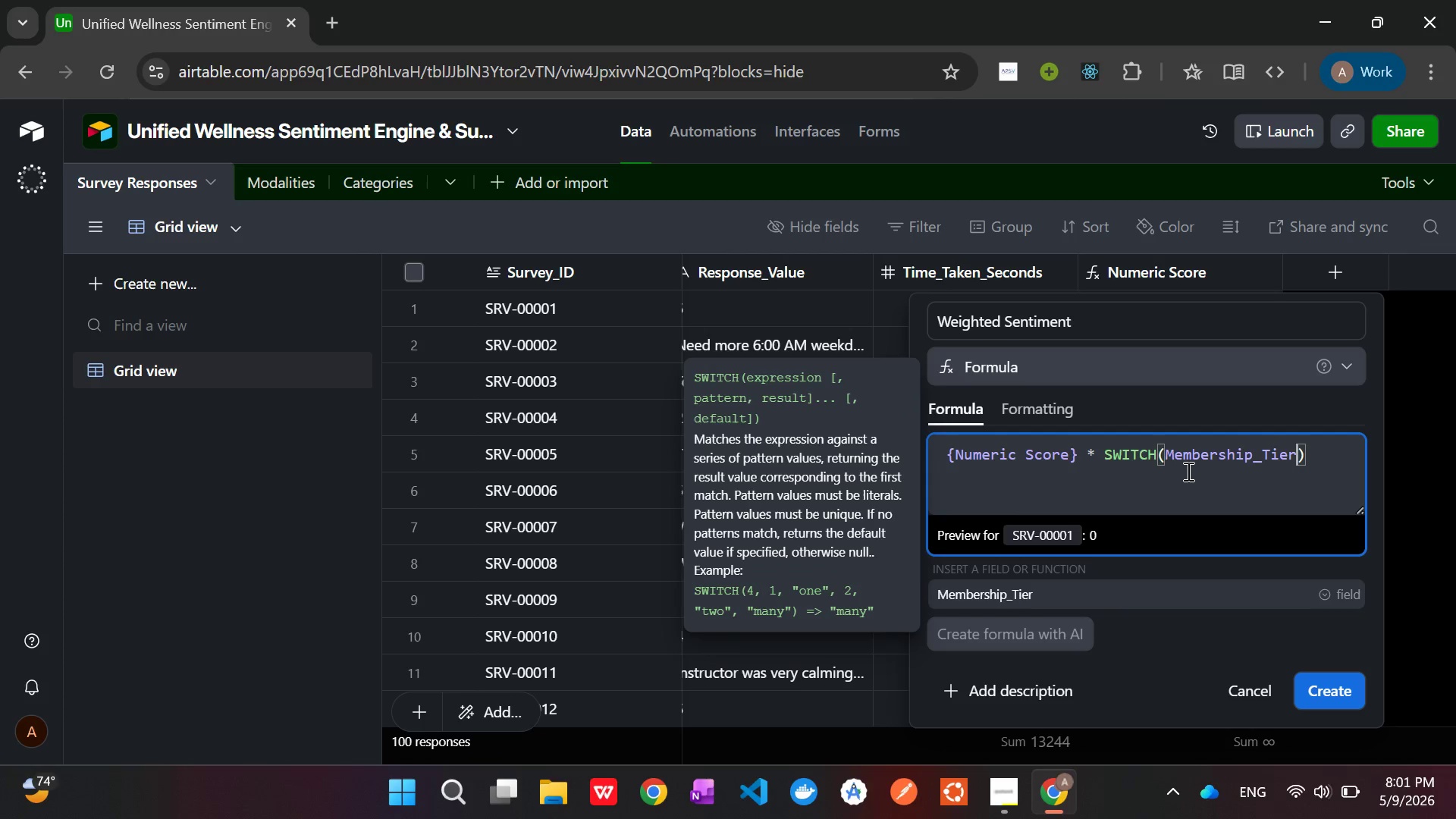 
key(Comma)
 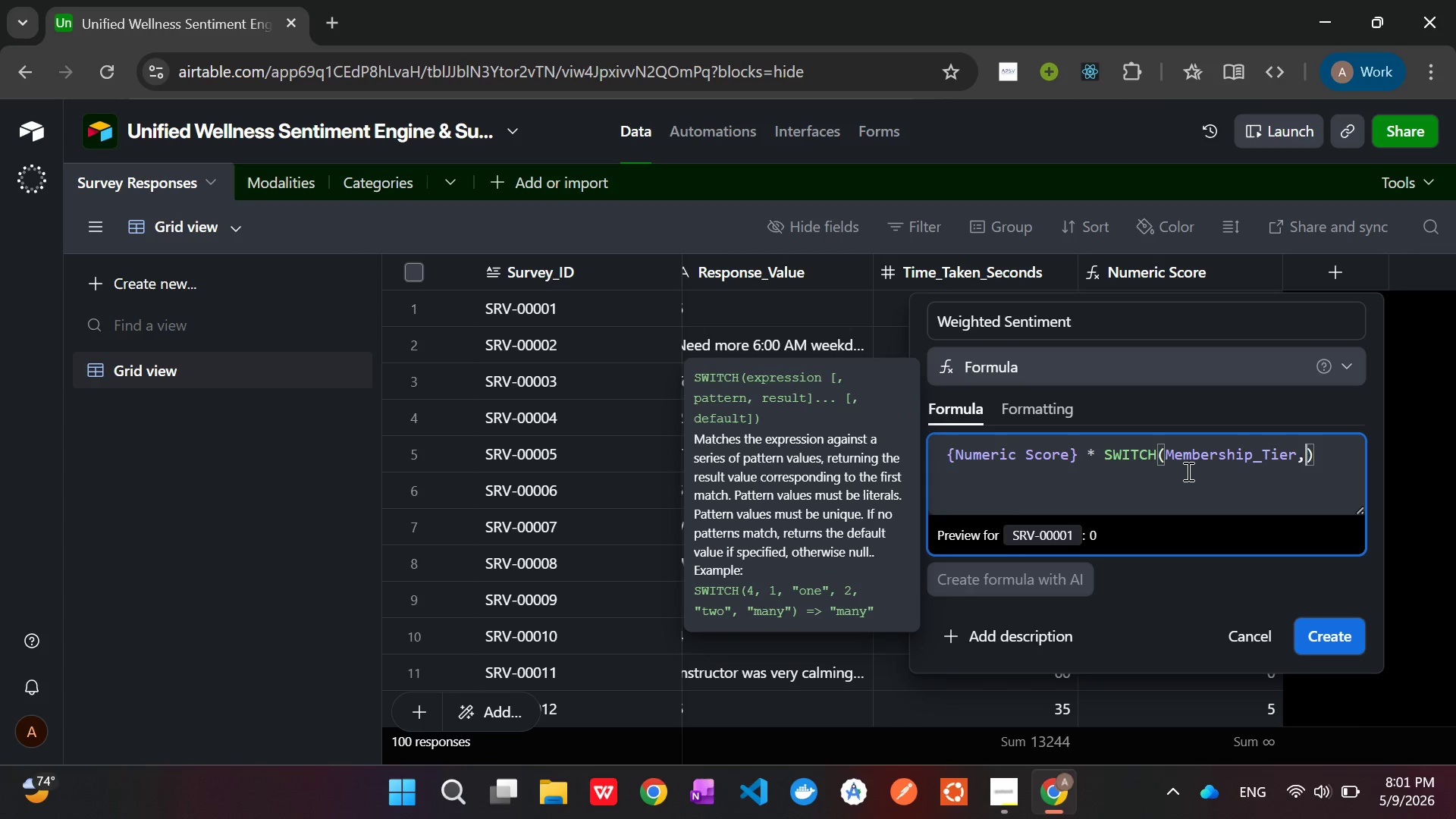 
key(Space)
 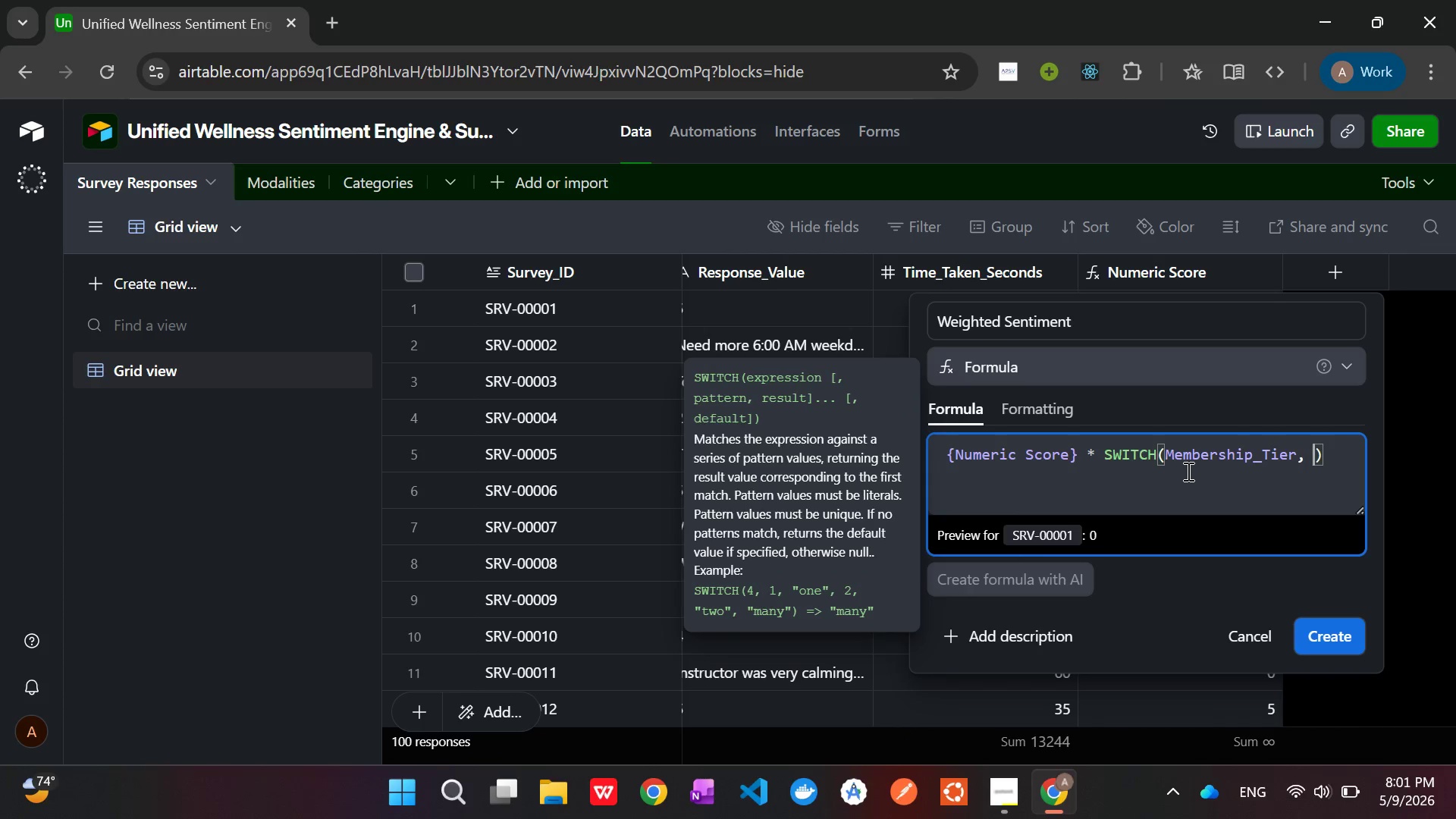 
key(Shift+ShiftLeft)
 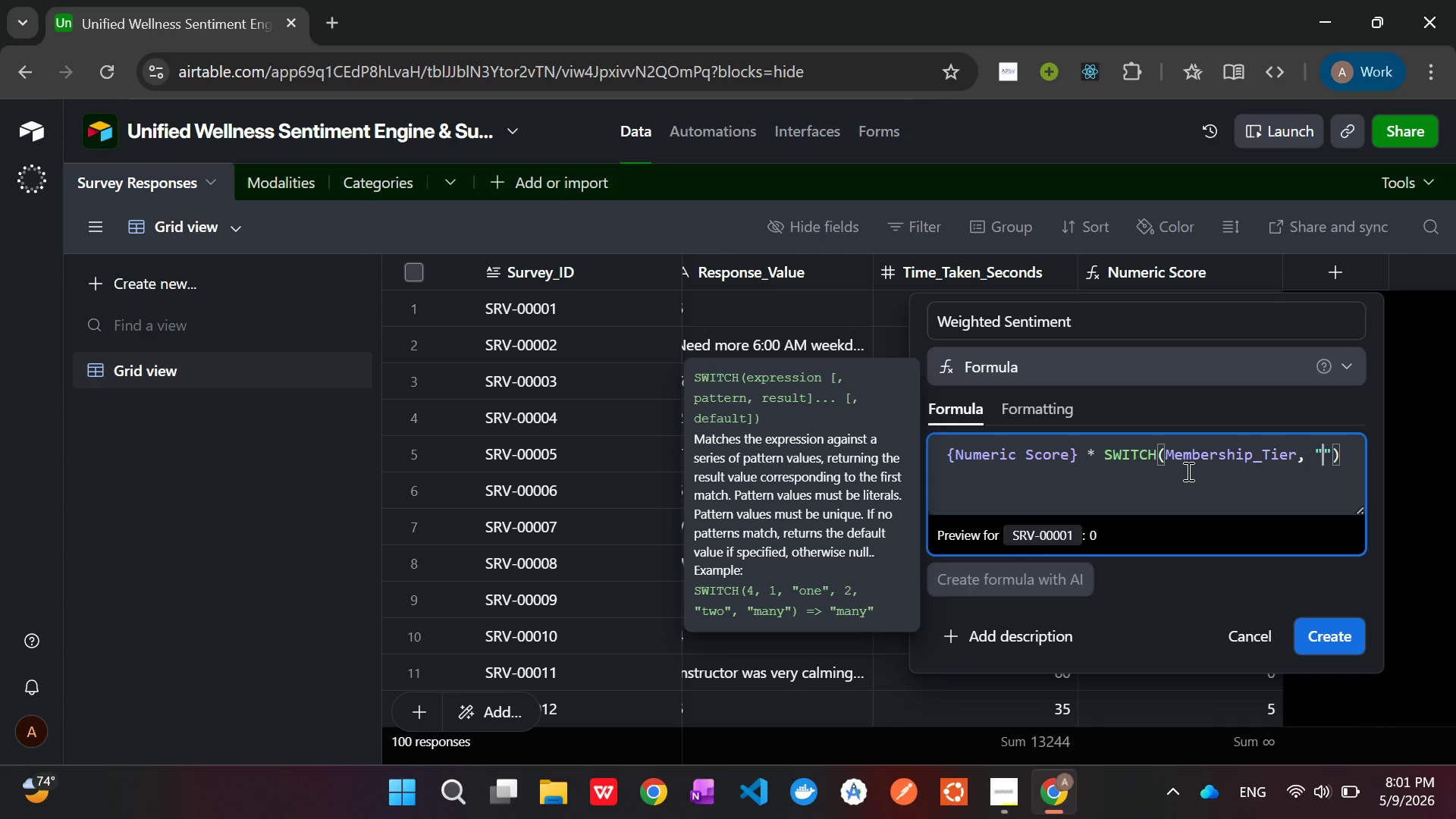 
key(Shift+Quote)
 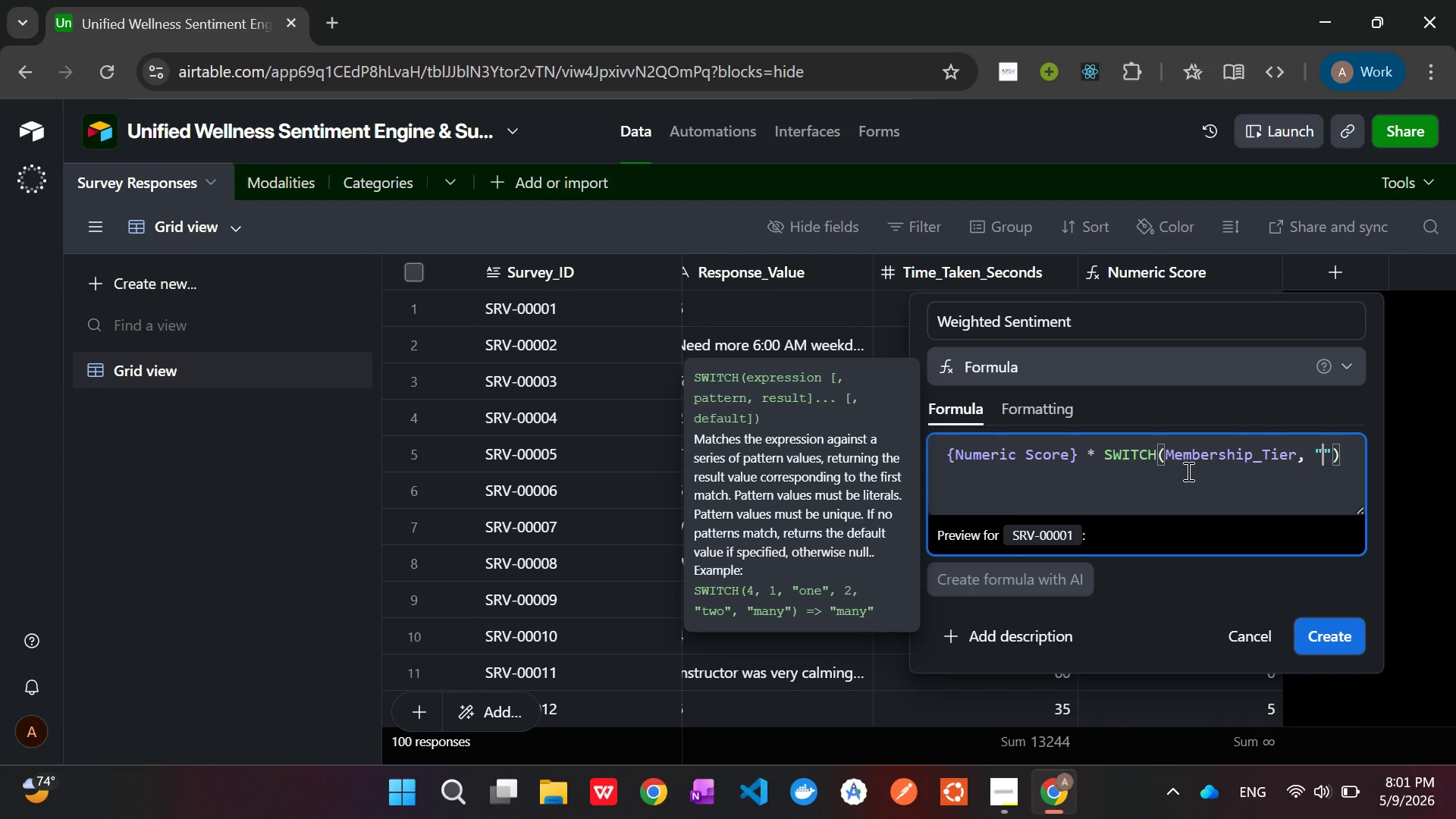 
type(Founding Member)
 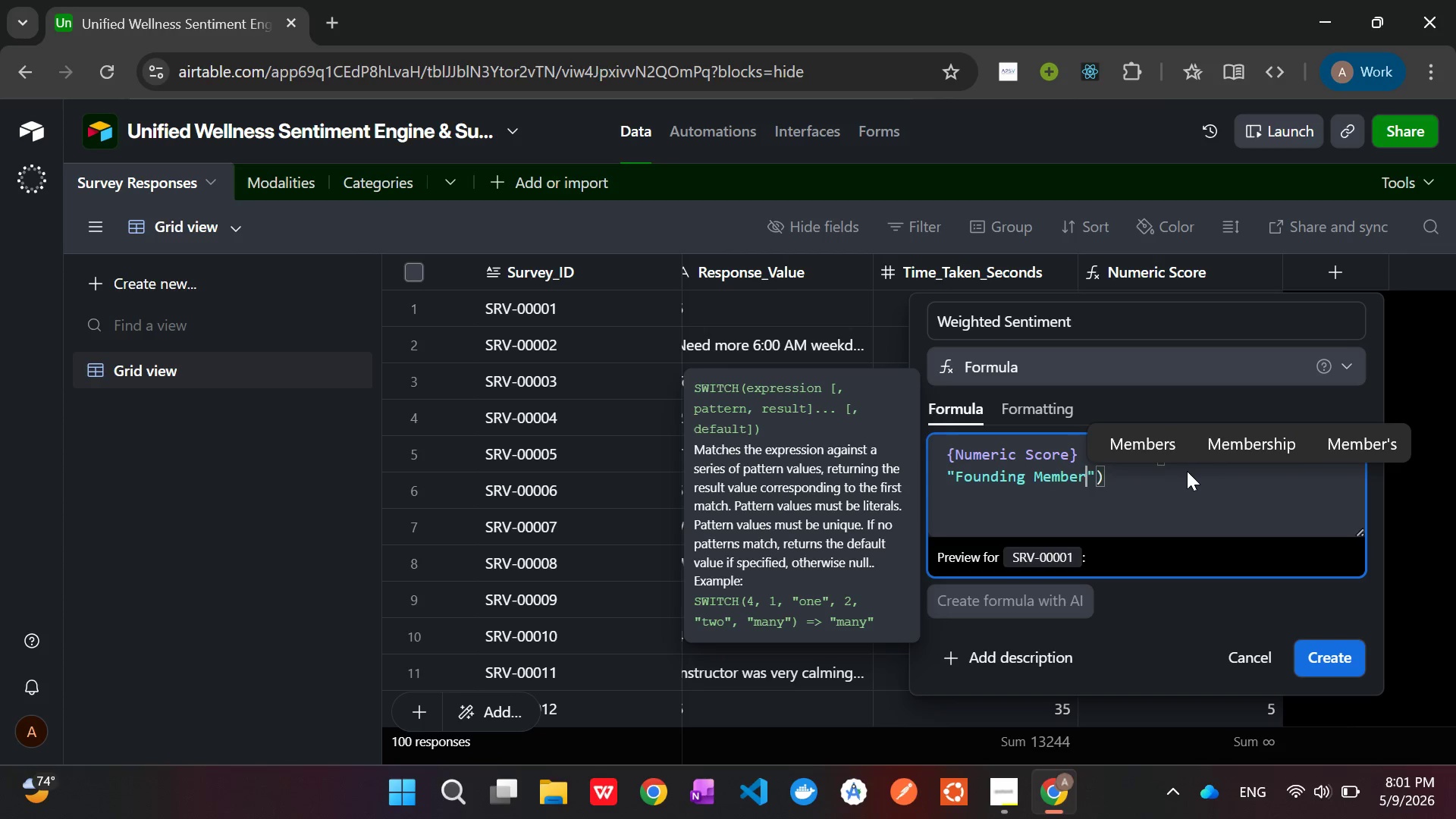 
key(ArrowRight)
 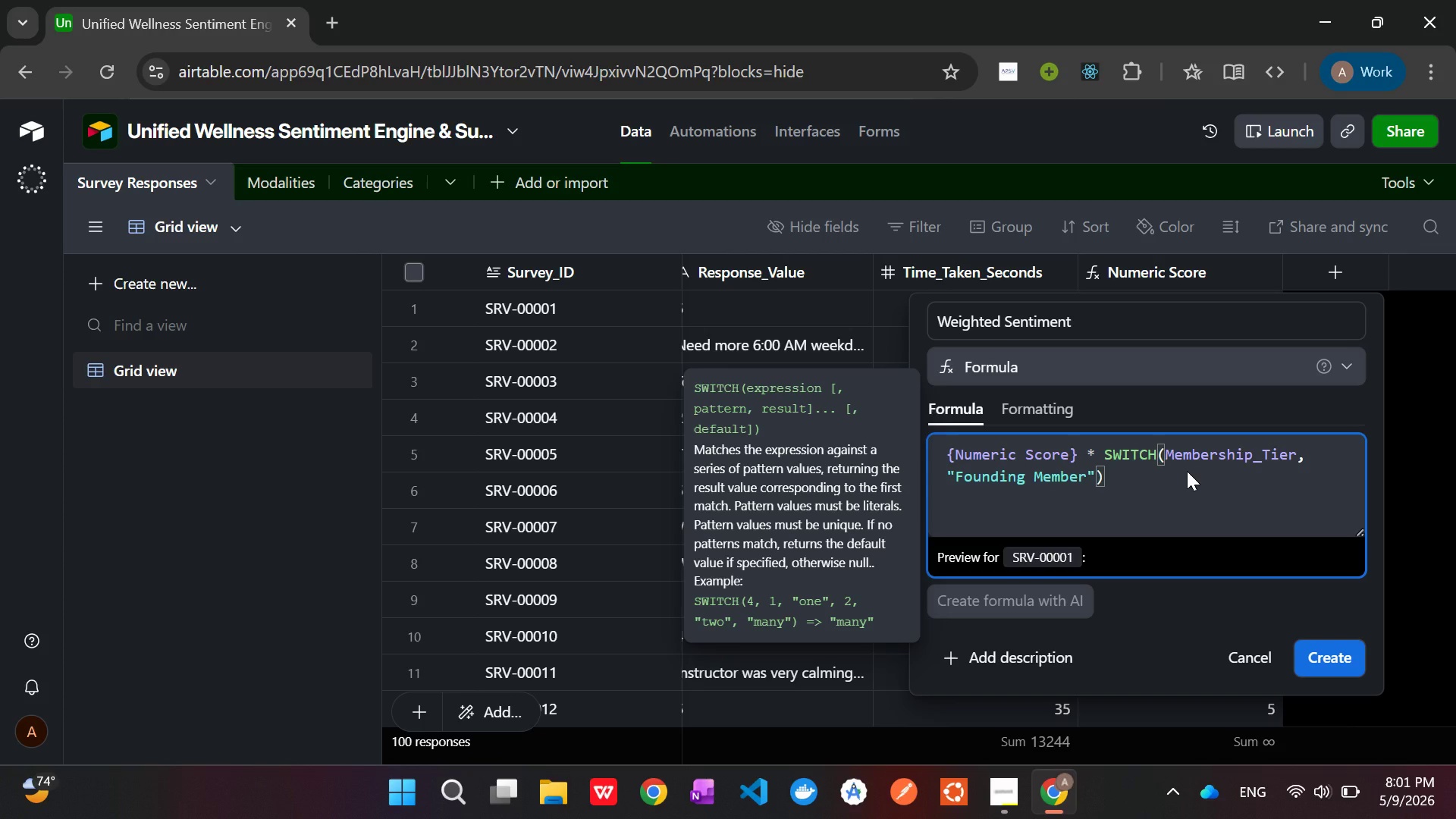 
key(Comma)
 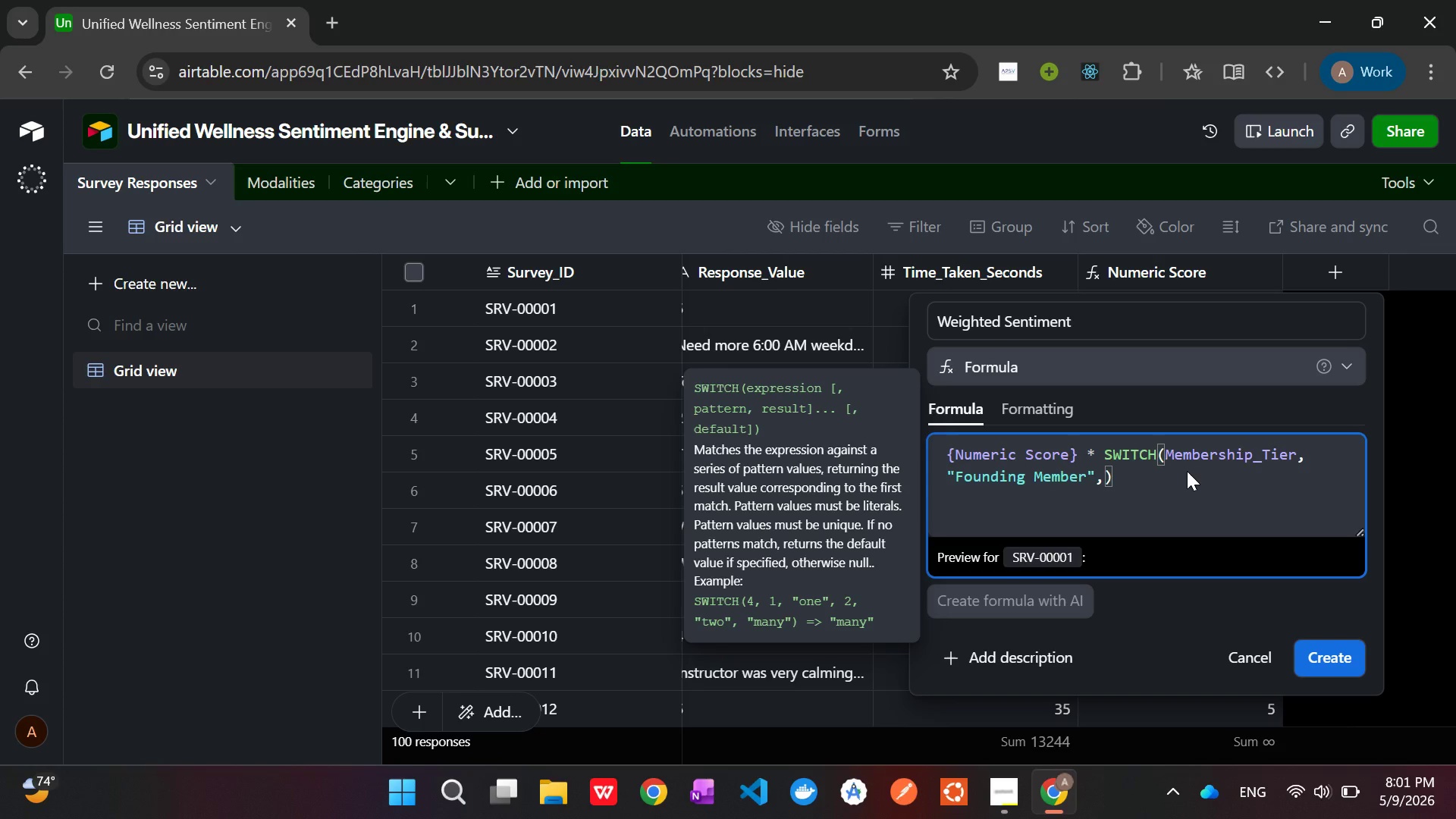 
key(1)
 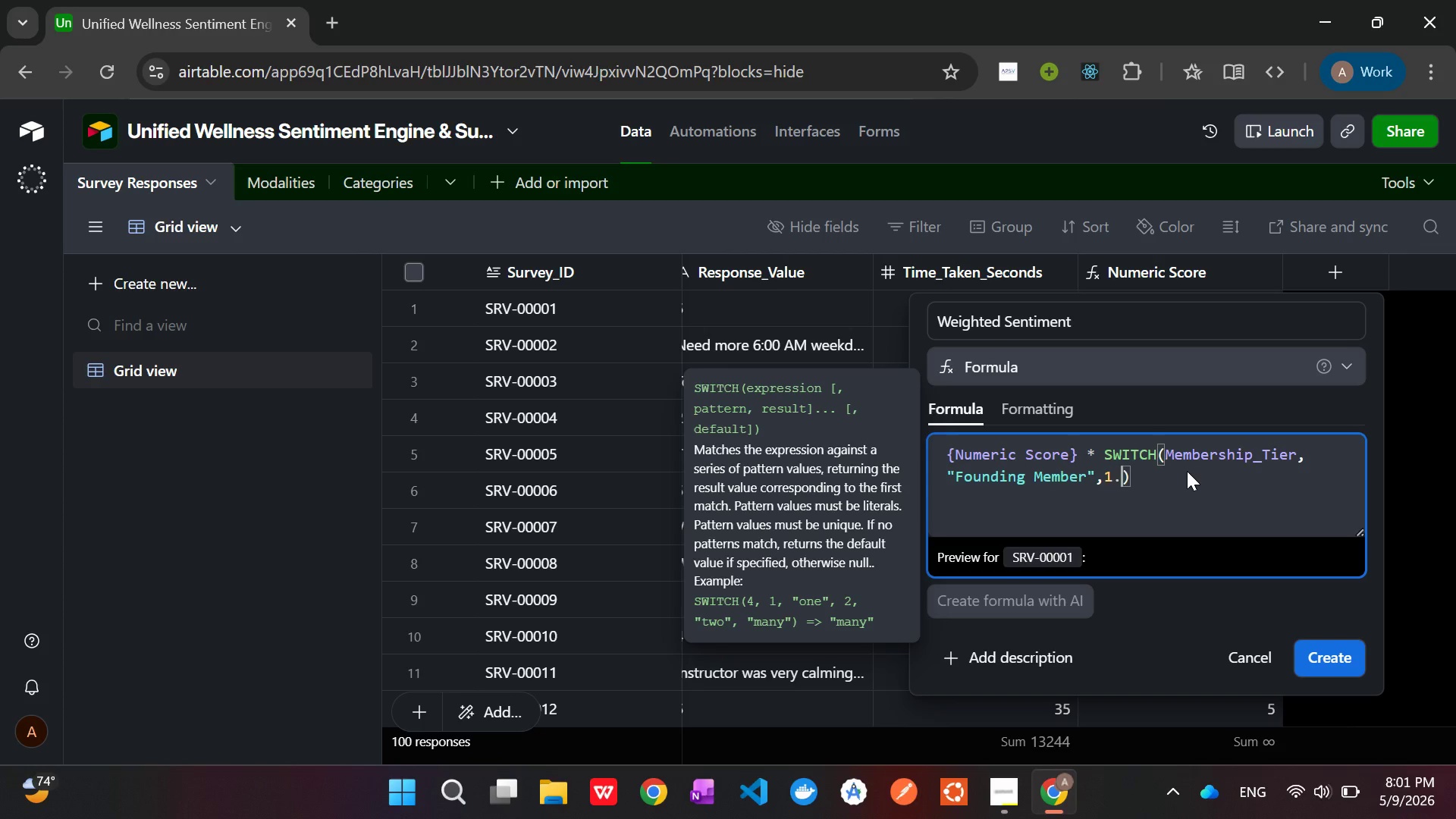 
key(Period)
 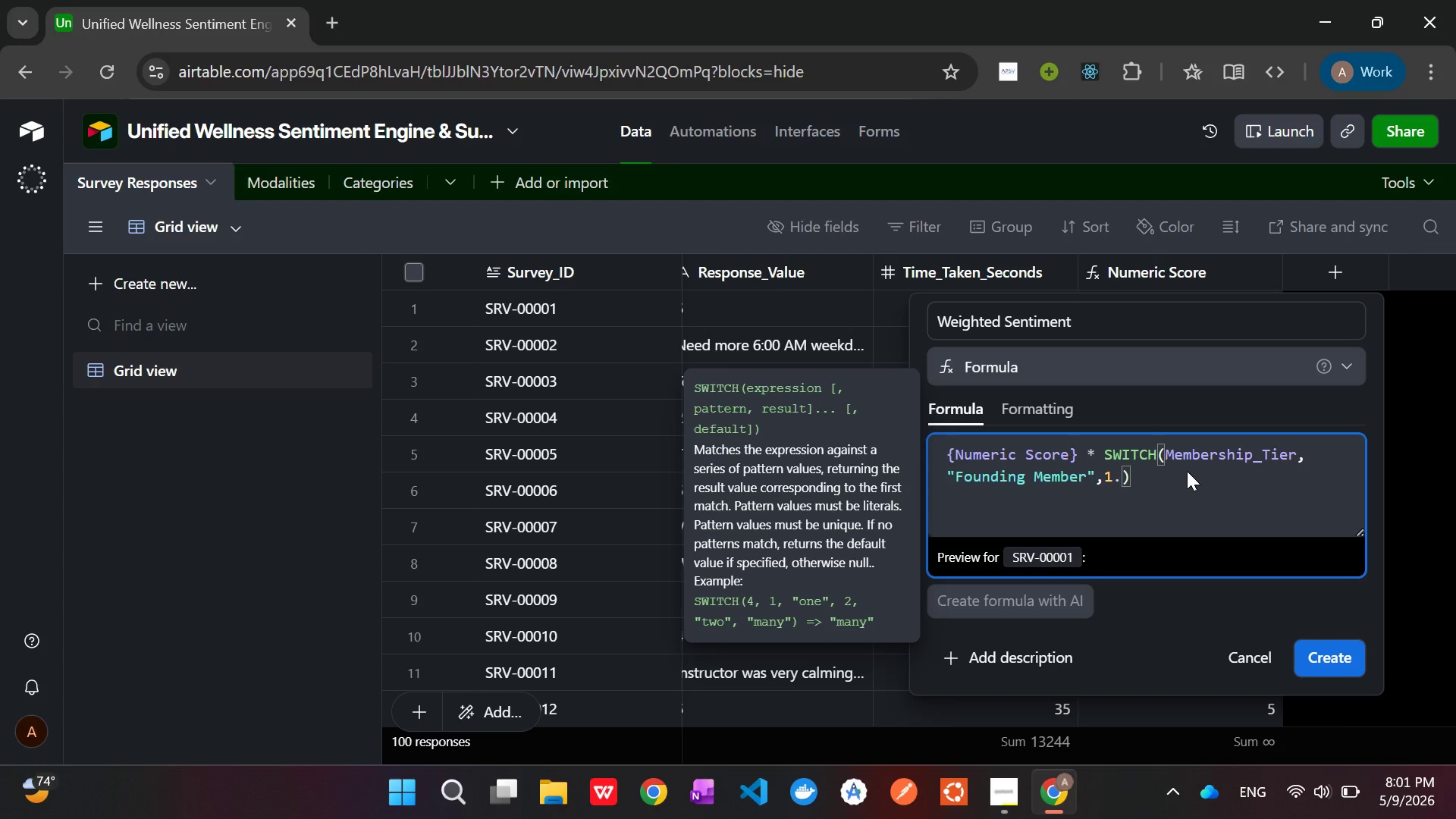 
key(7)
 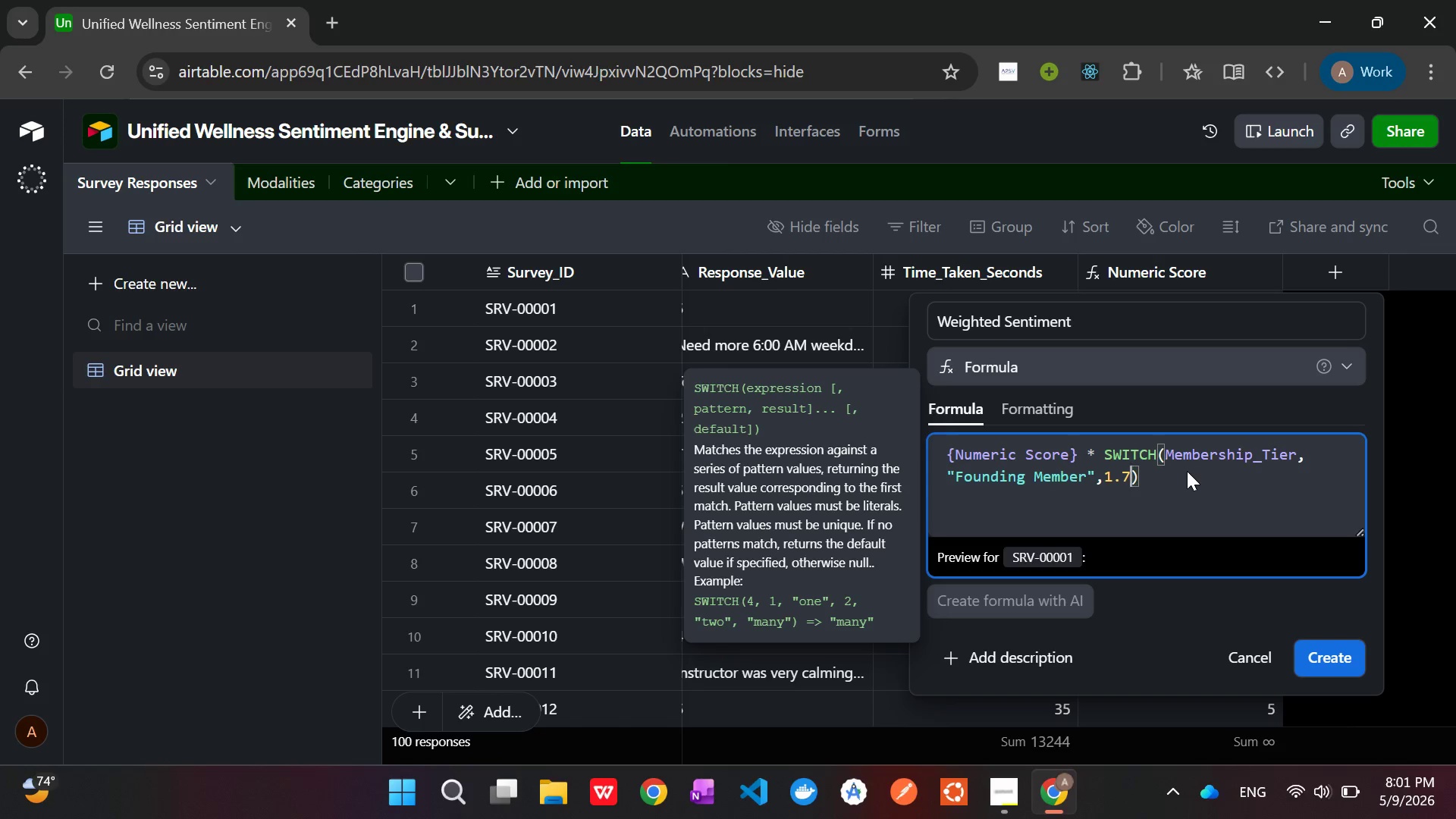 
key(Backspace)
 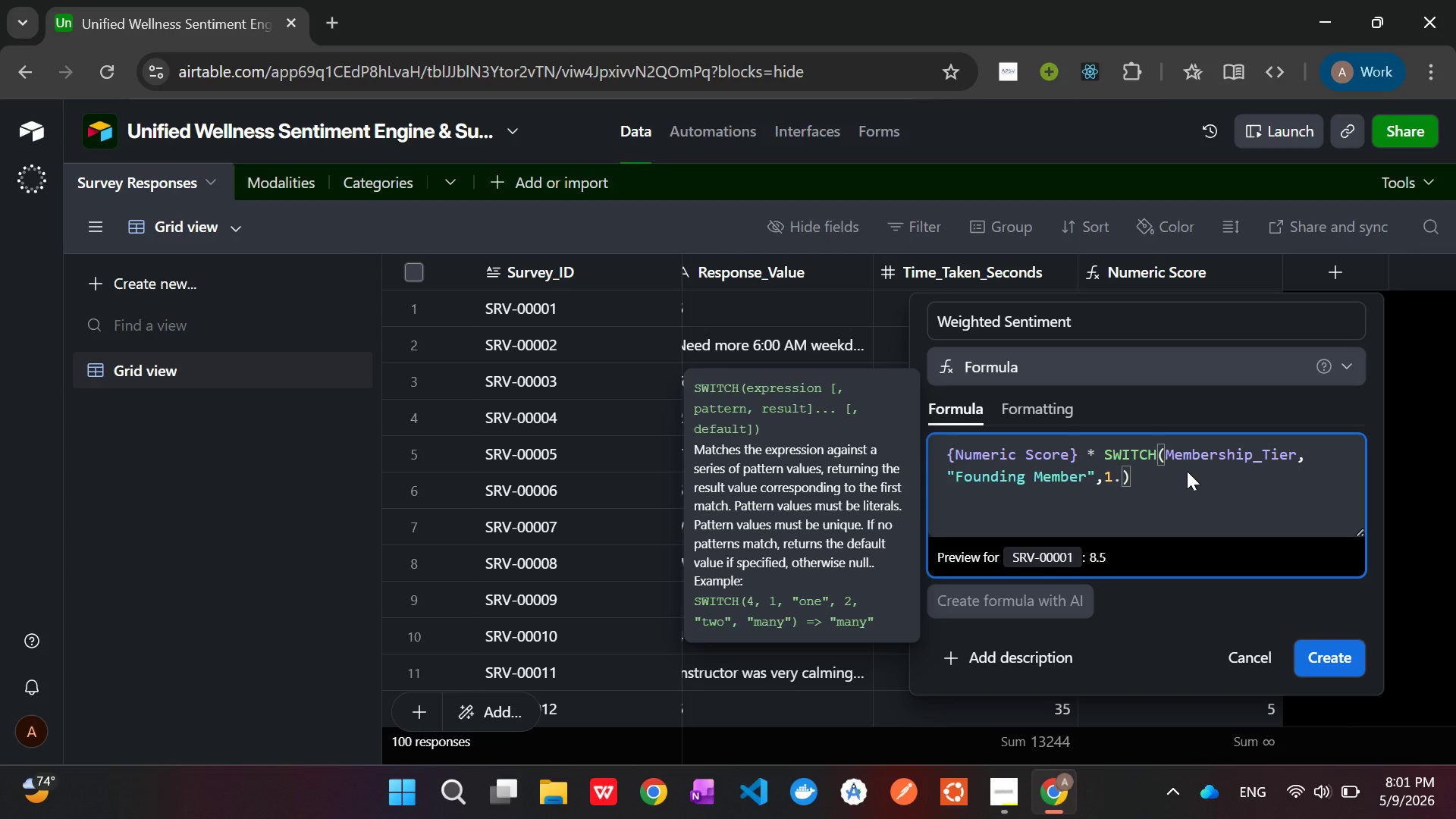 
key(5)
 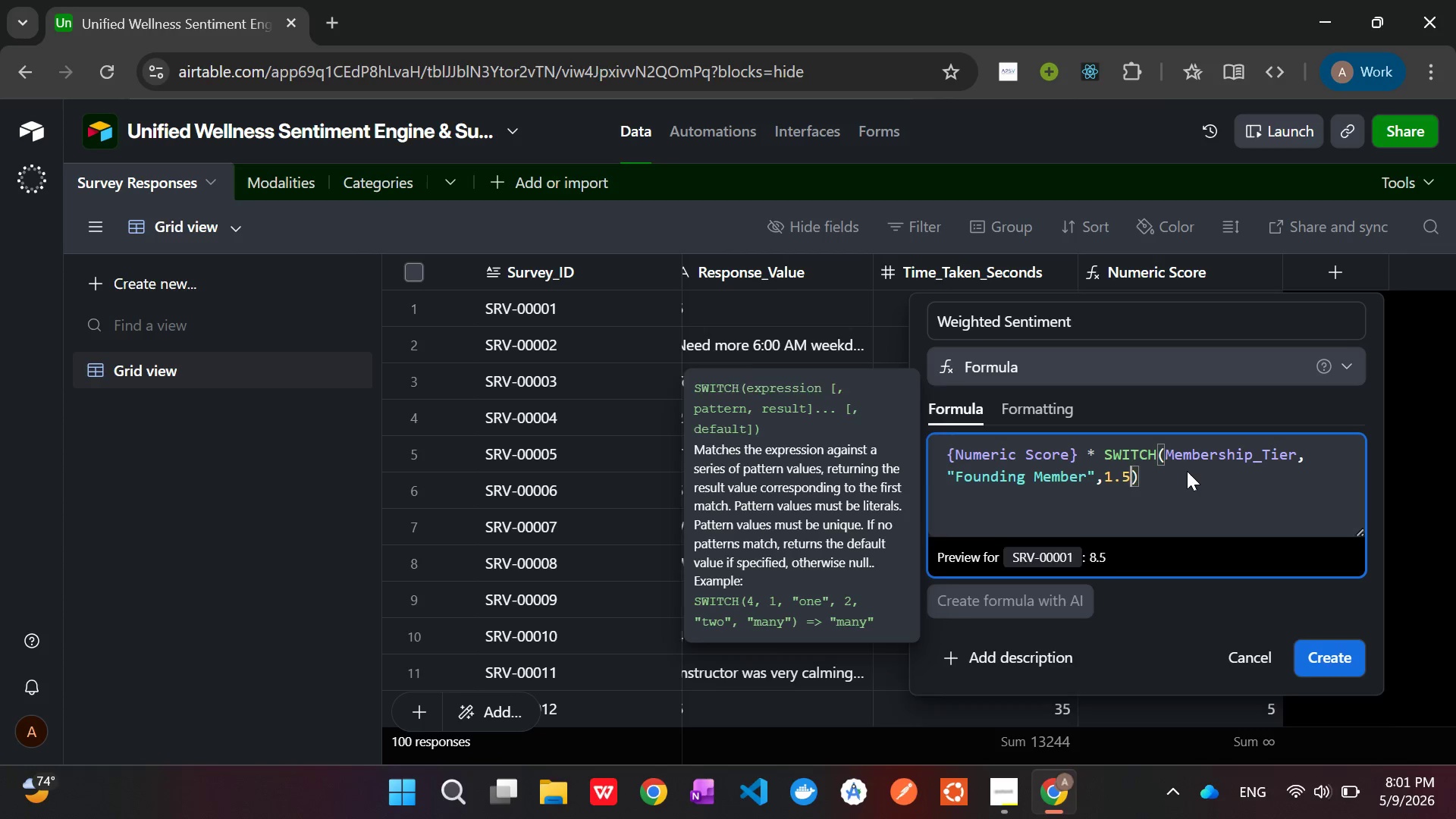 
key(Enter)
 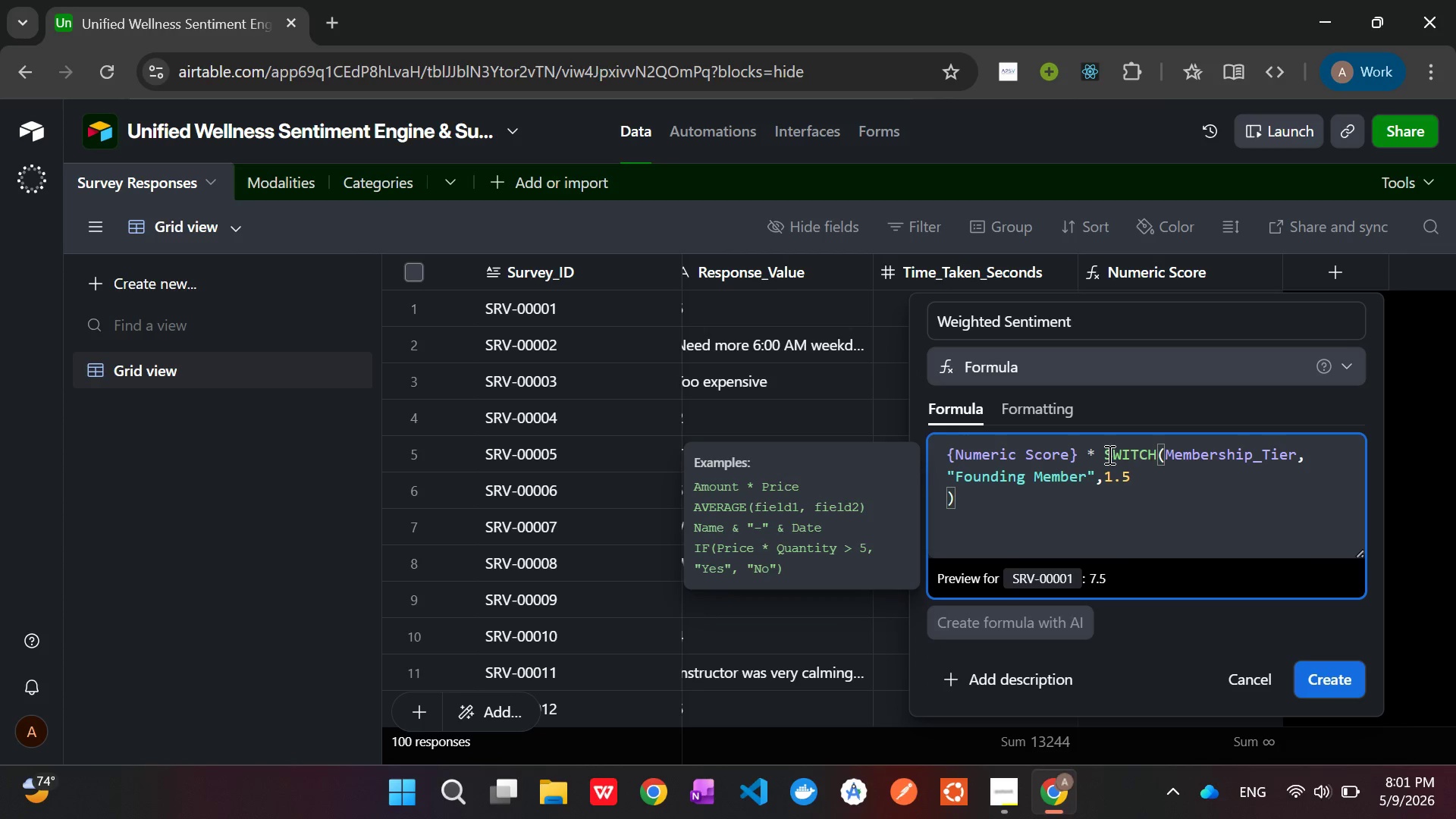 
wait(7.97)
 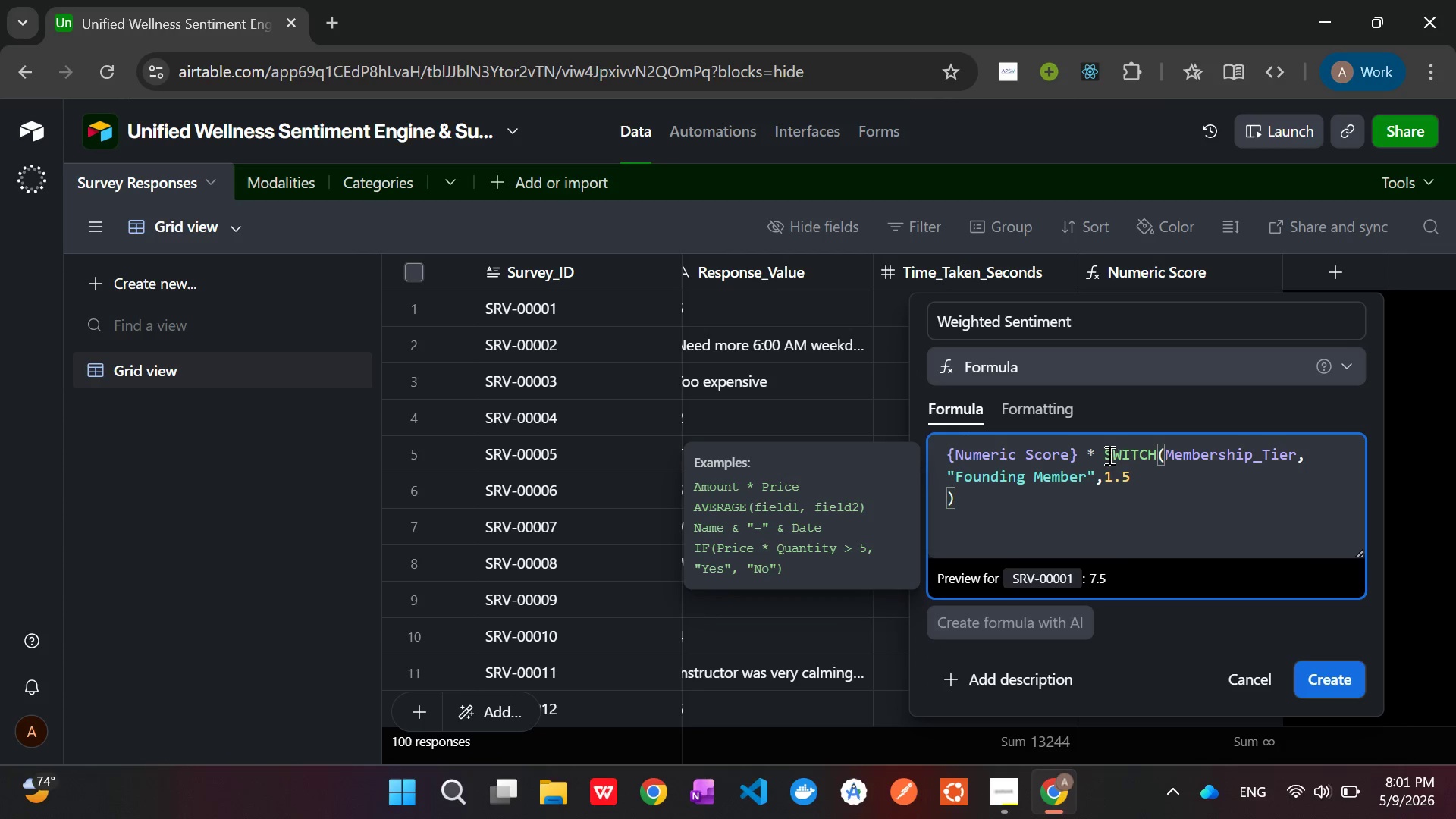 
left_click([1139, 483])
 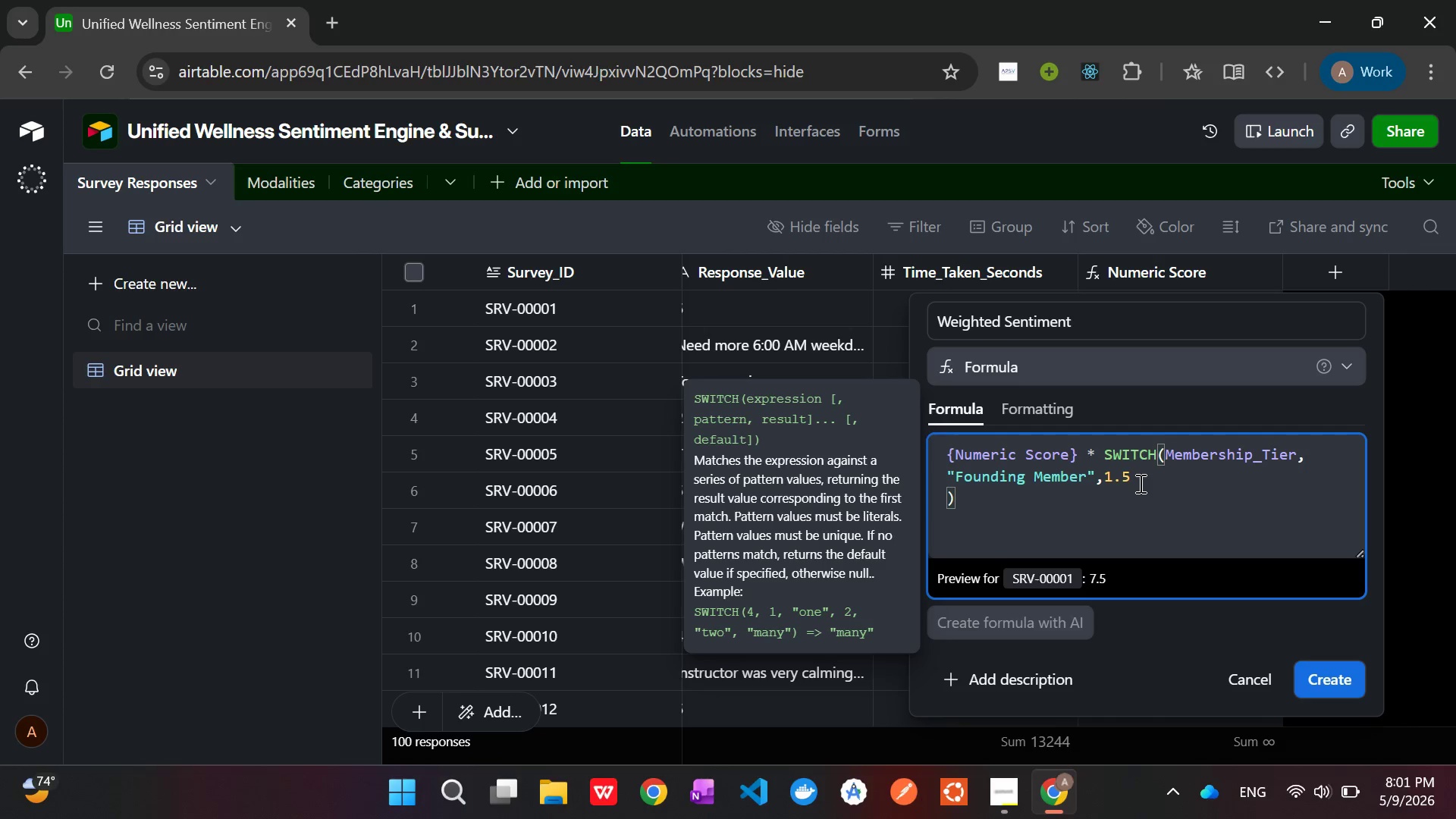 
key(Comma)
 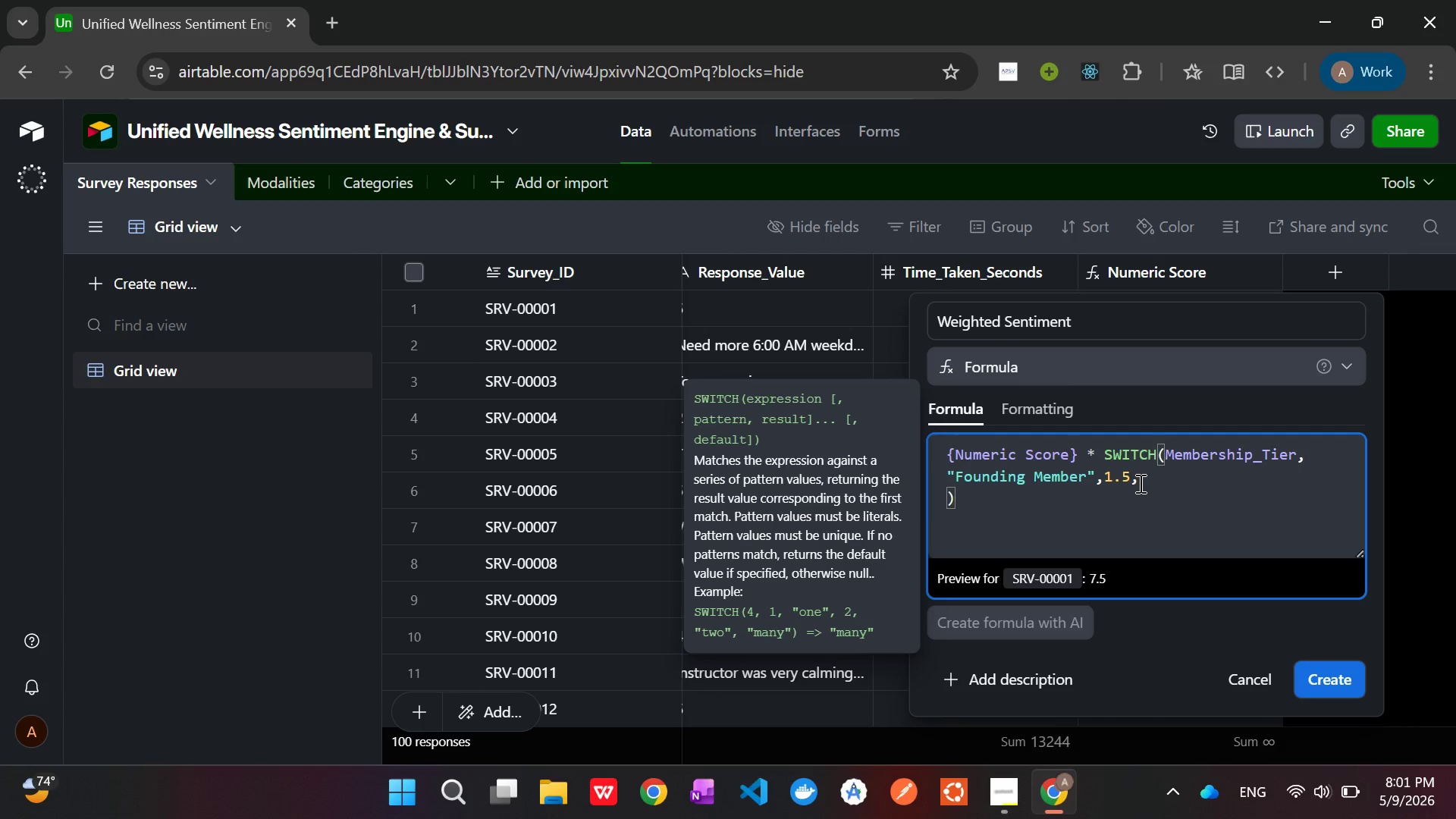 
key(Enter)
 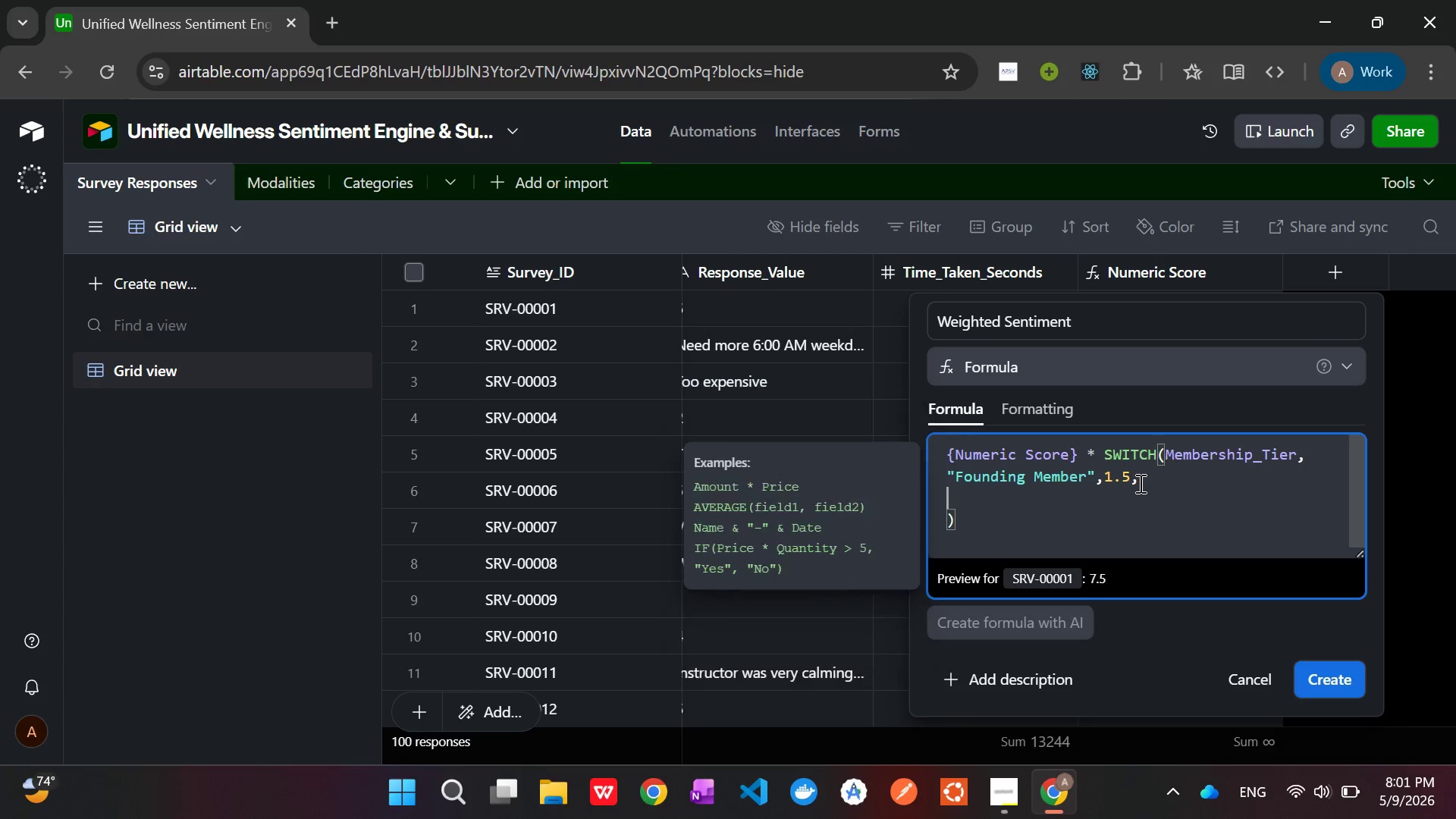 
type("Lapsed )
 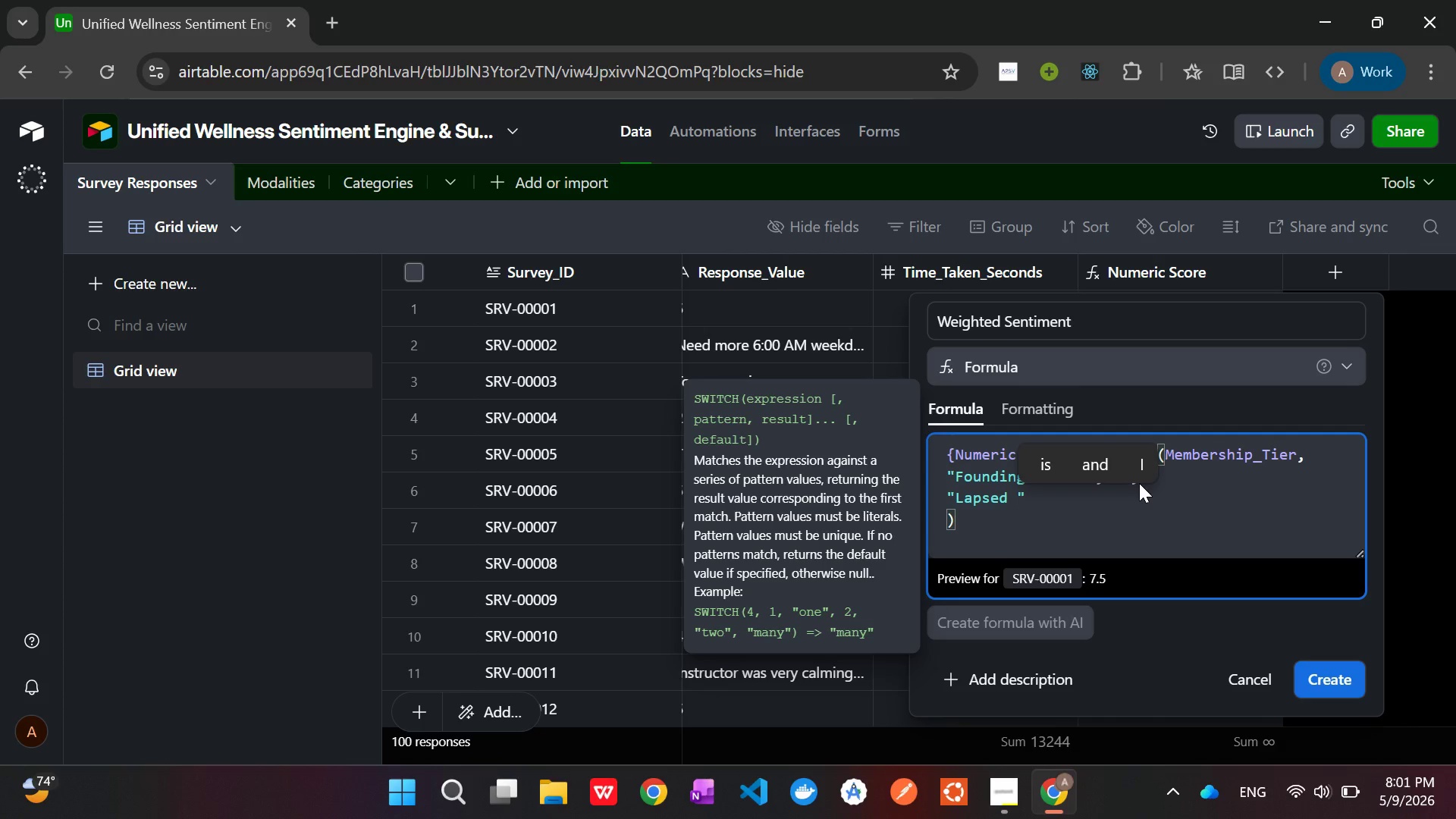 
wait(7.27)
 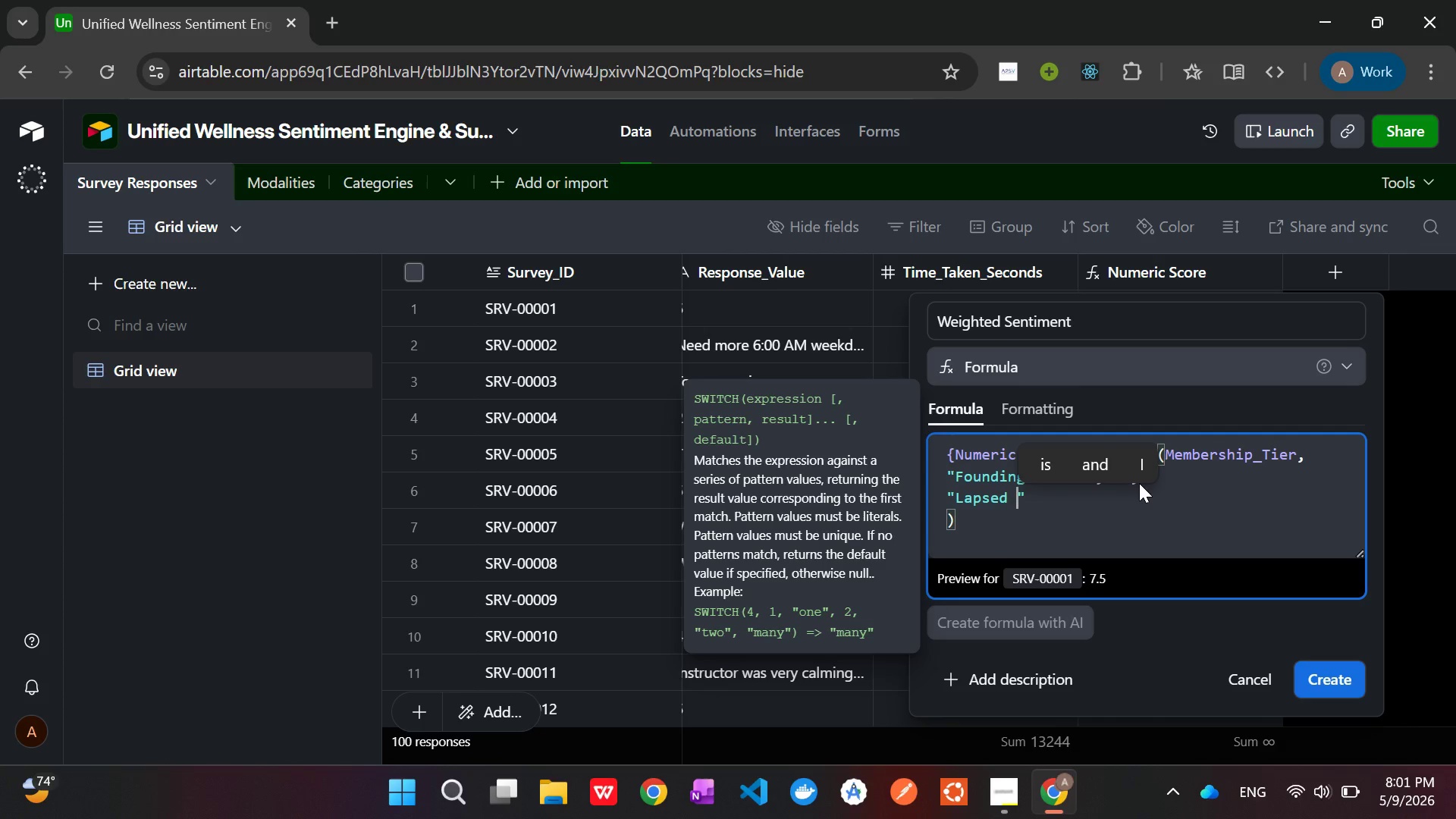 
type(Member)
 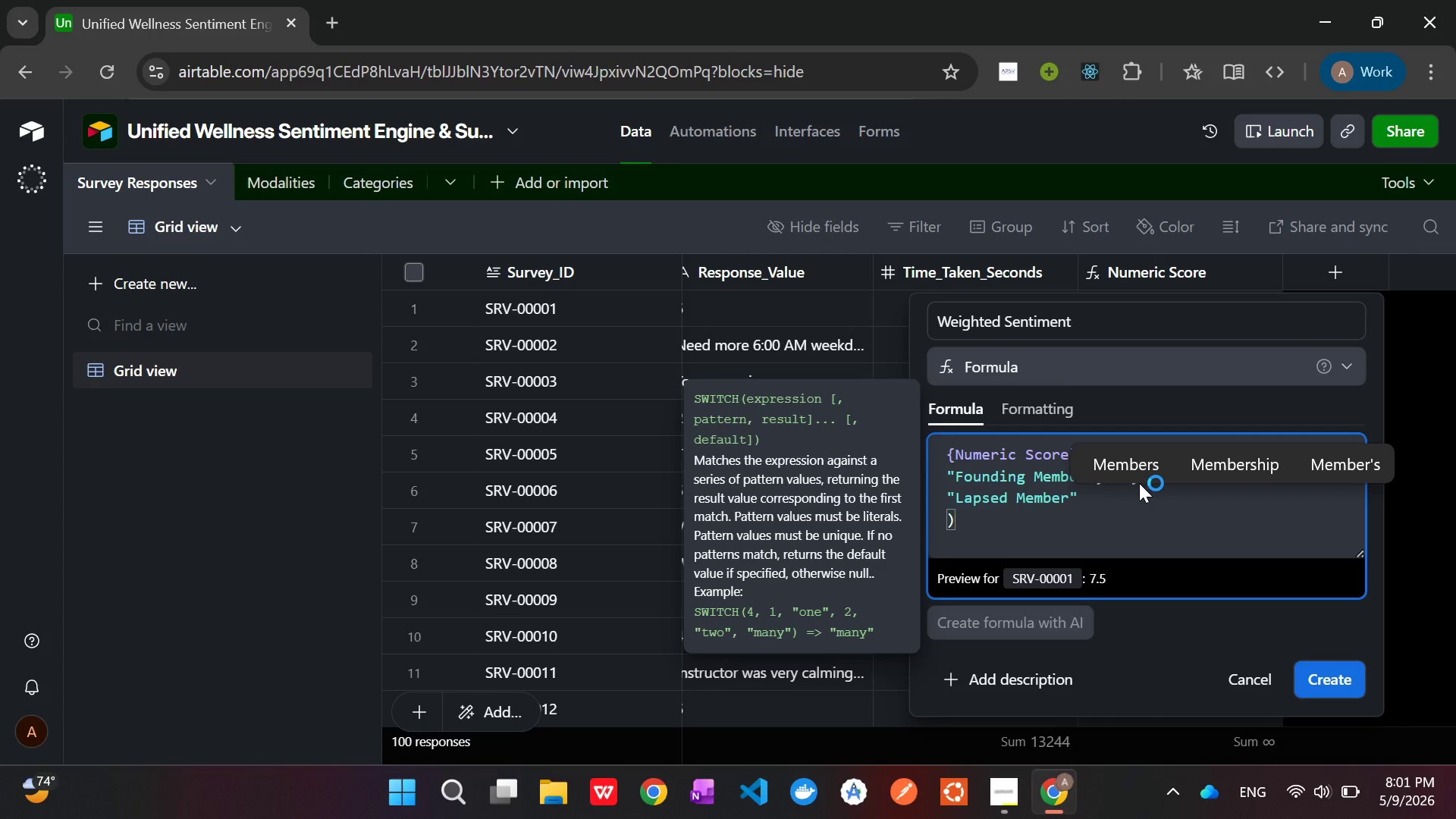 
key(ArrowRight)
 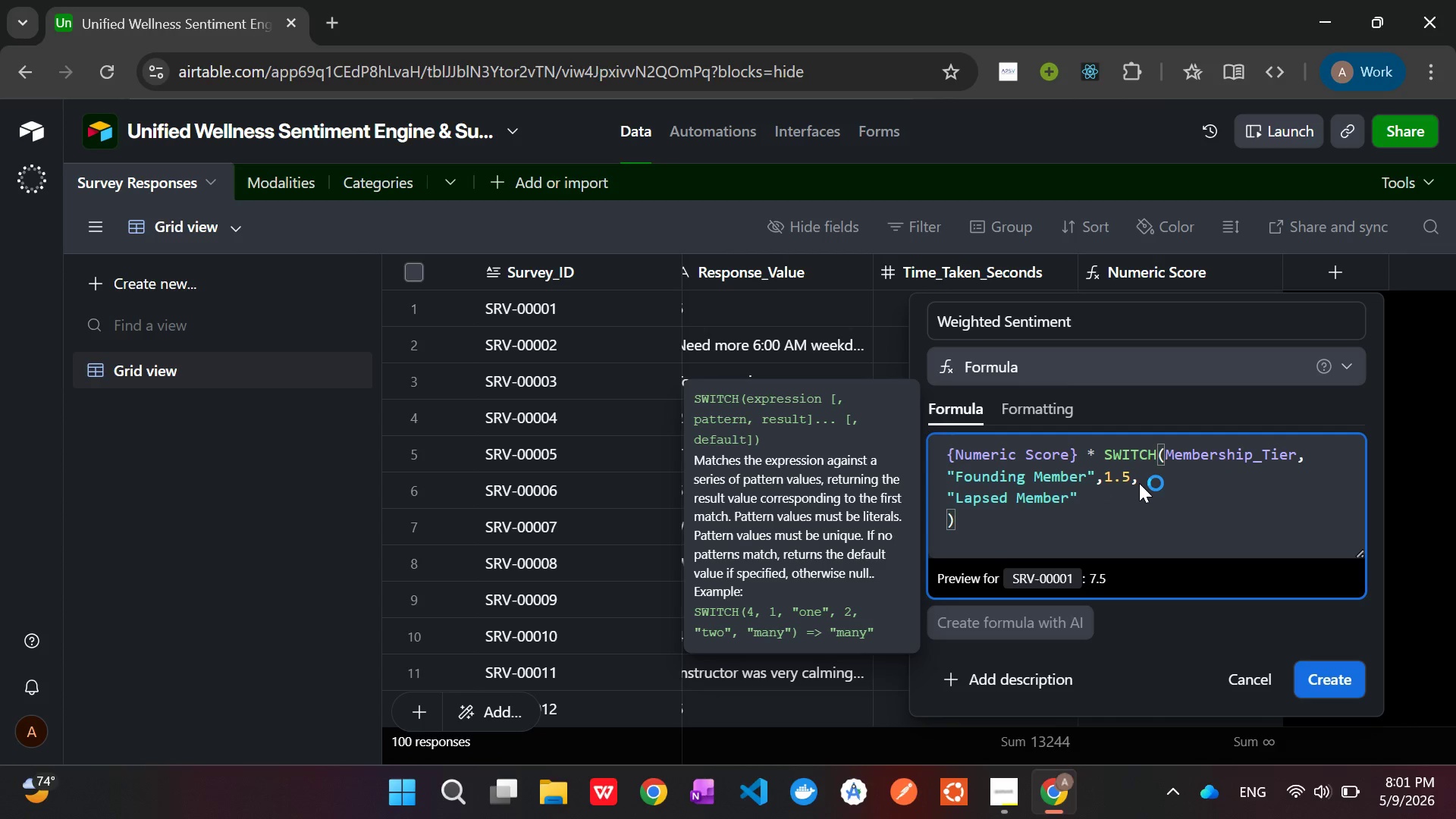 
key(Comma)
 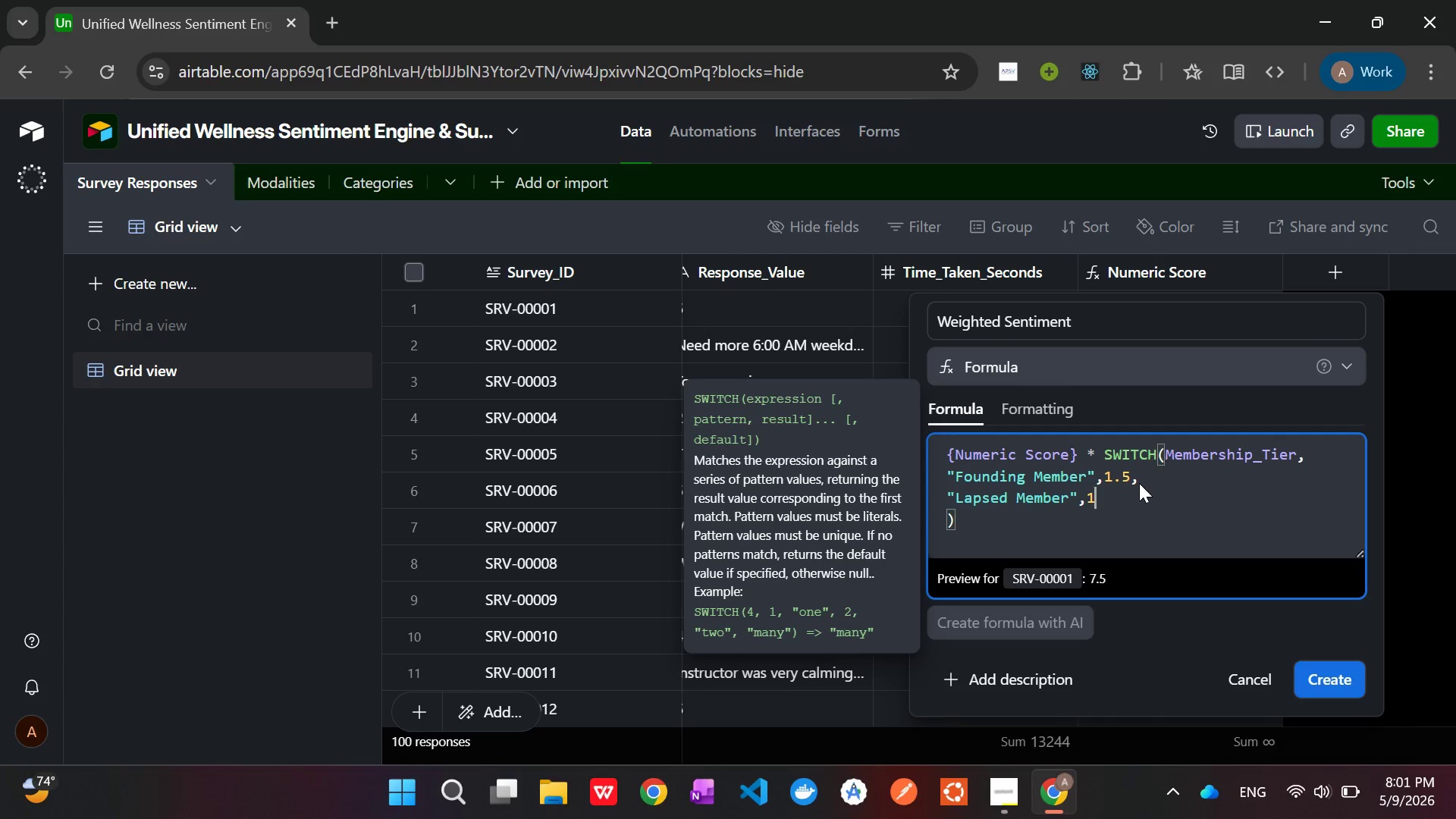 
key(Period)
 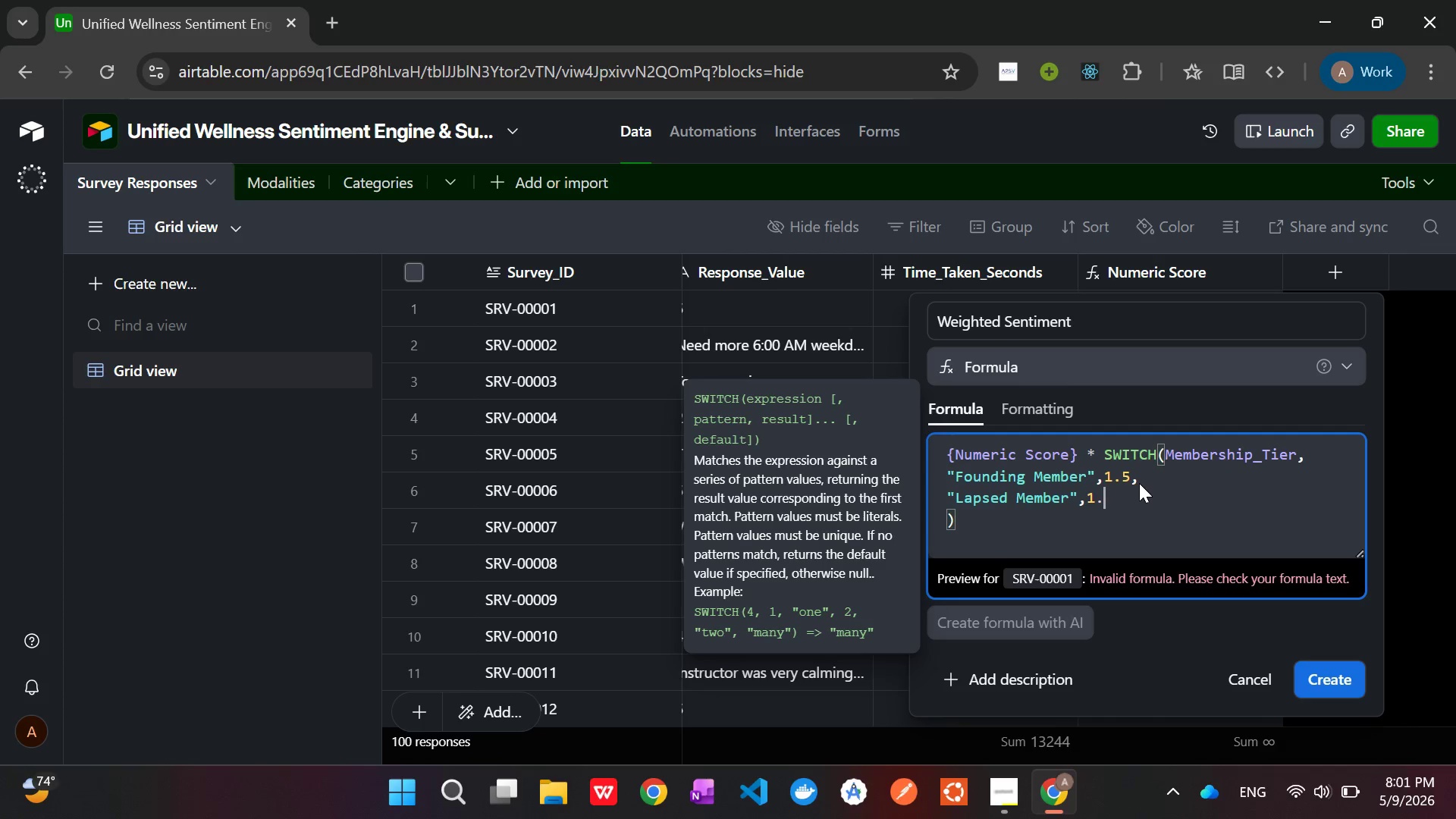 
key(2)
 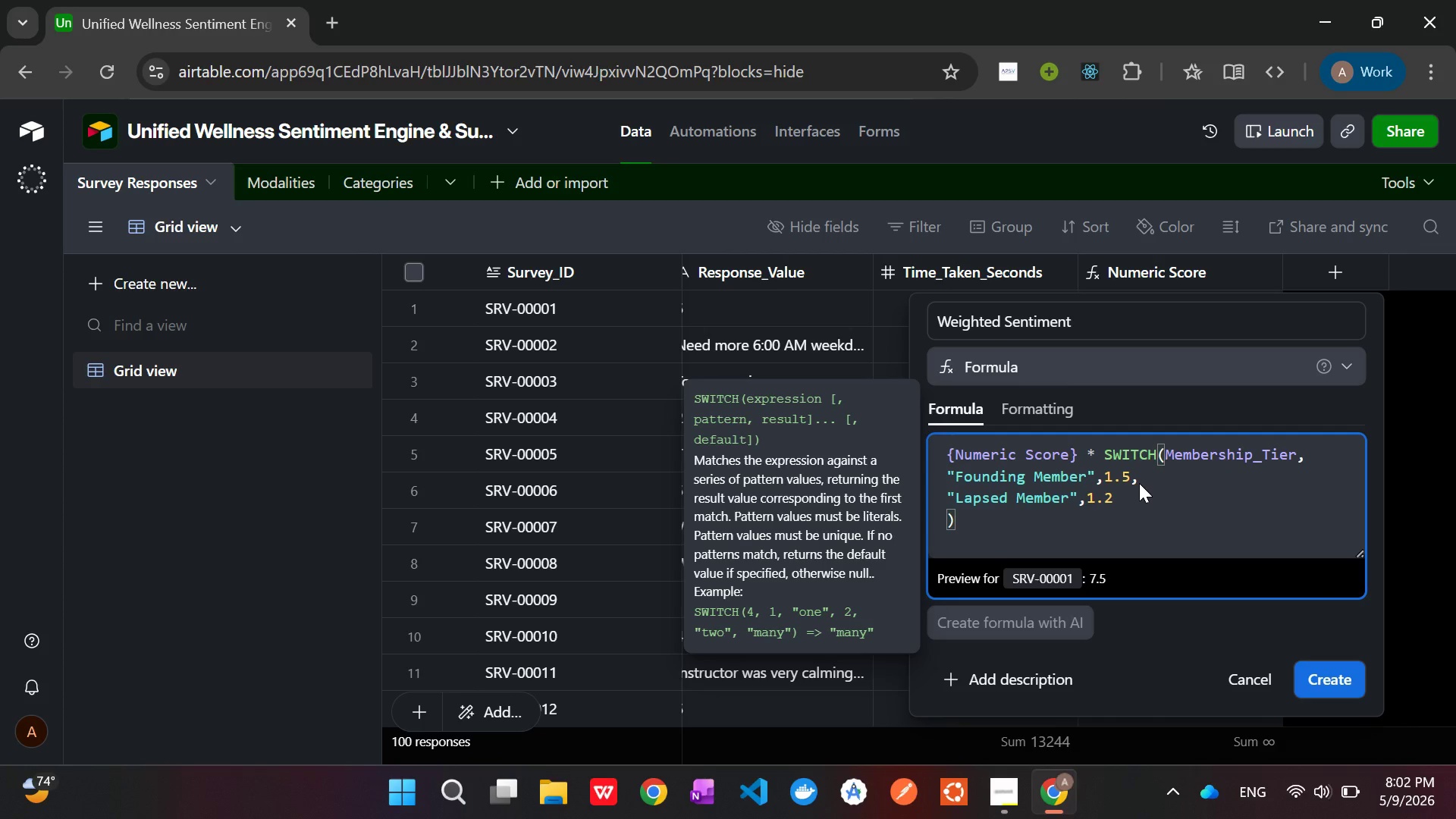 
key(Comma)
 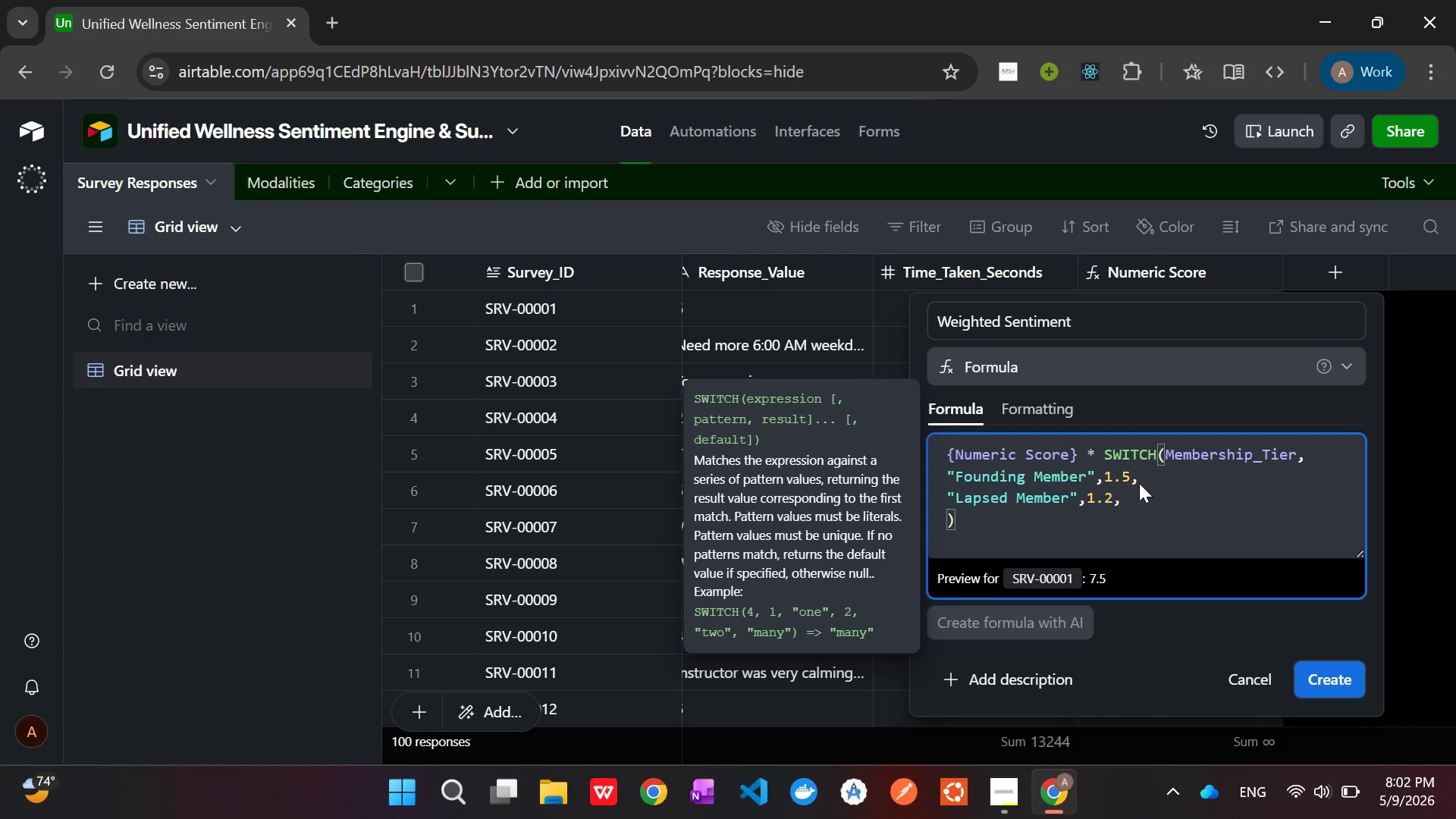 
key(1)
 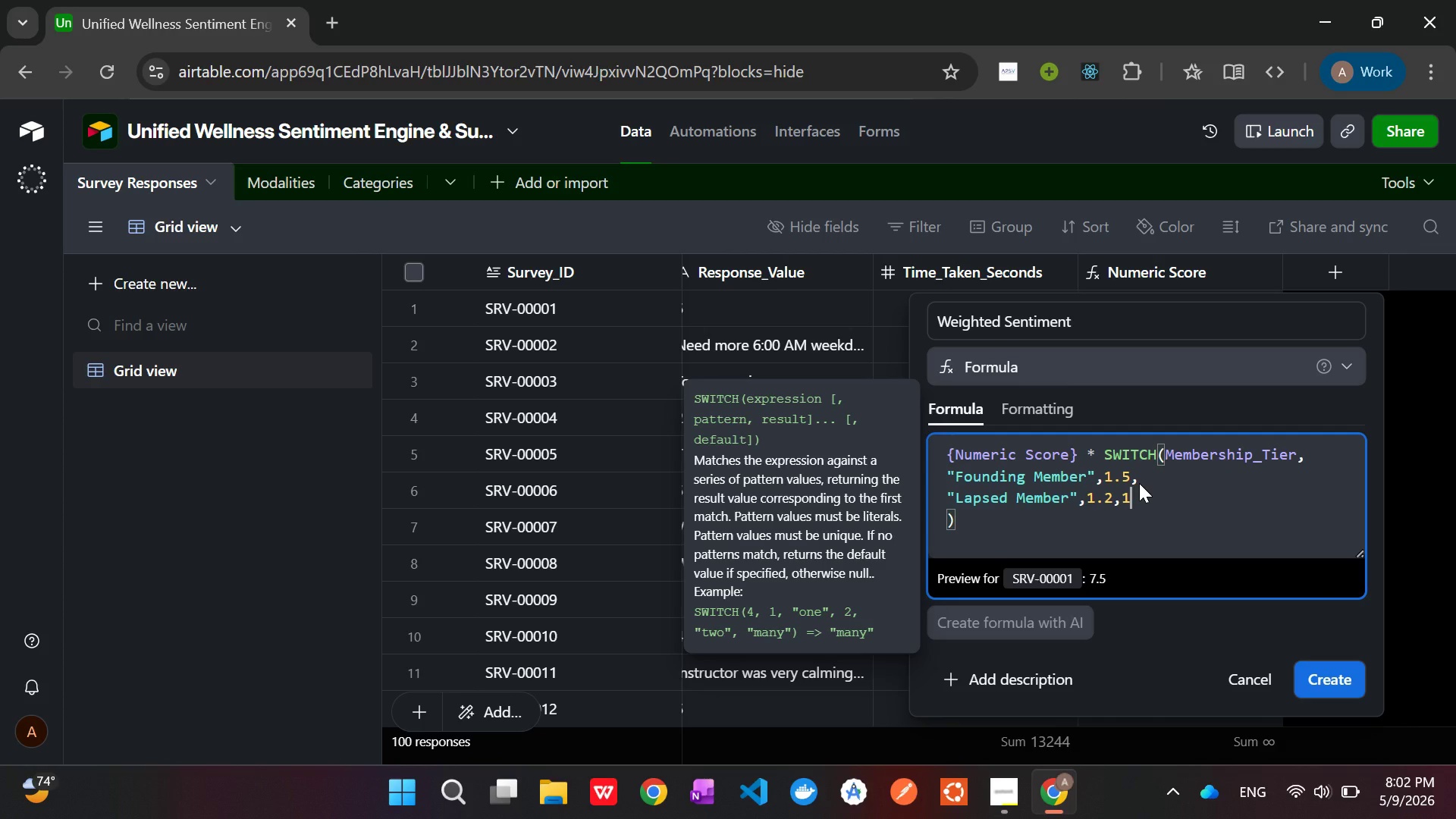 
key(Period)
 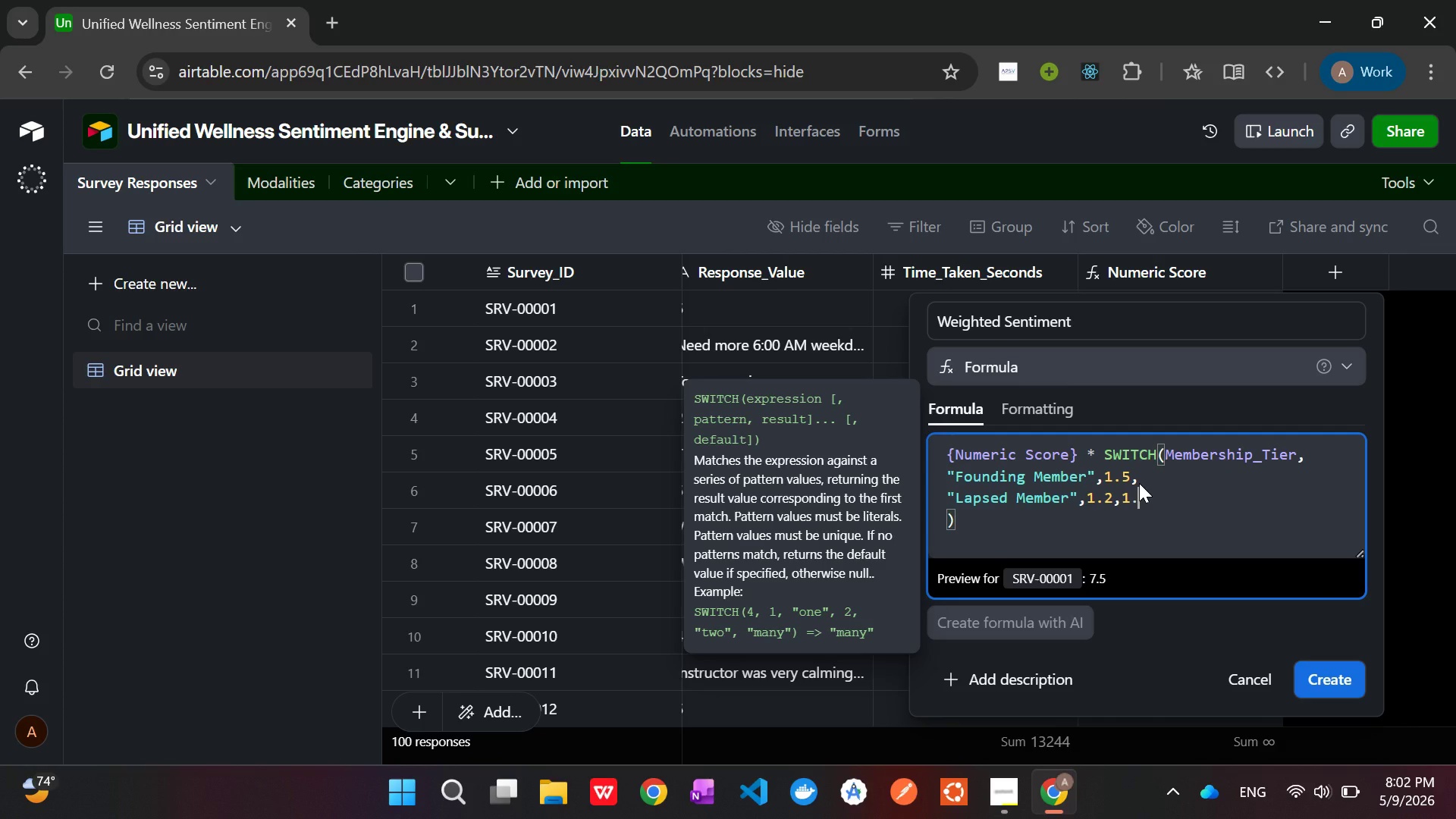 
key(0)
 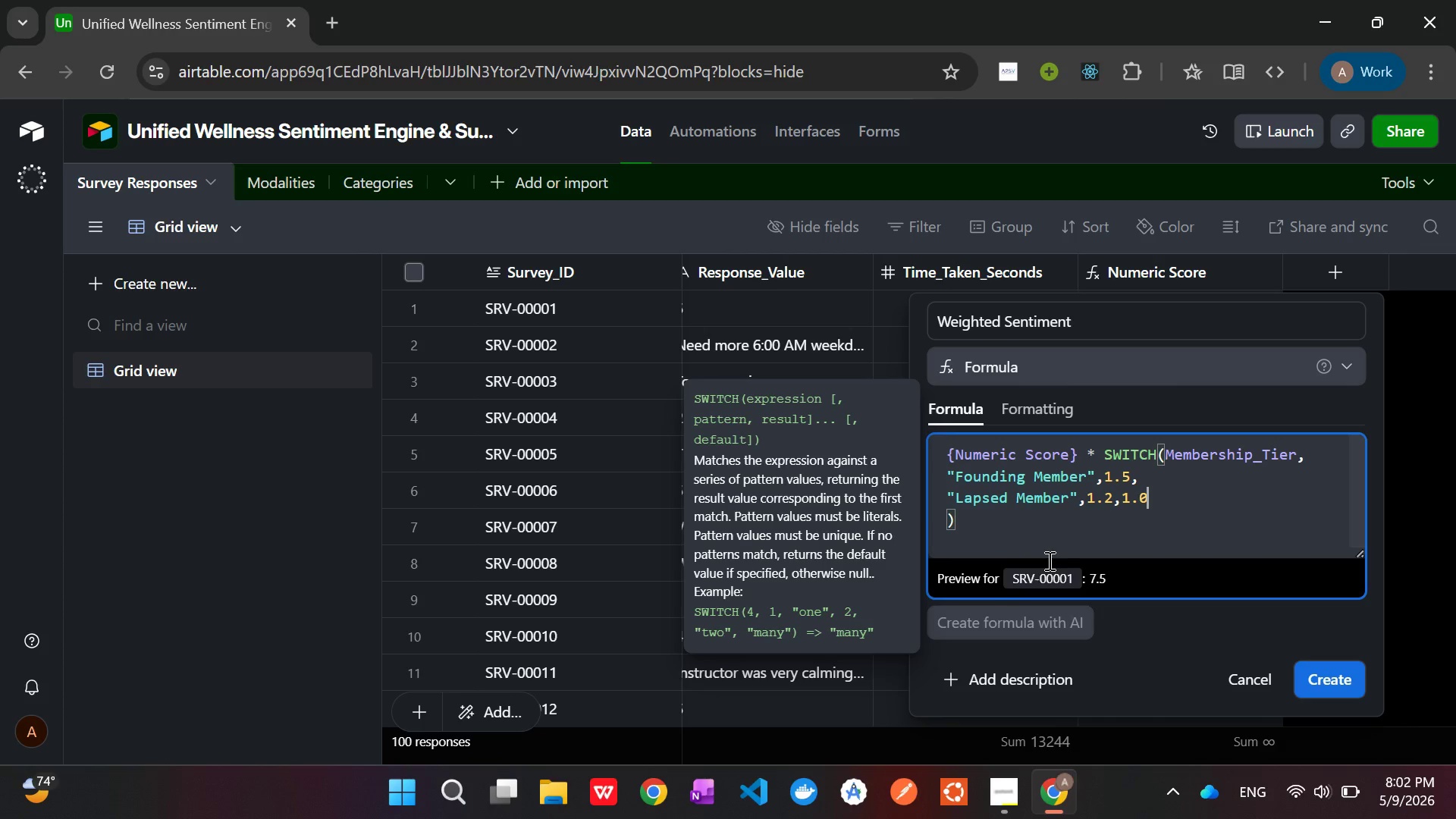 
wait(7.2)
 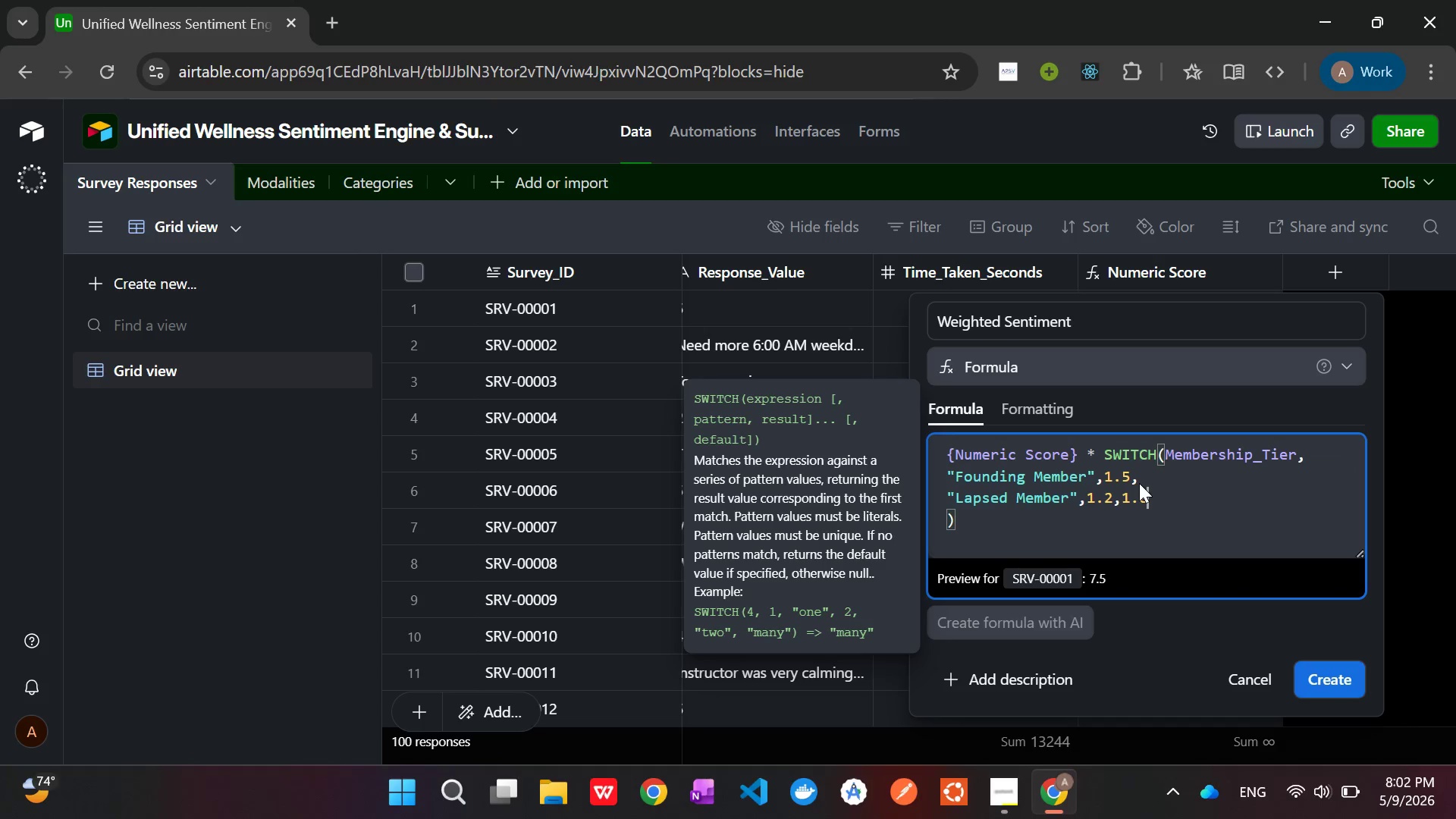 
left_click([1327, 682])
 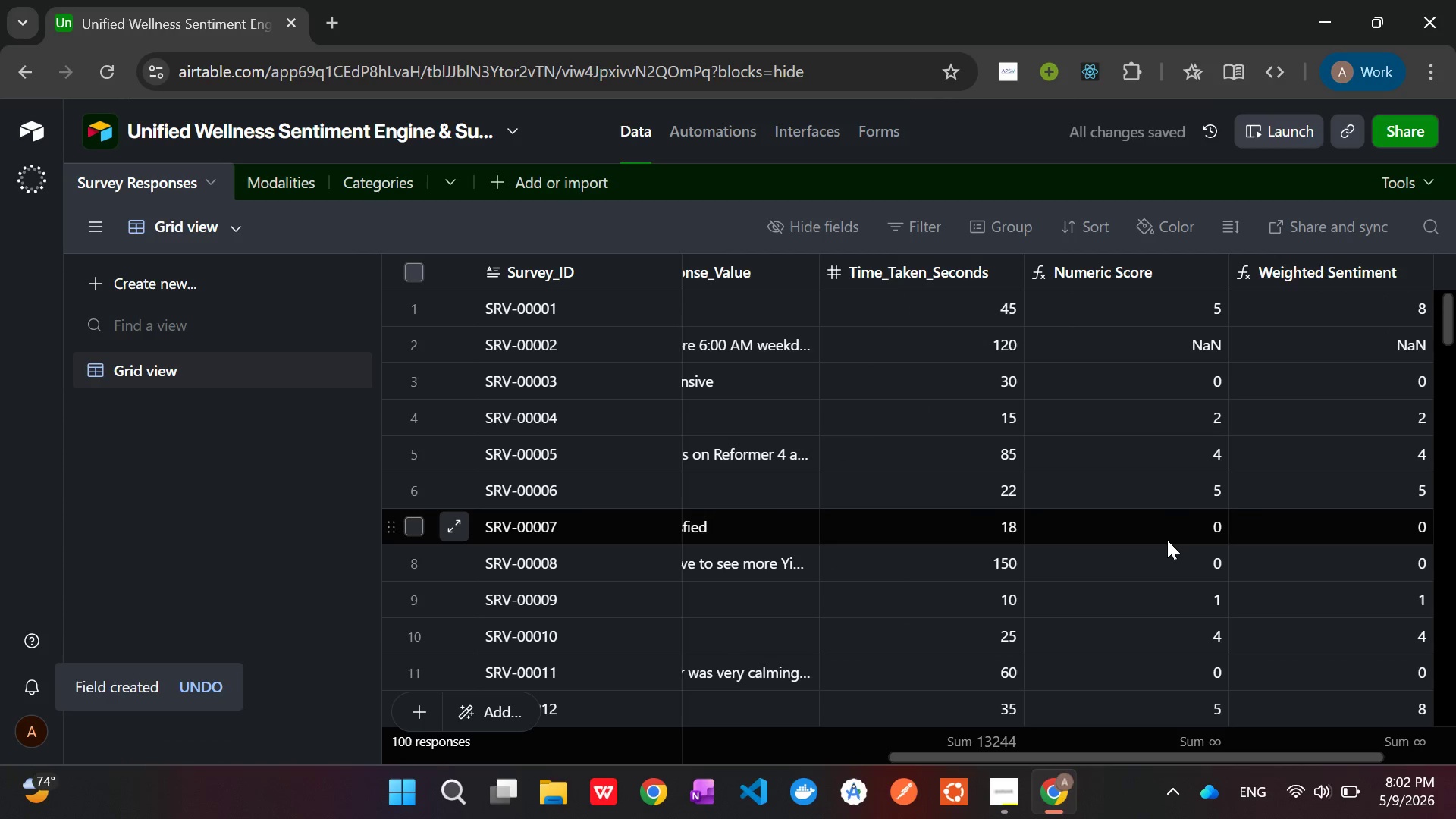 
wait(15.12)
 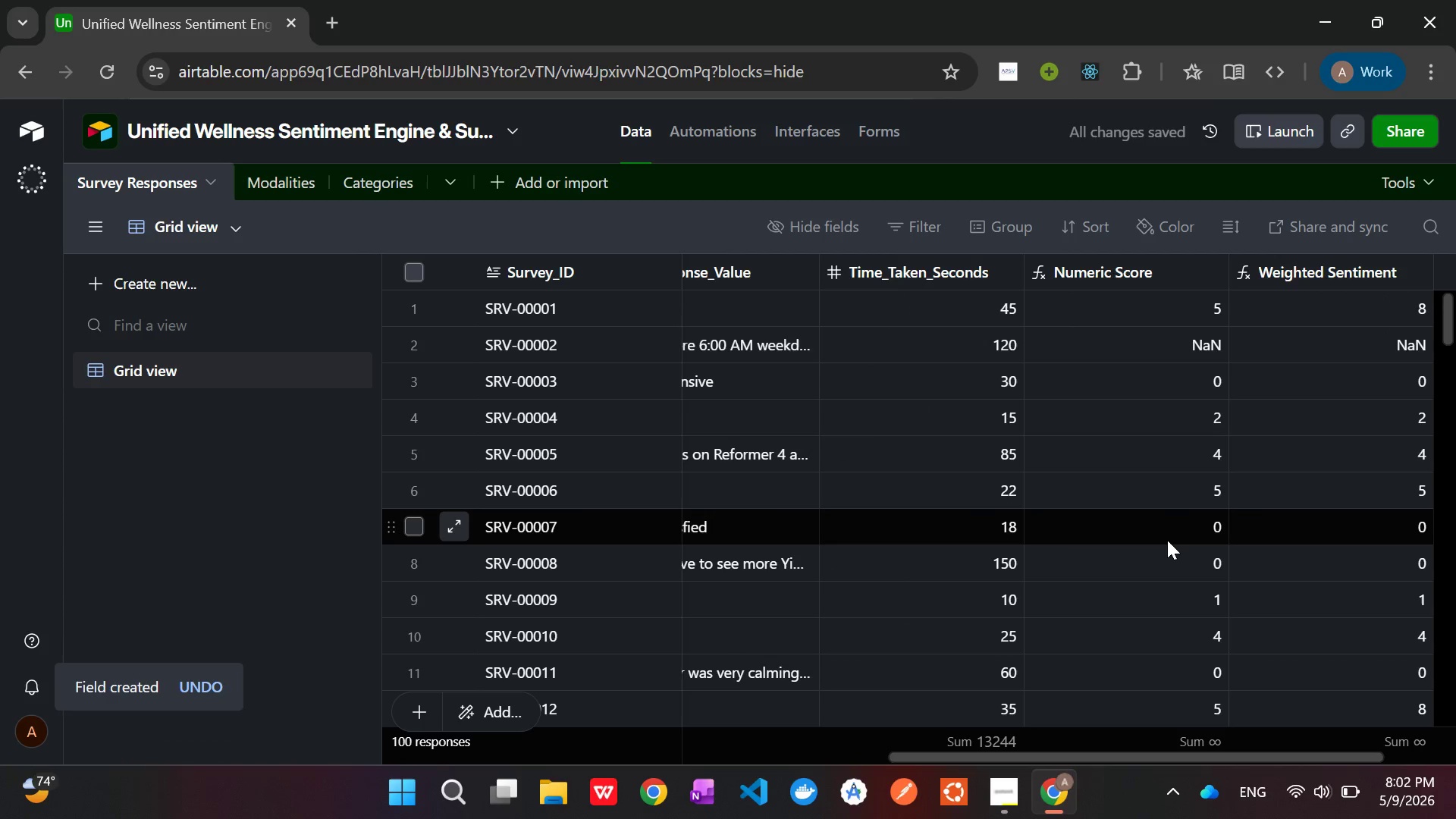 
double_click([856, 347])
 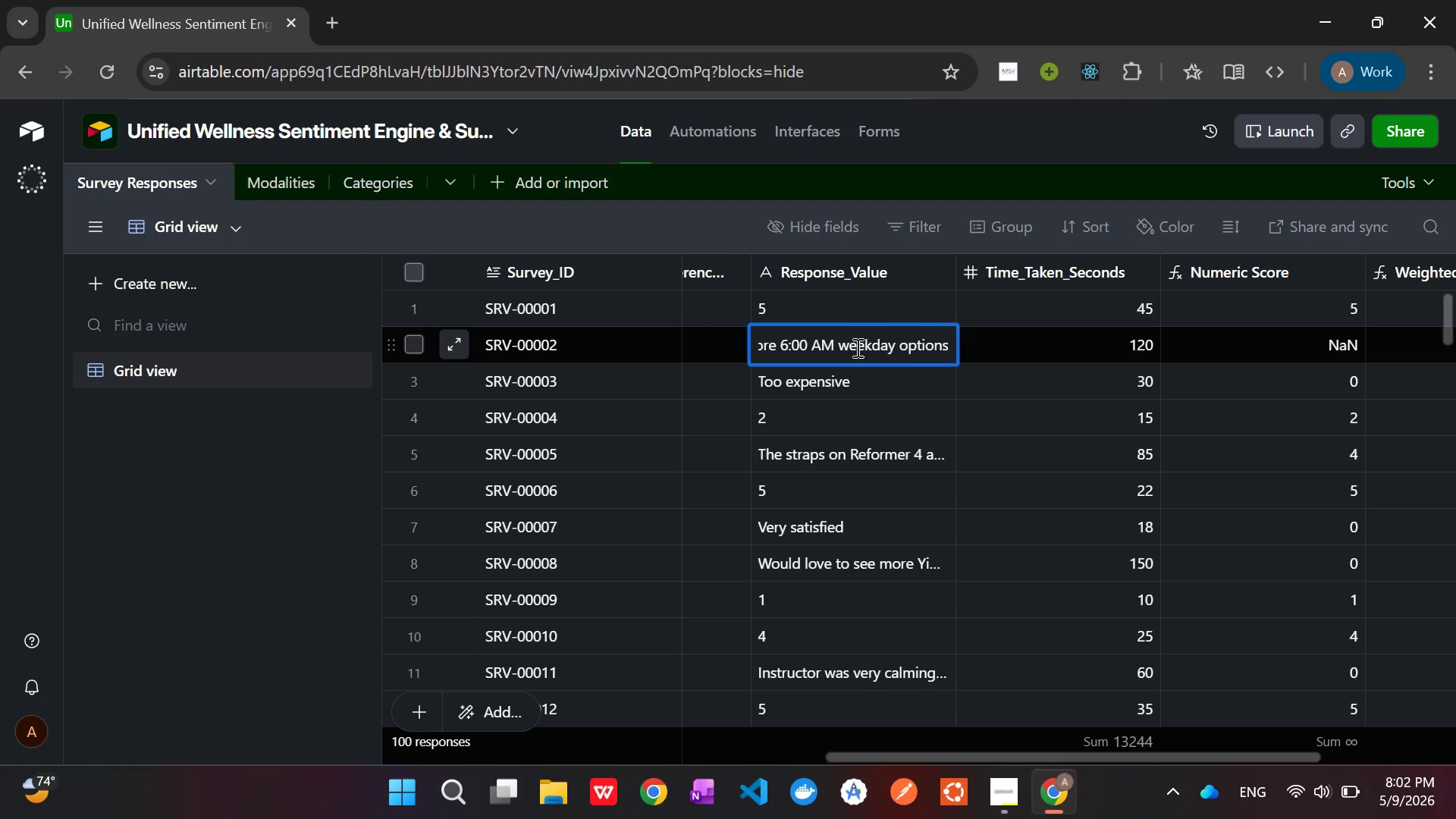 
hold_key(key=Backspace, duration=1.08)
 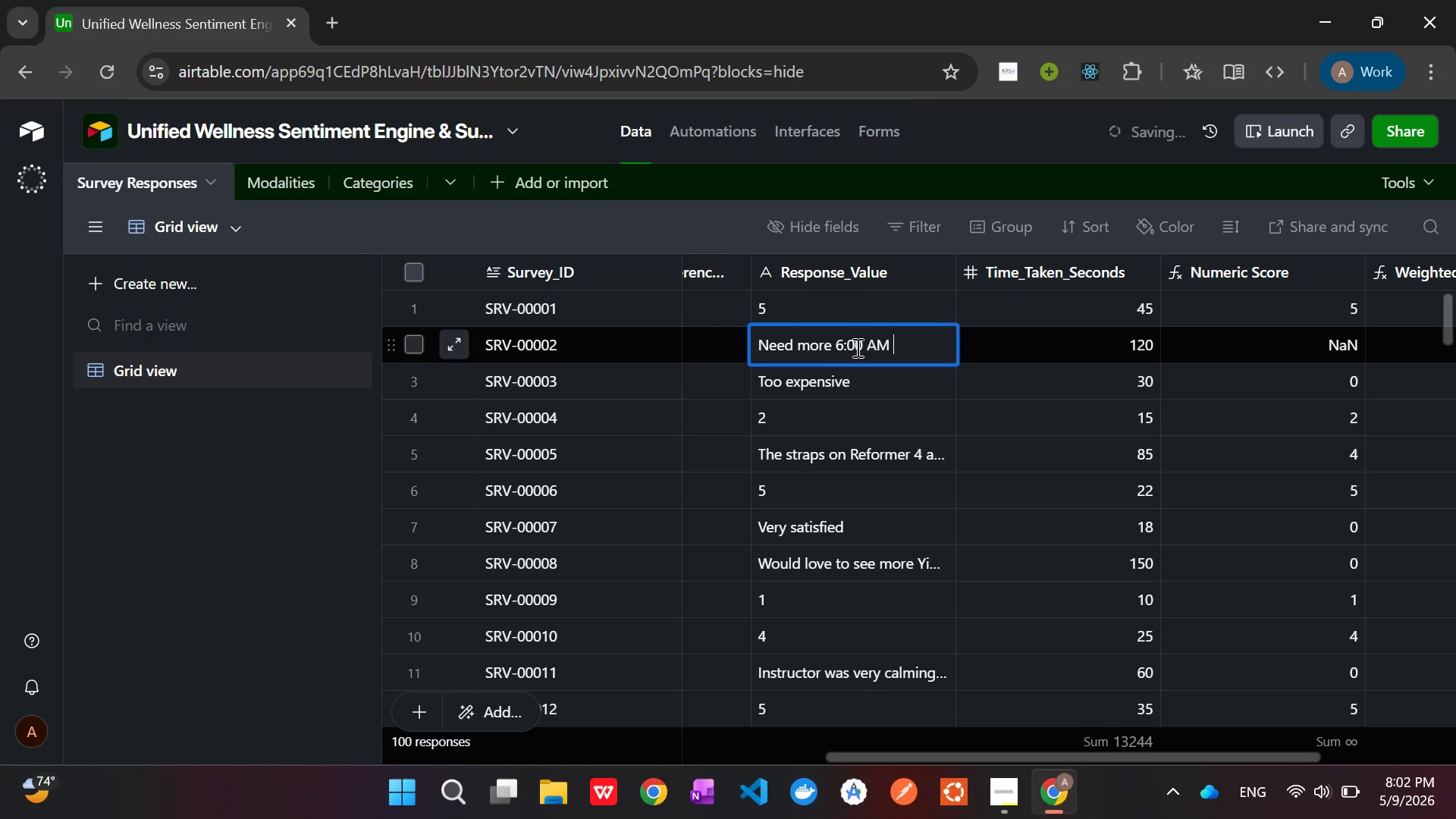 
key(Backspace)
 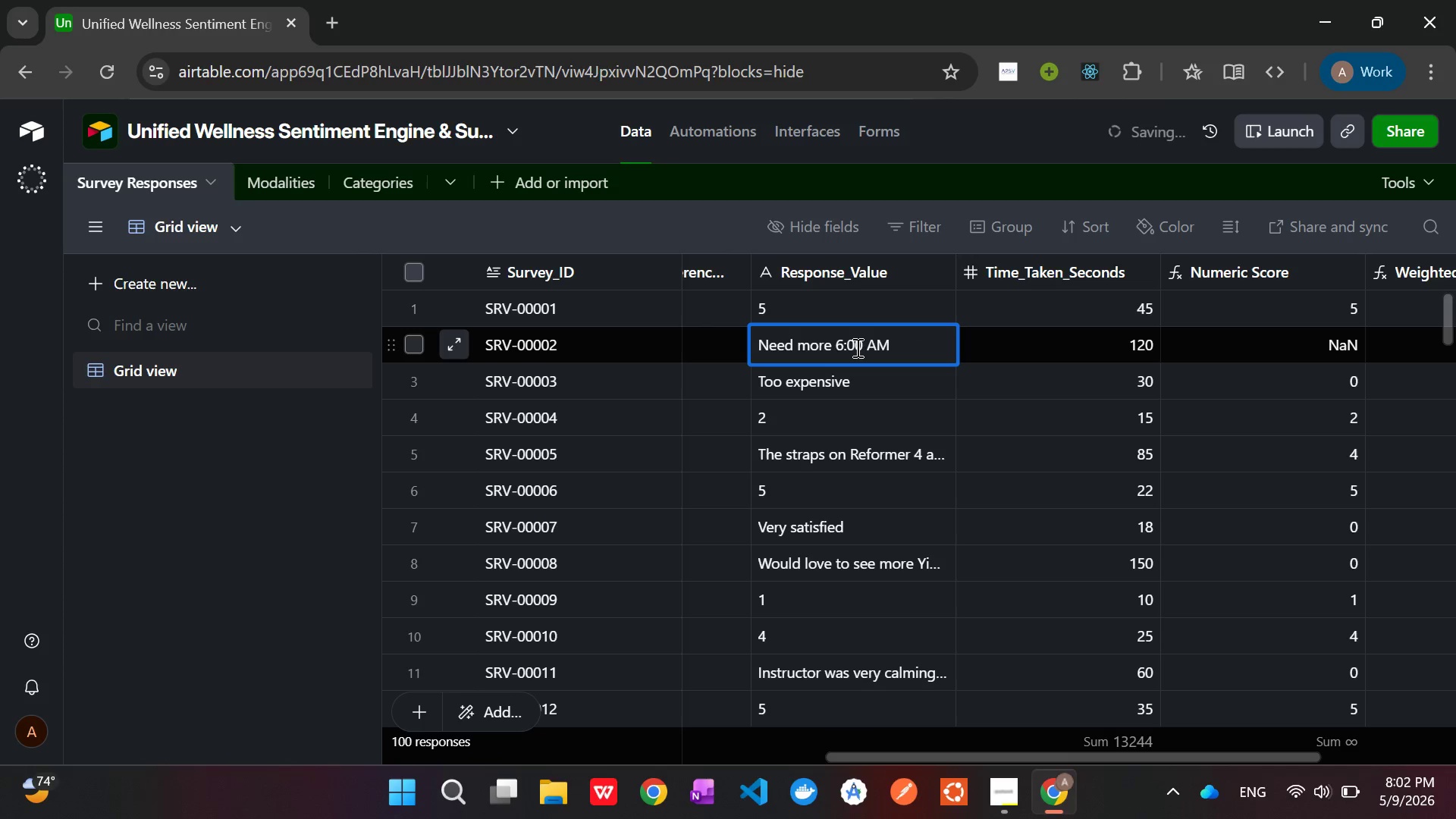 
key(Backspace)
 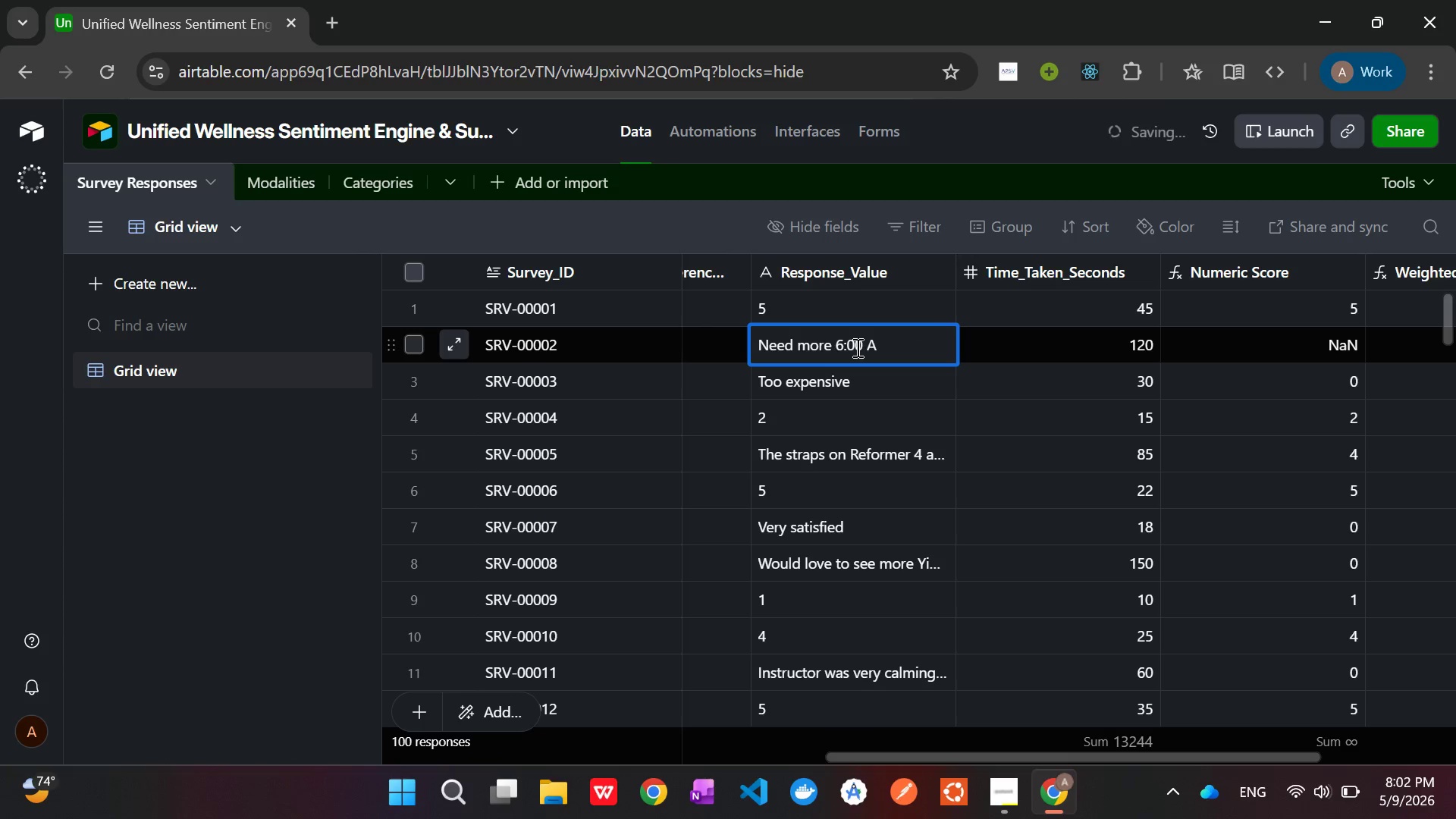 
key(Backspace)
 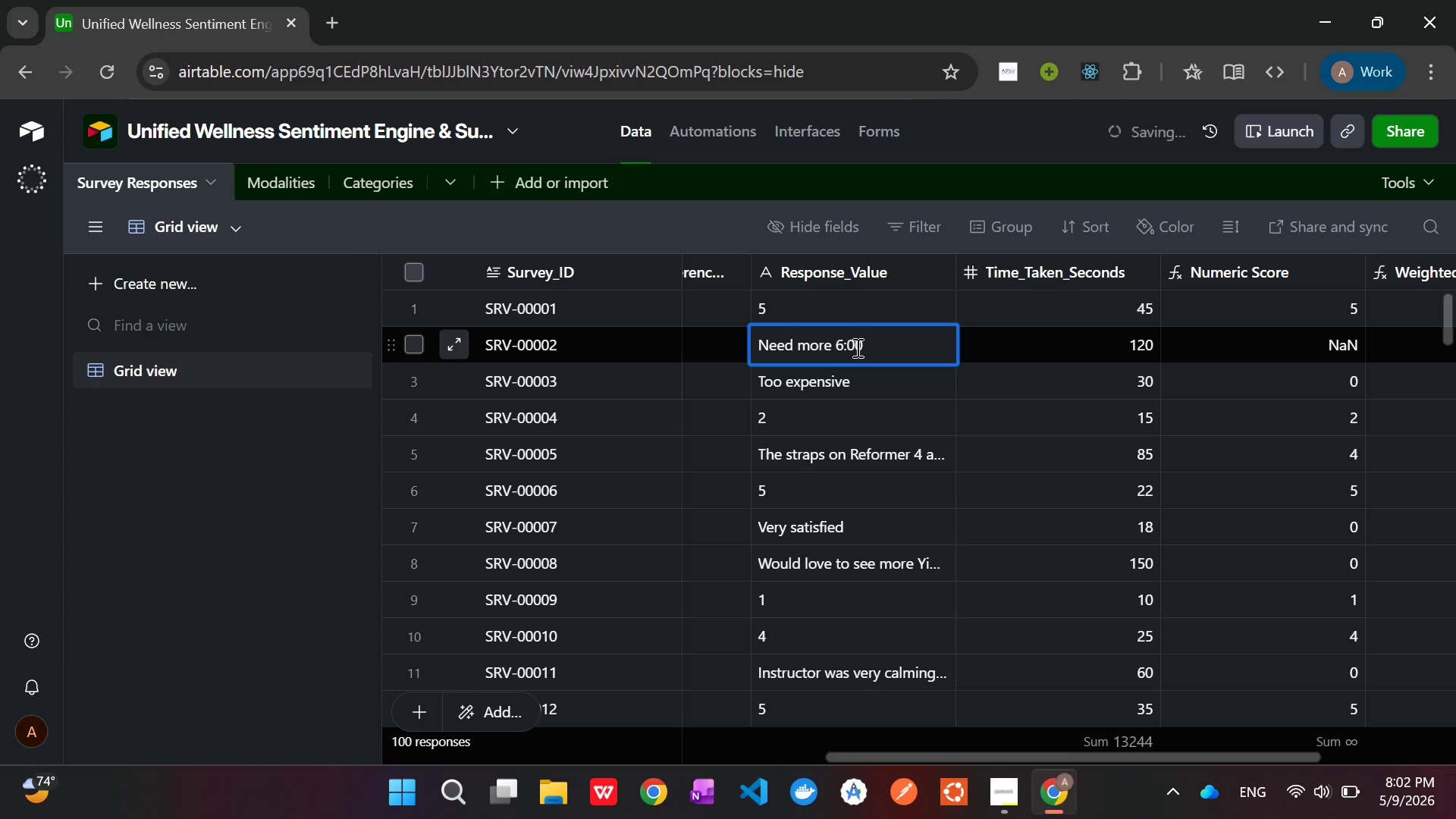 
key(Backspace)
 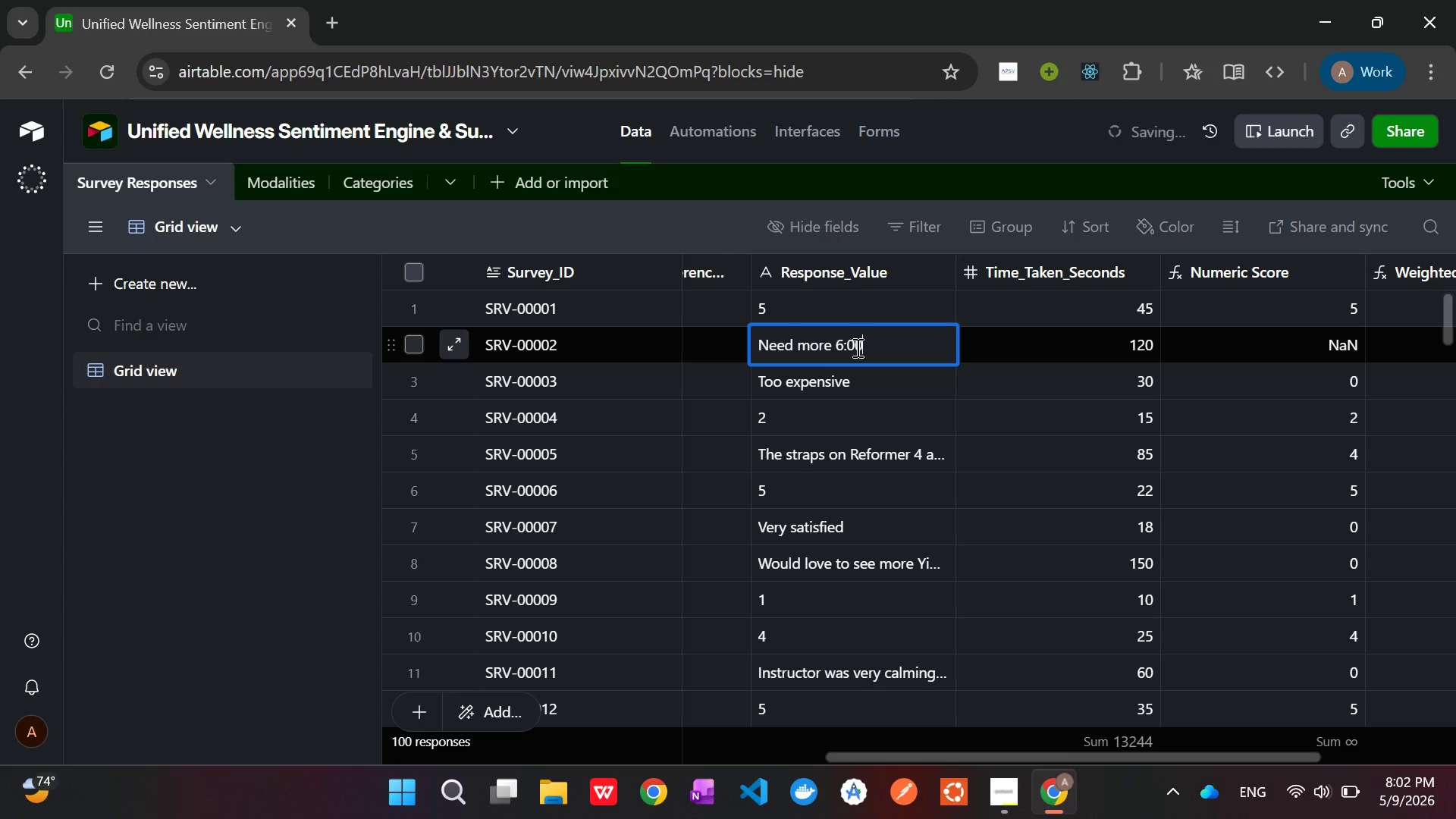 
key(Backspace)
 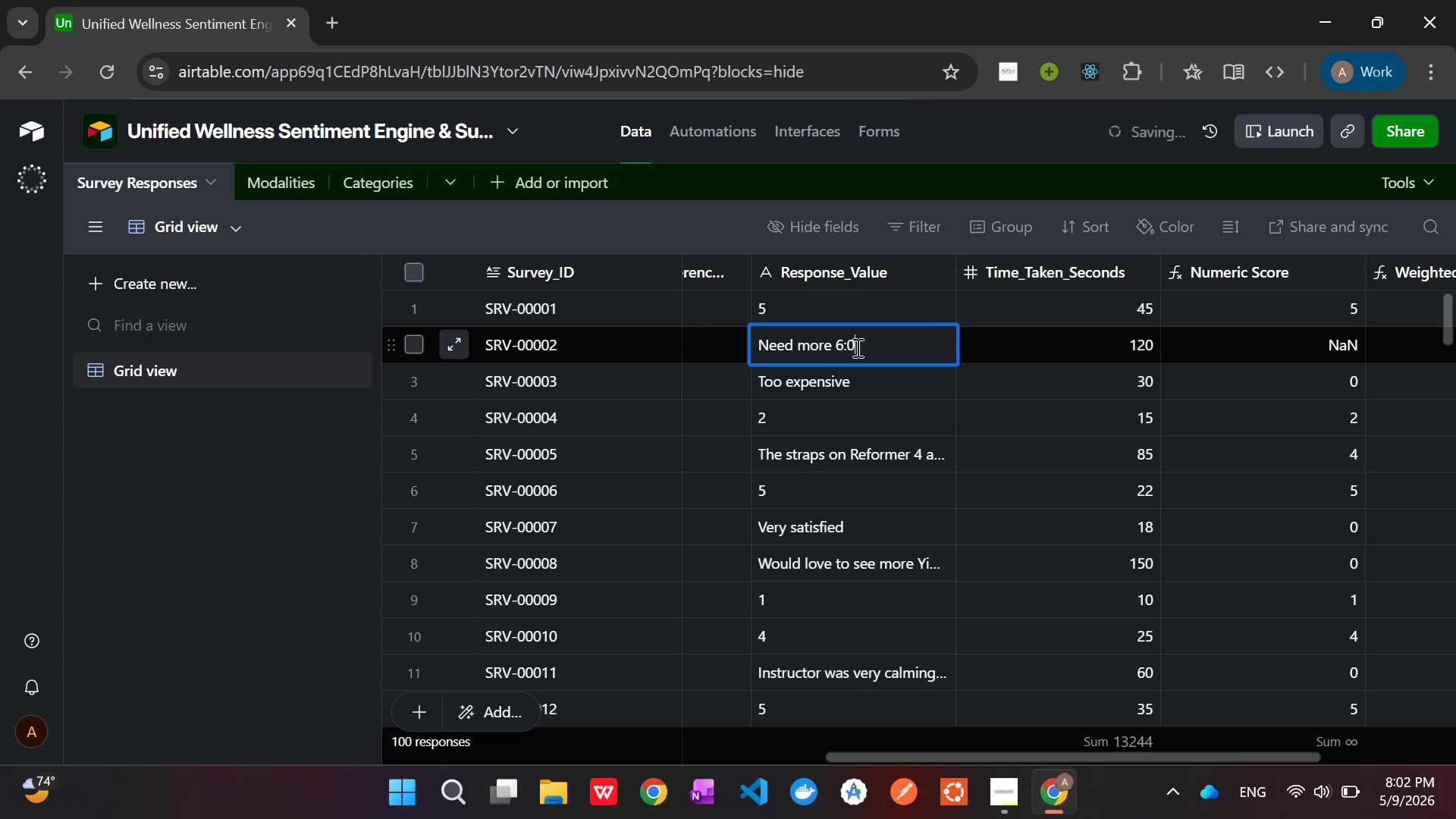 
key(Backspace)
 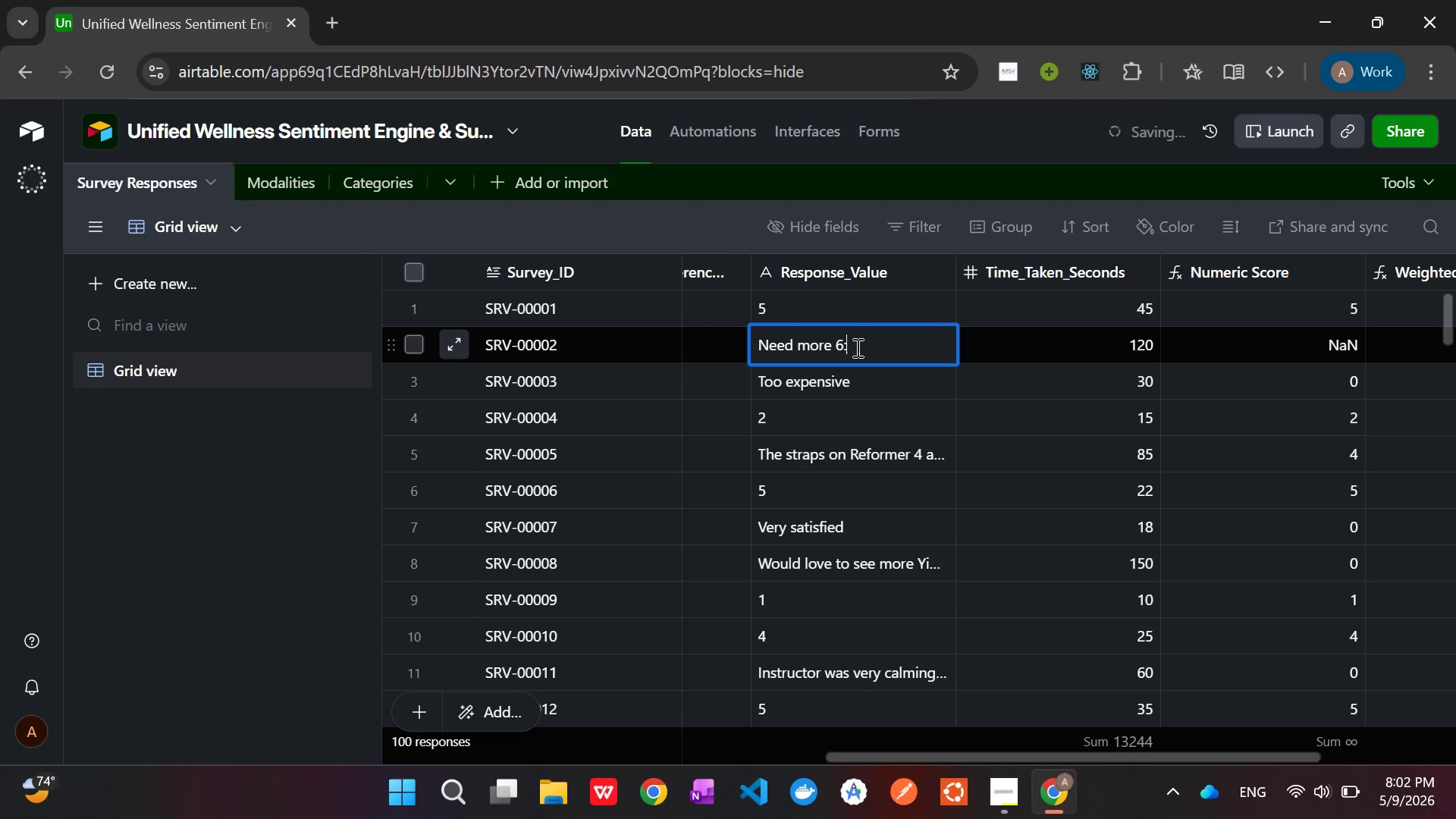 
key(Backspace)
 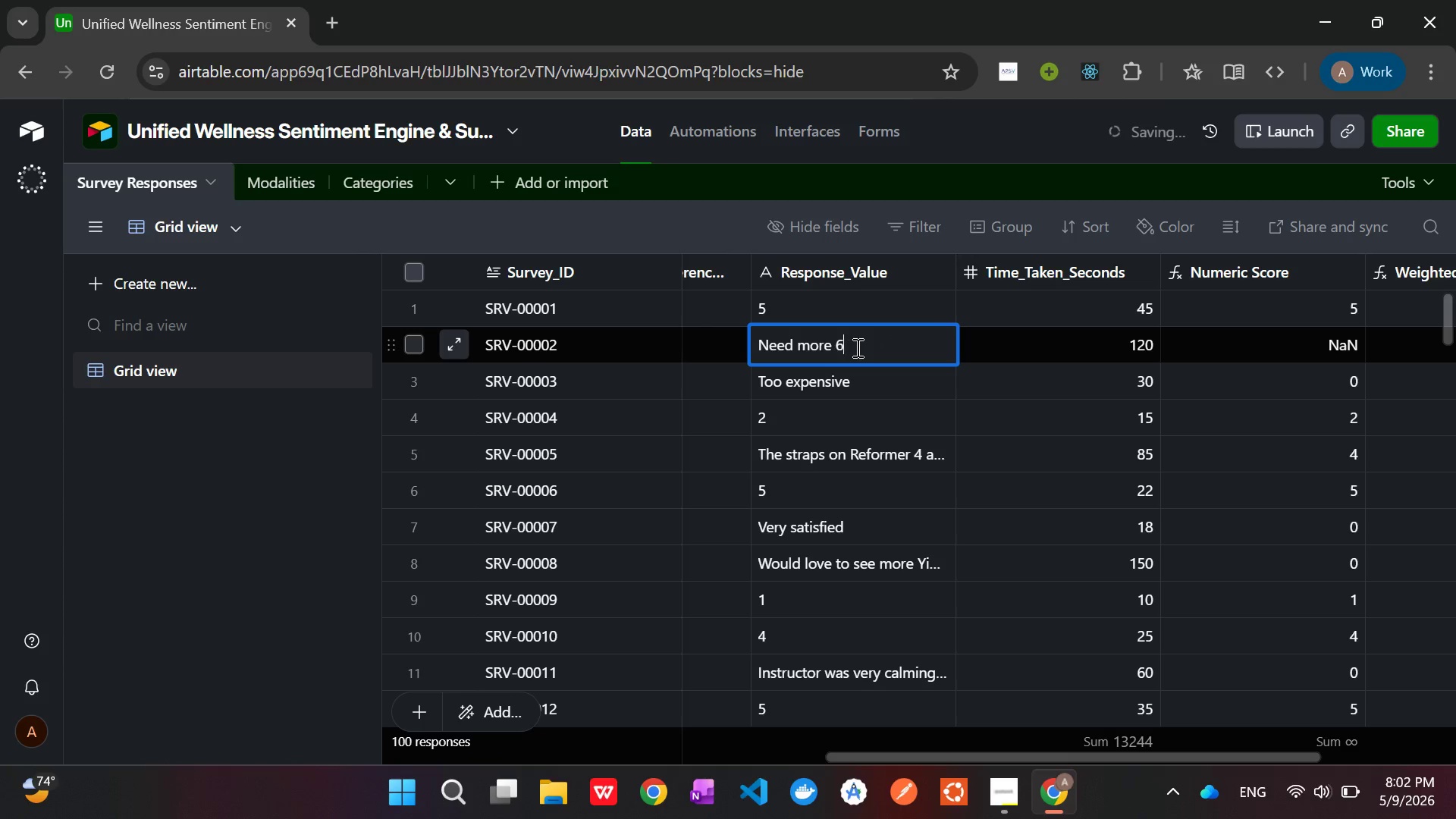 
key(Backspace)
 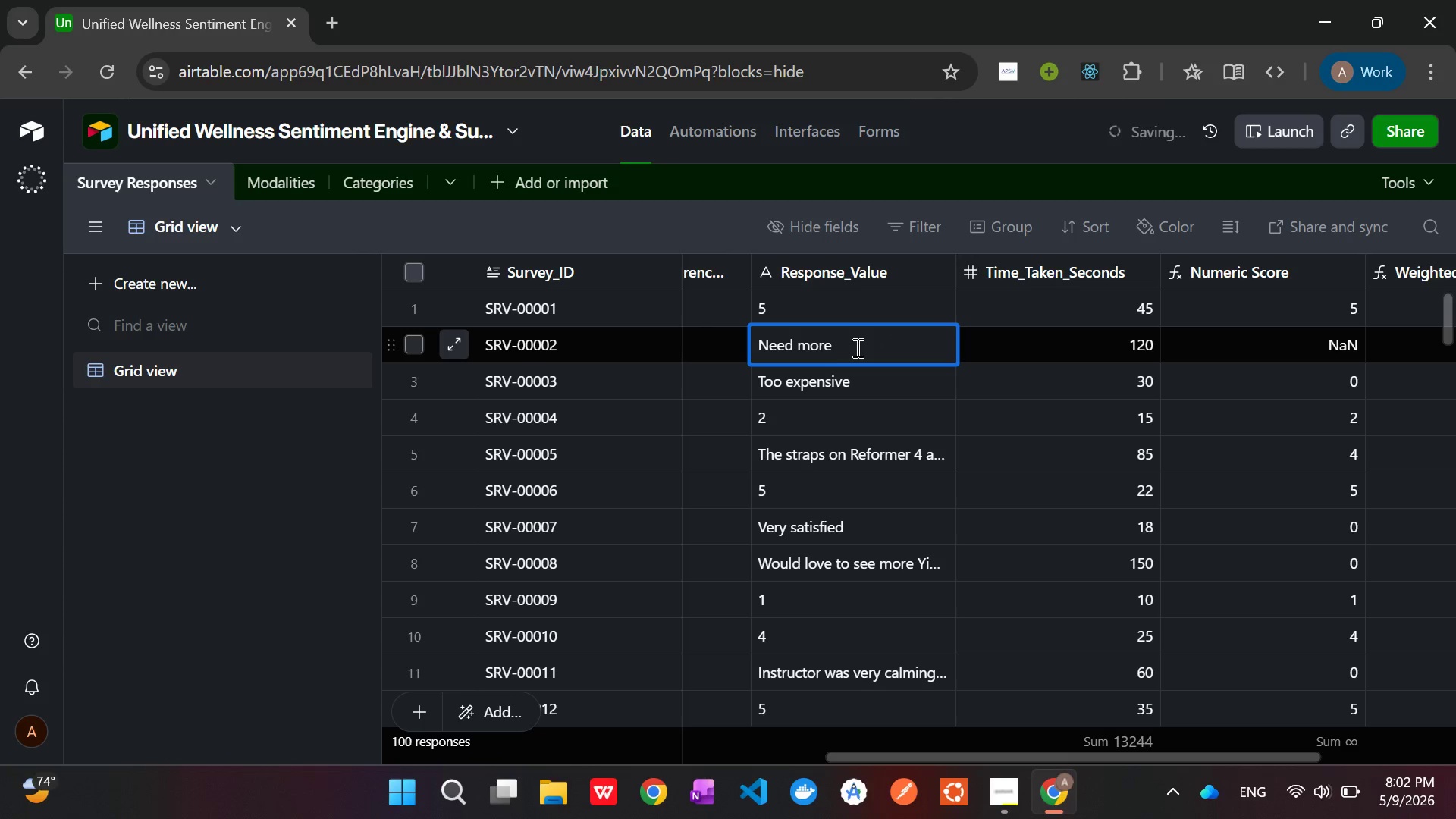 
key(Backspace)
 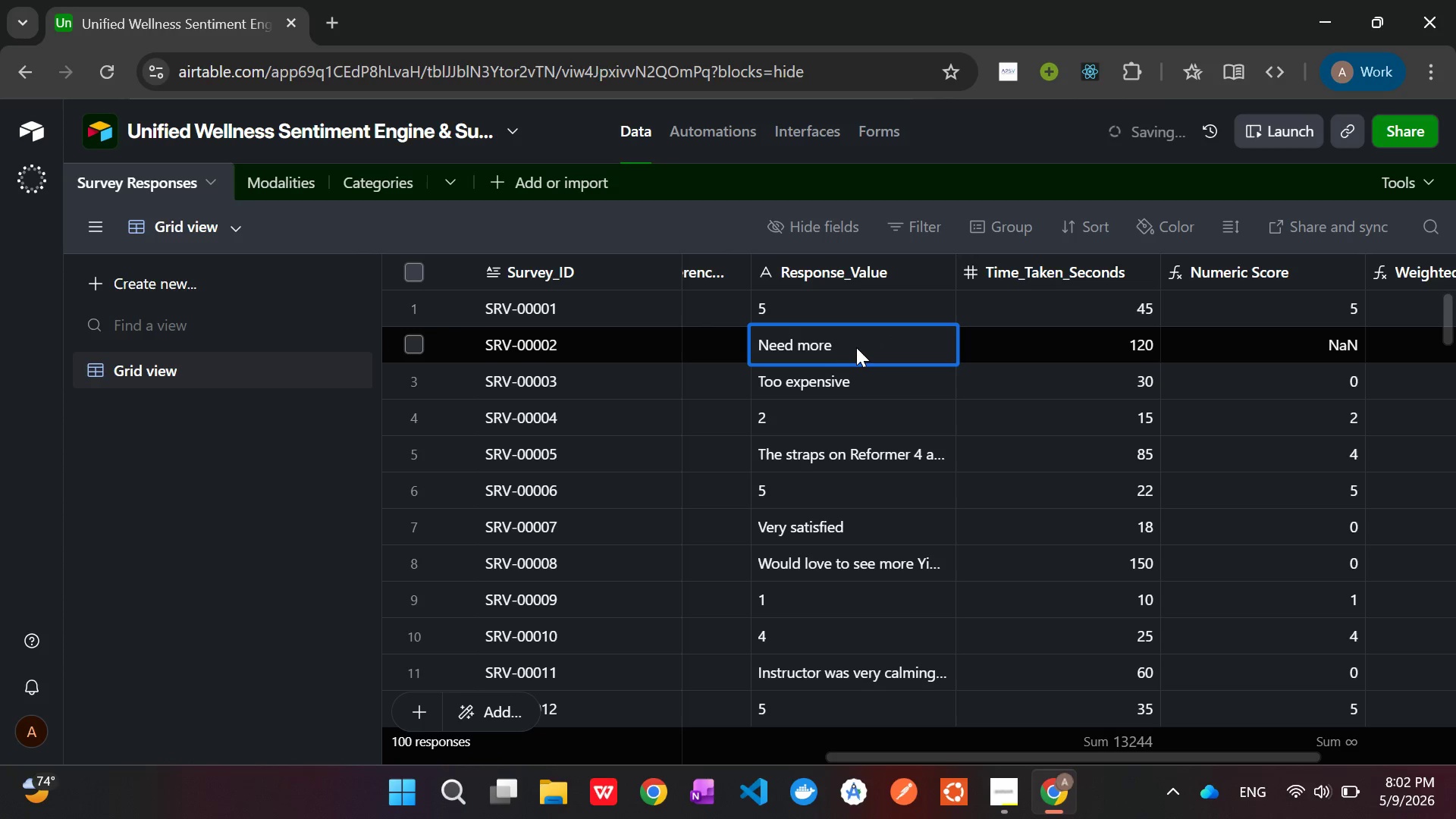 
key(Enter)
 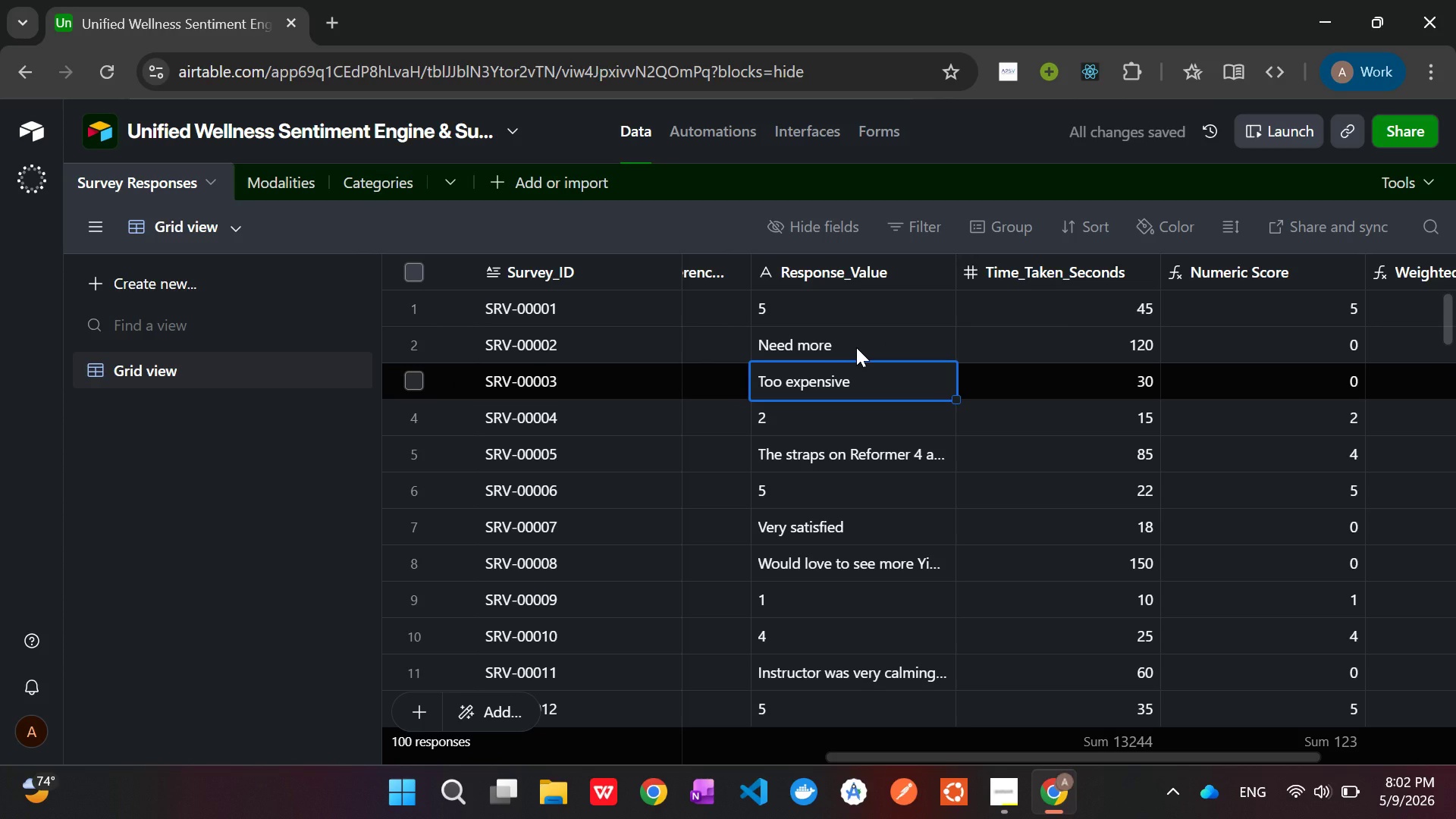 
left_click([856, 347])
 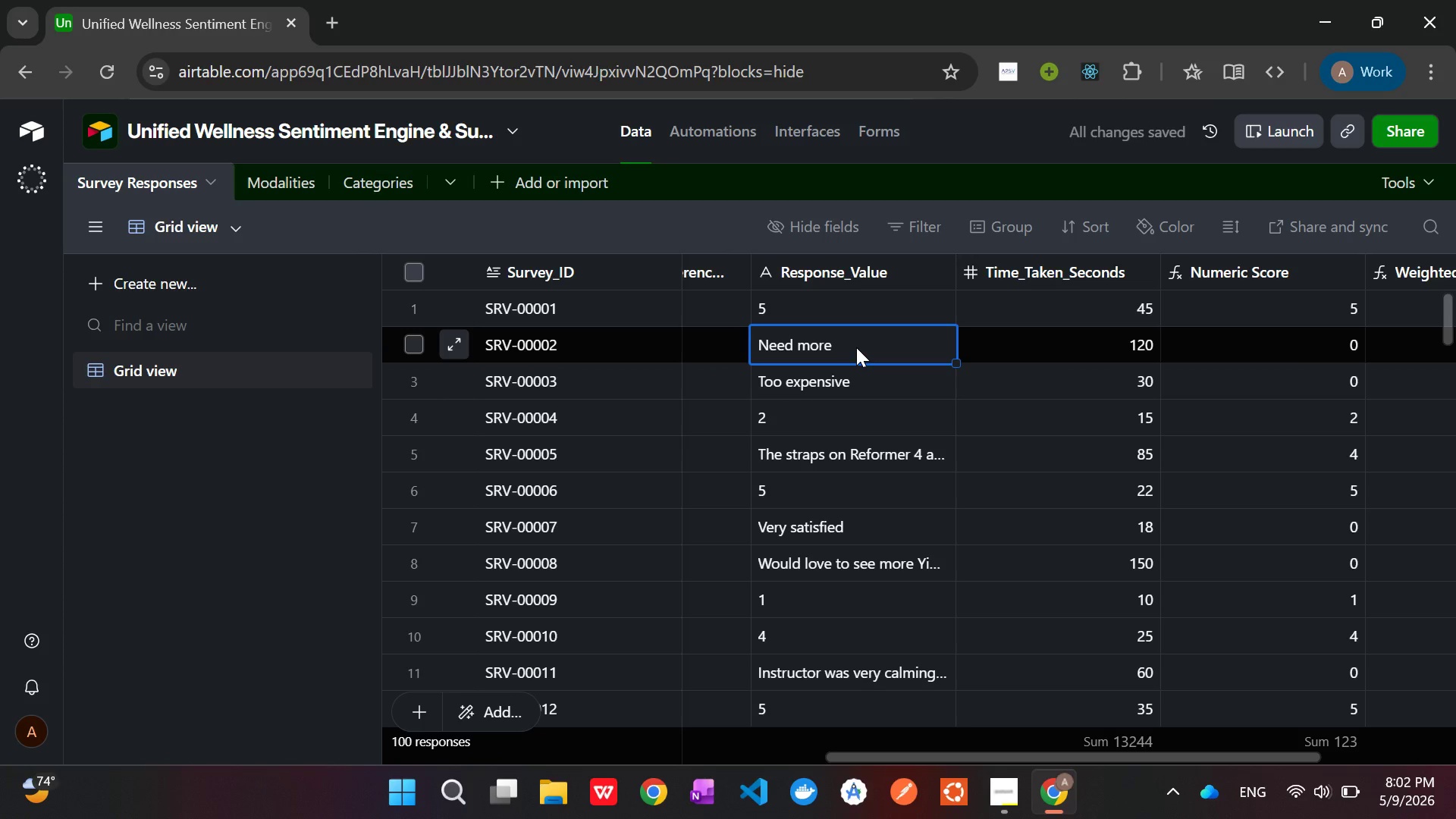 
double_click([856, 347])
 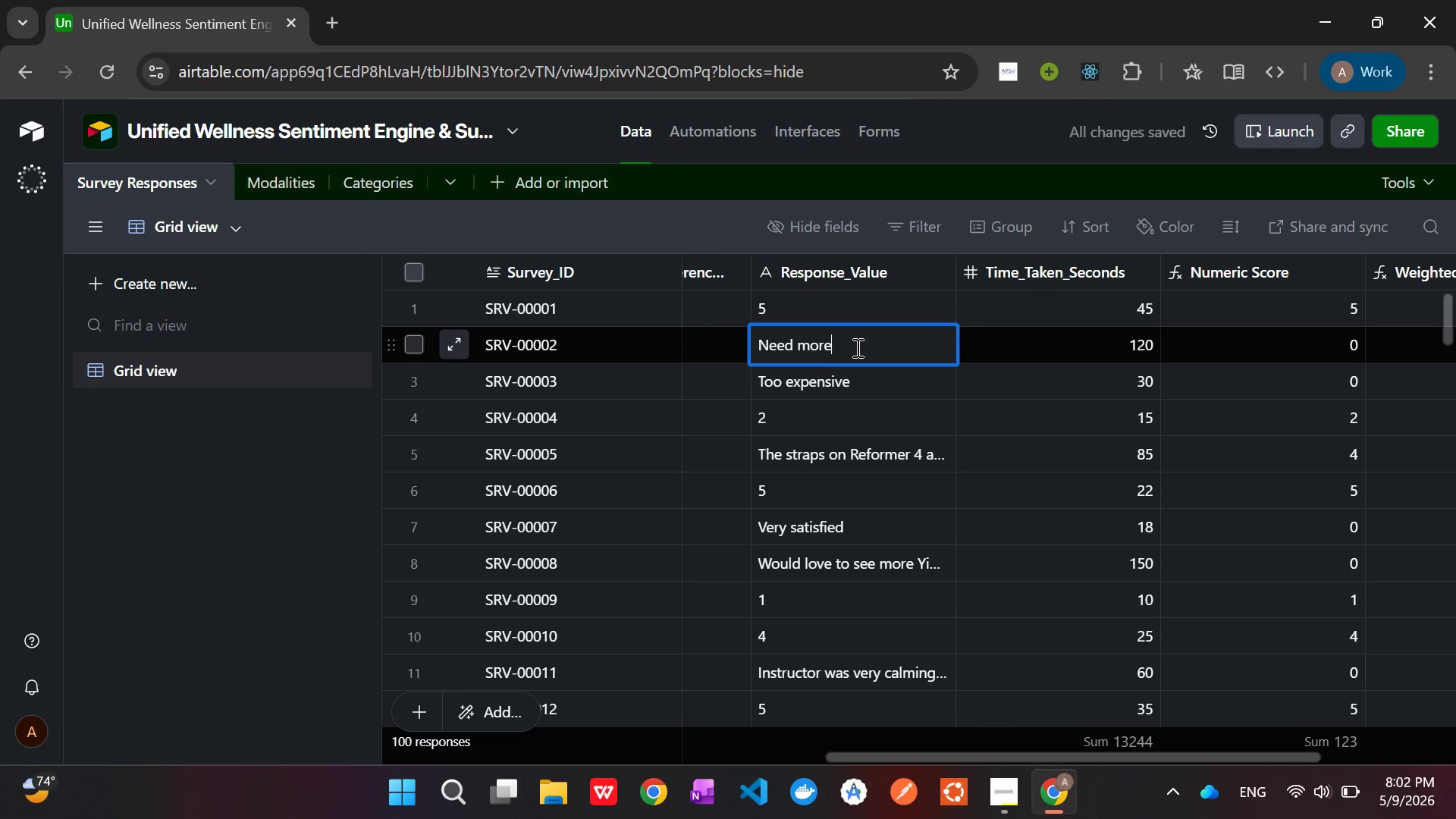 
key(Space)
 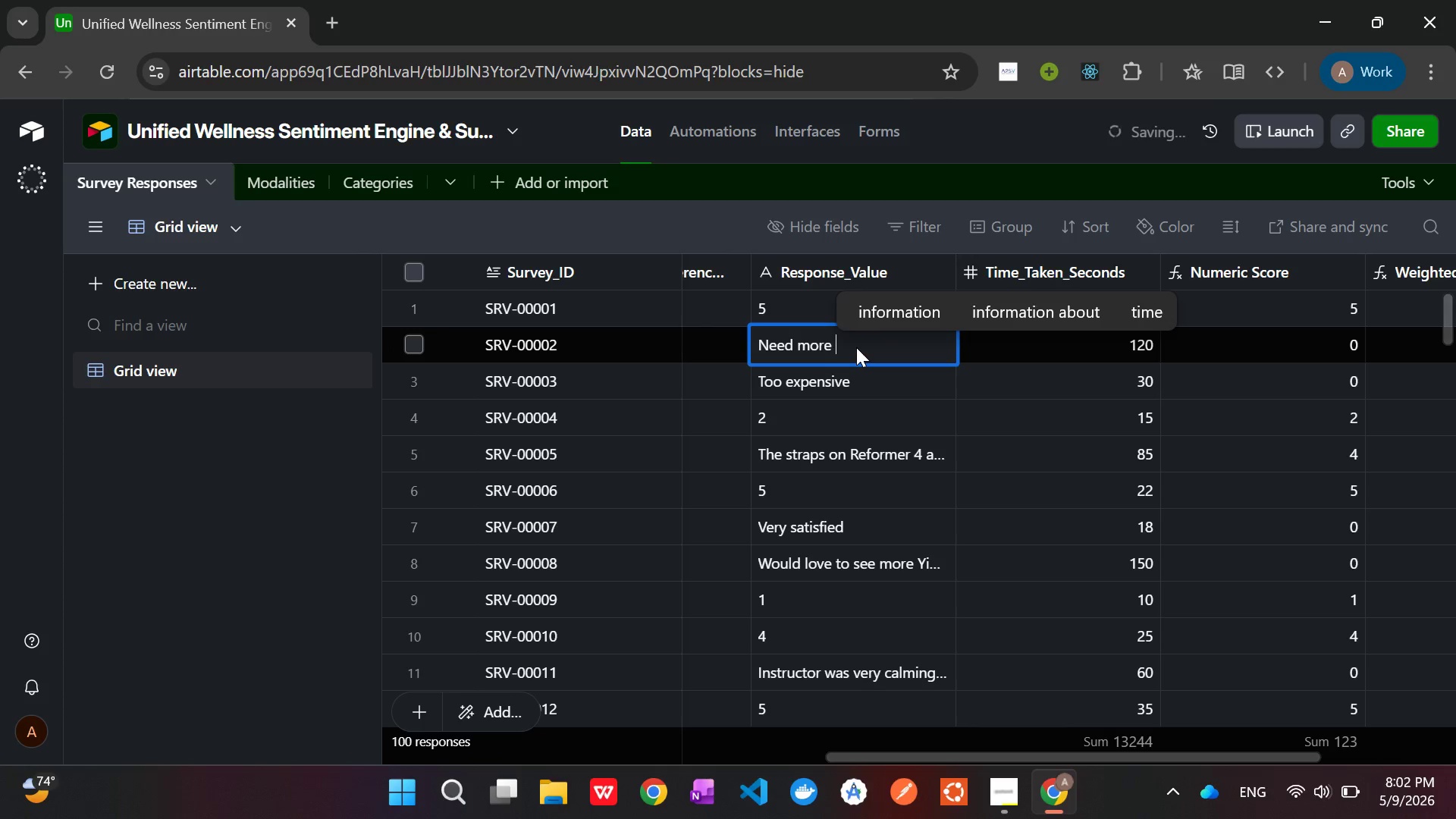 
key(5)
 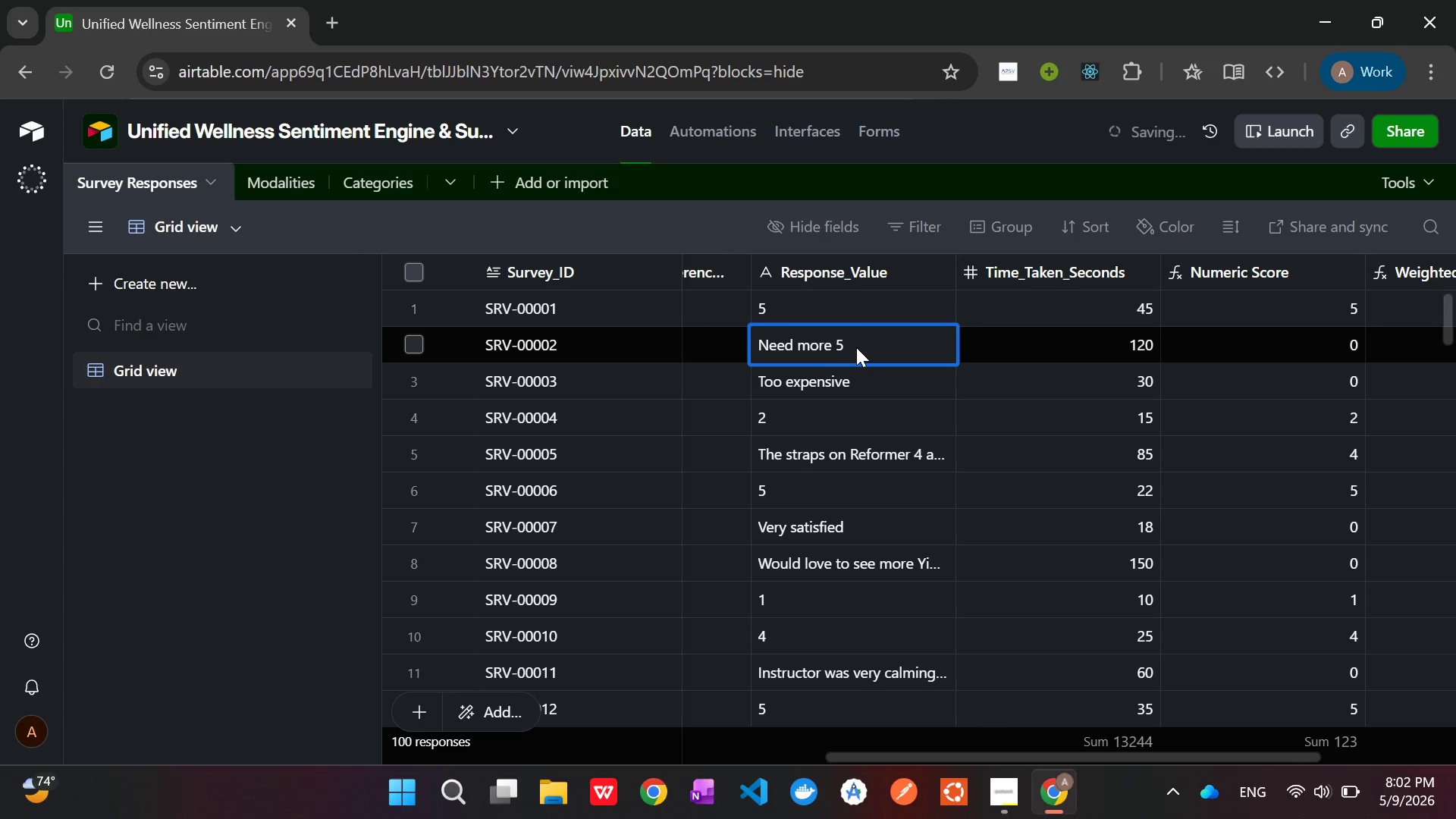 
key(Enter)
 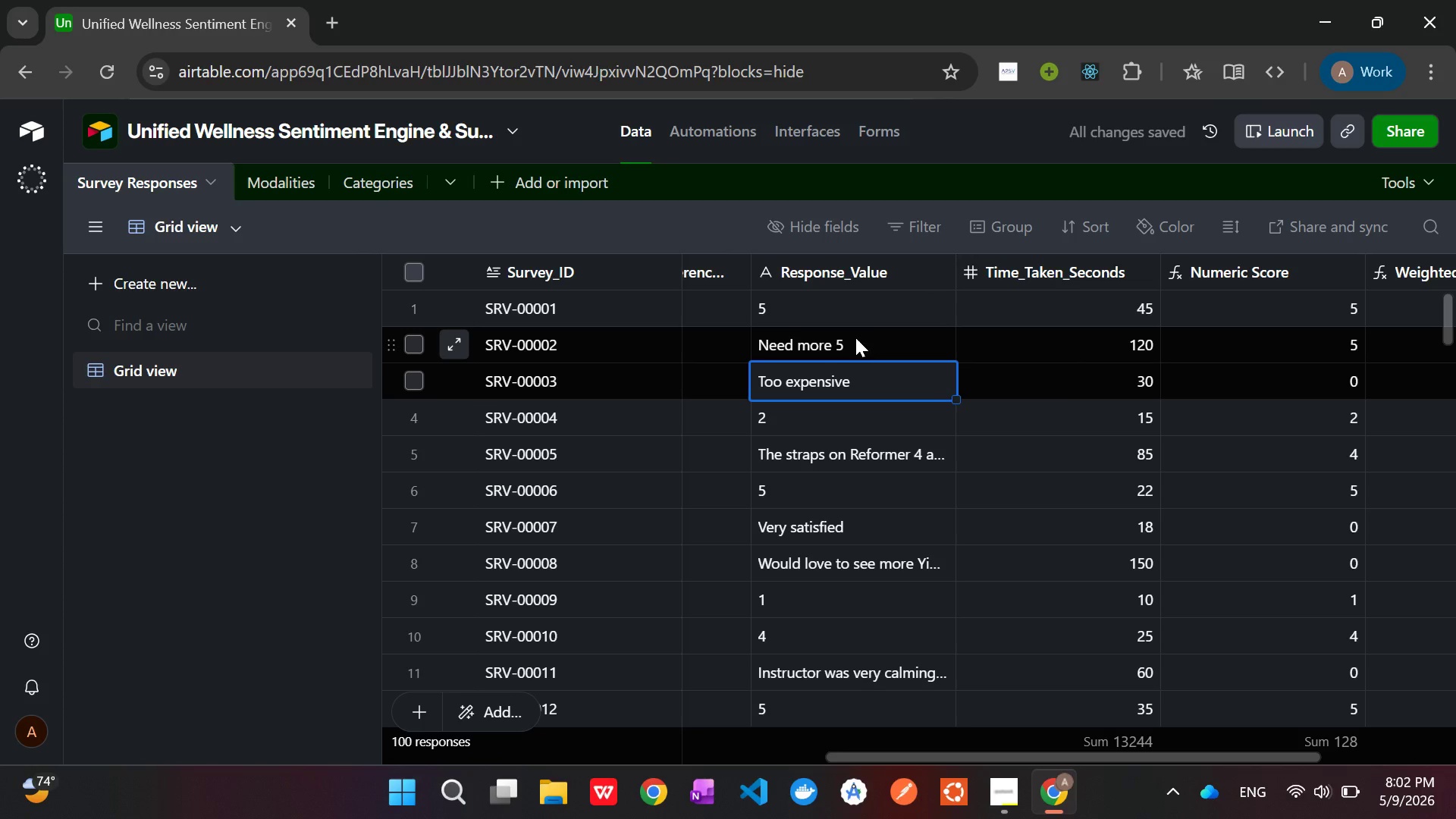 
wait(10.69)
 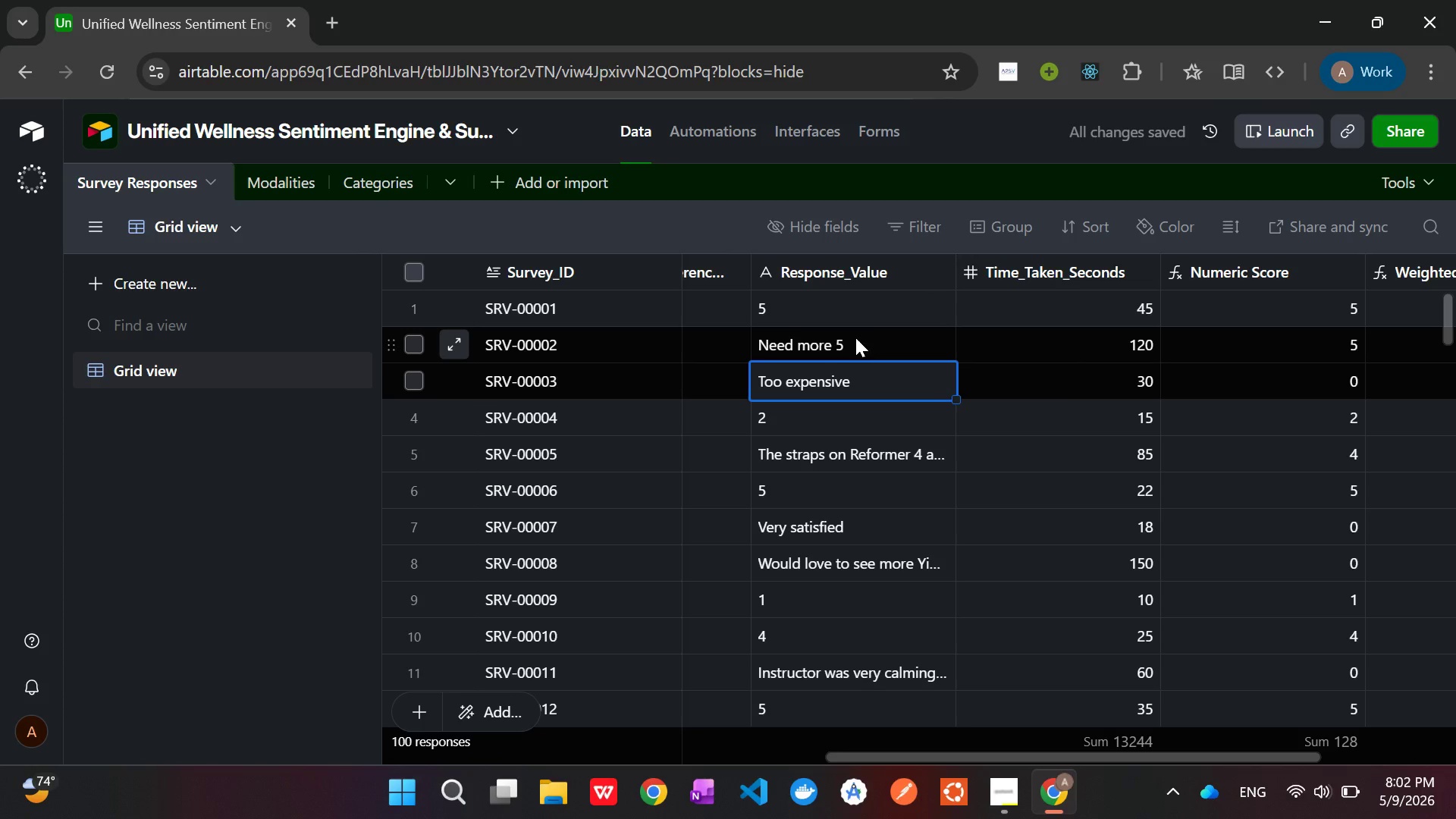 
double_click([858, 460])
 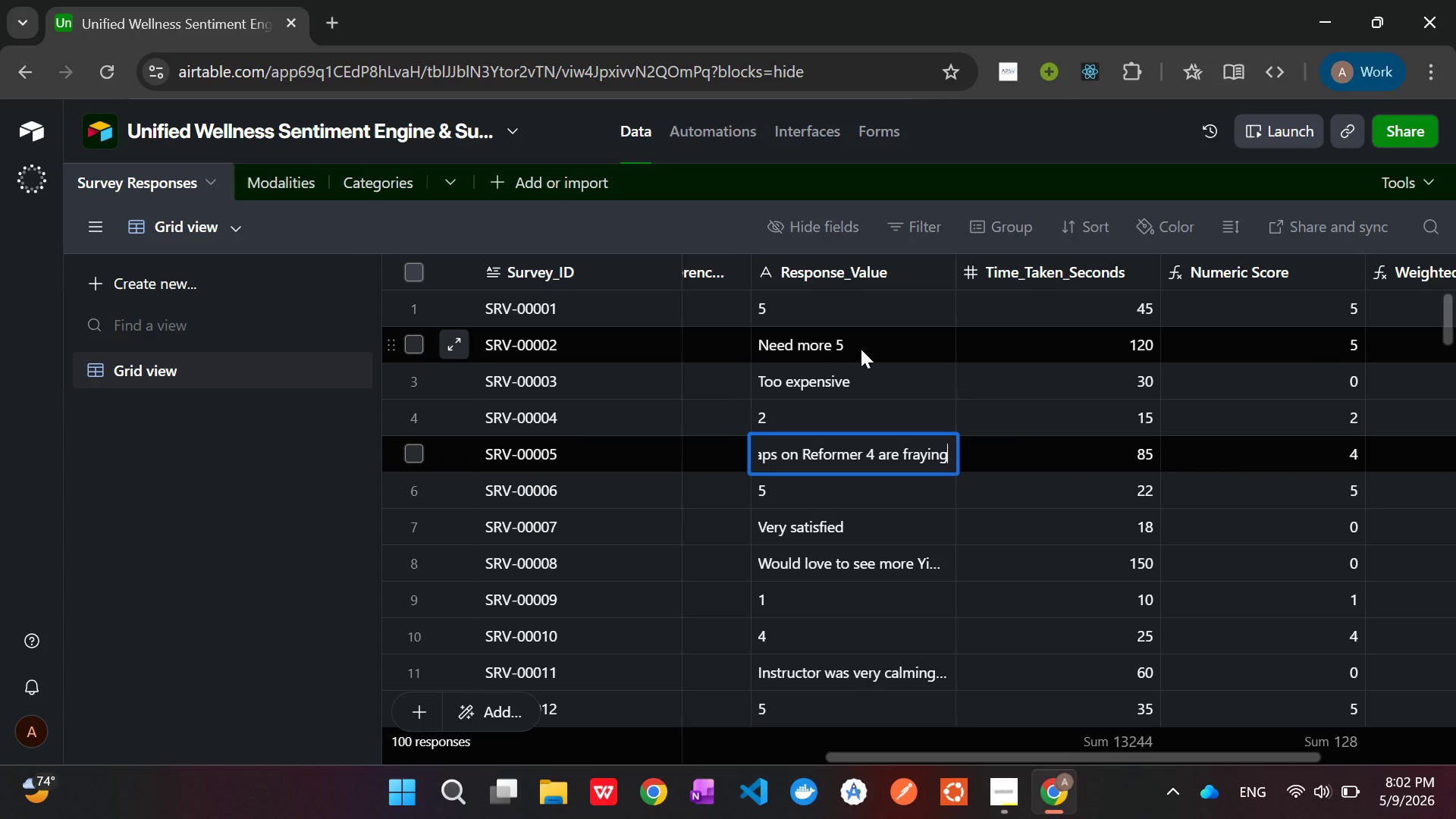 
double_click([861, 349])
 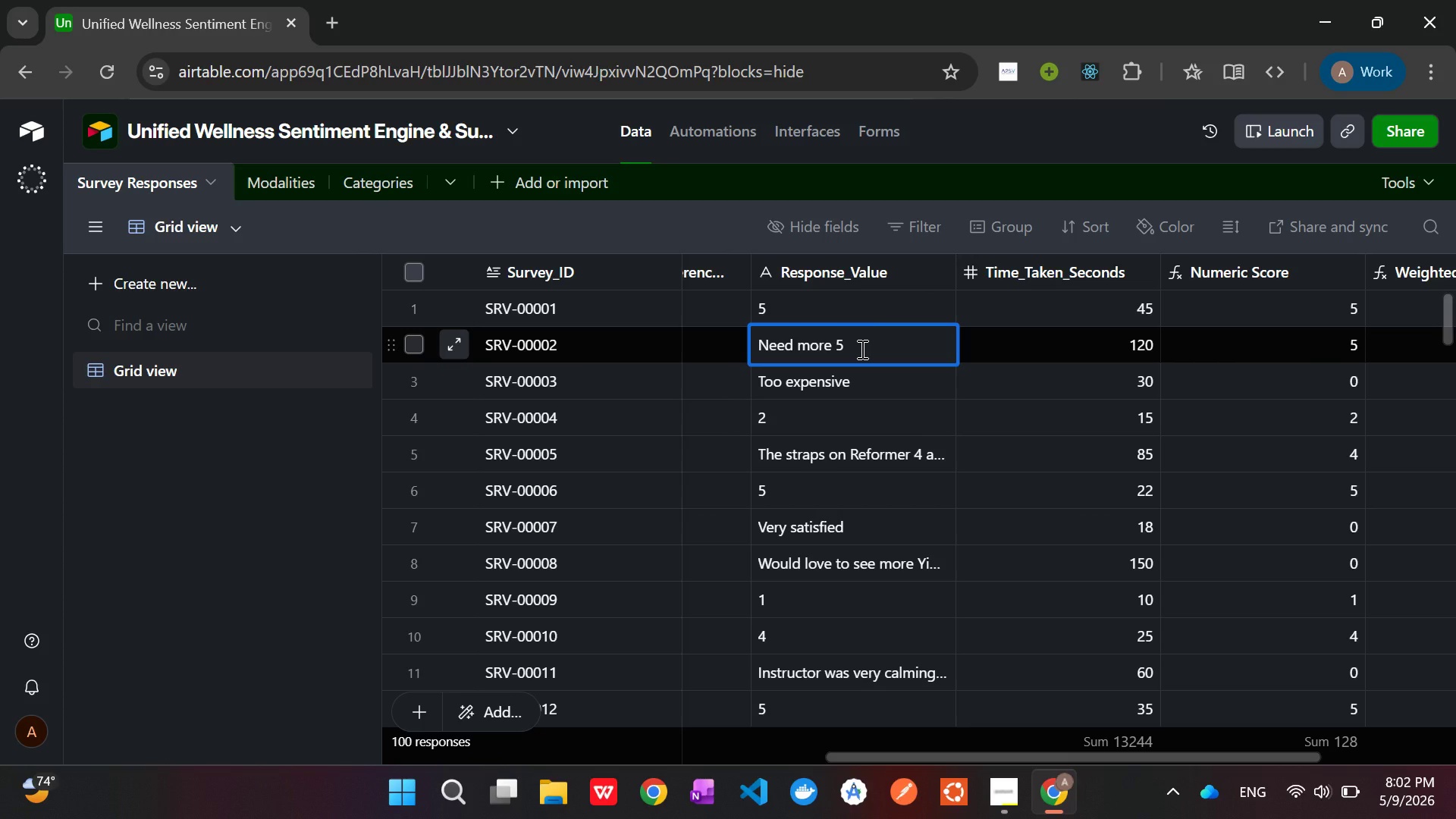 
key(Control+Z)
 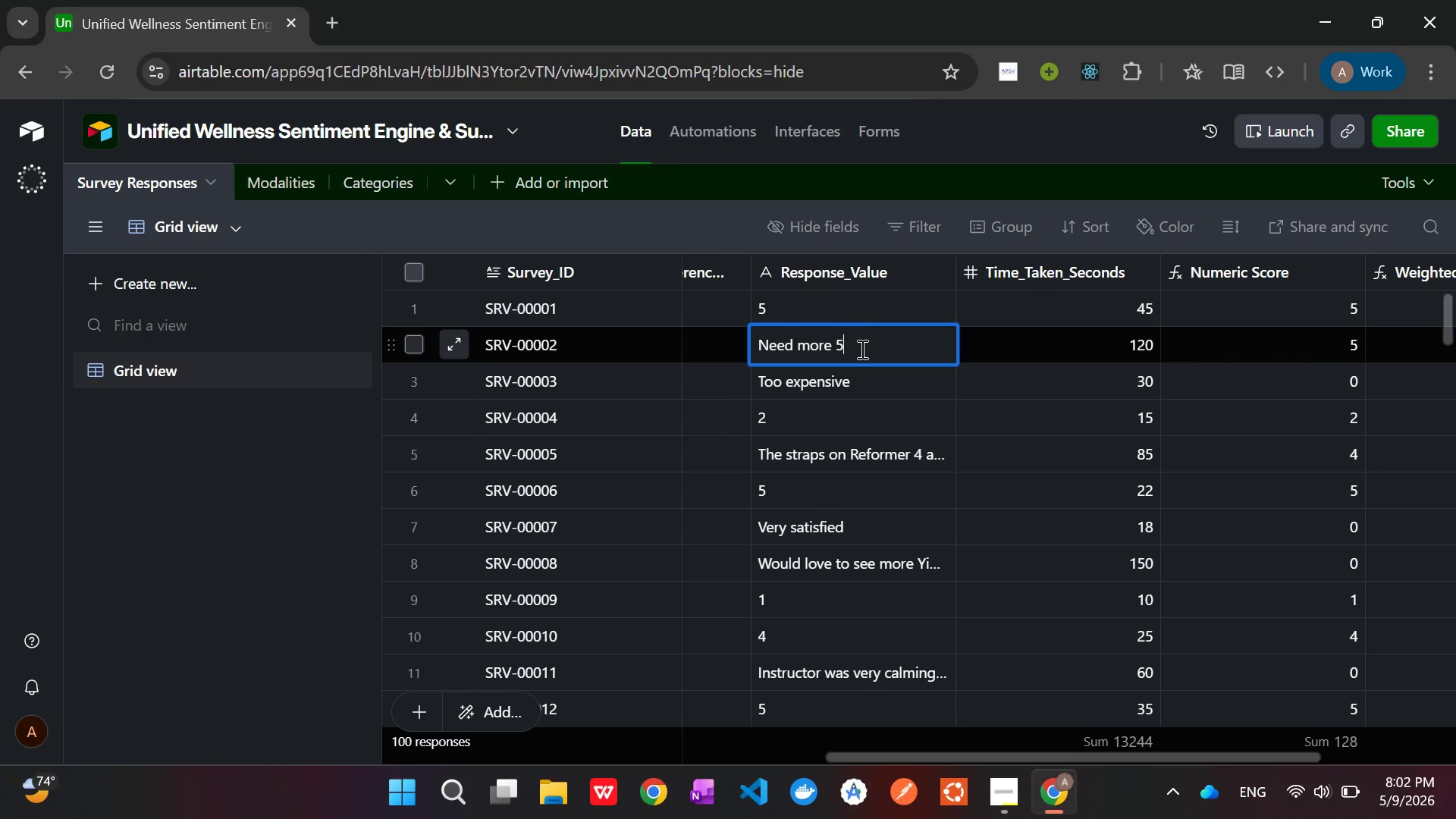 
key(Control+Z)
 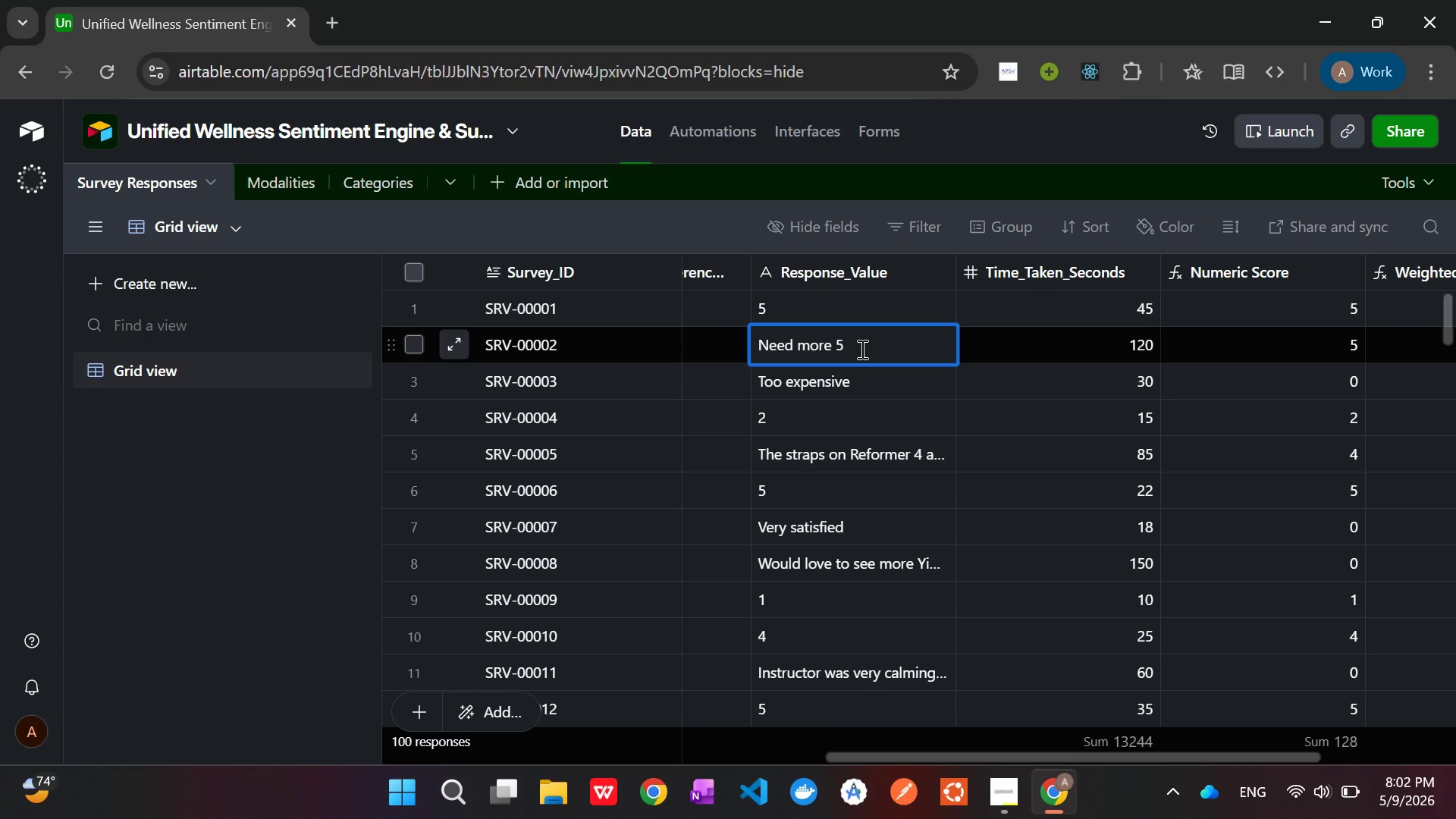 
left_click([865, 414])
 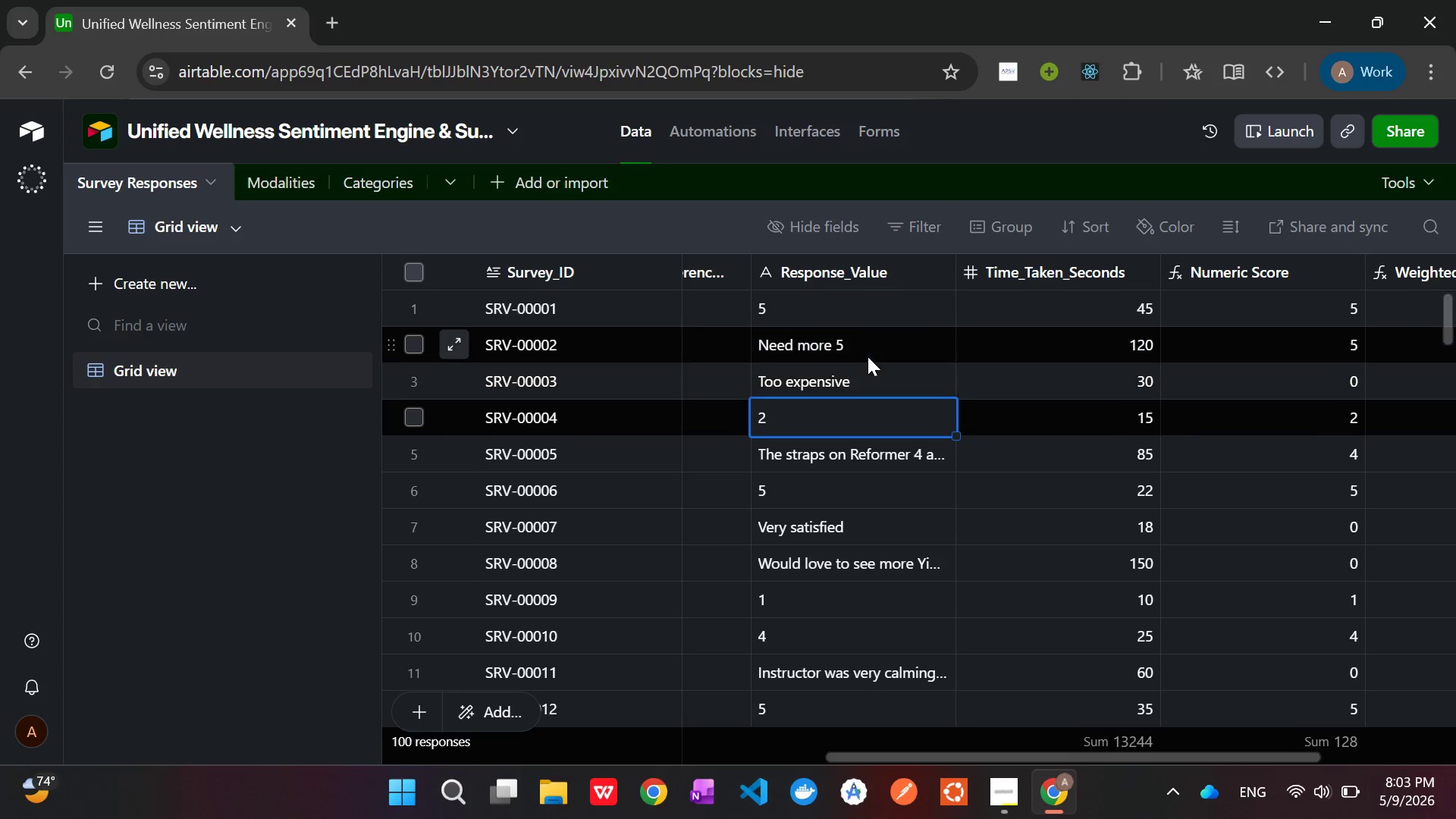 
key(Control+Z)
 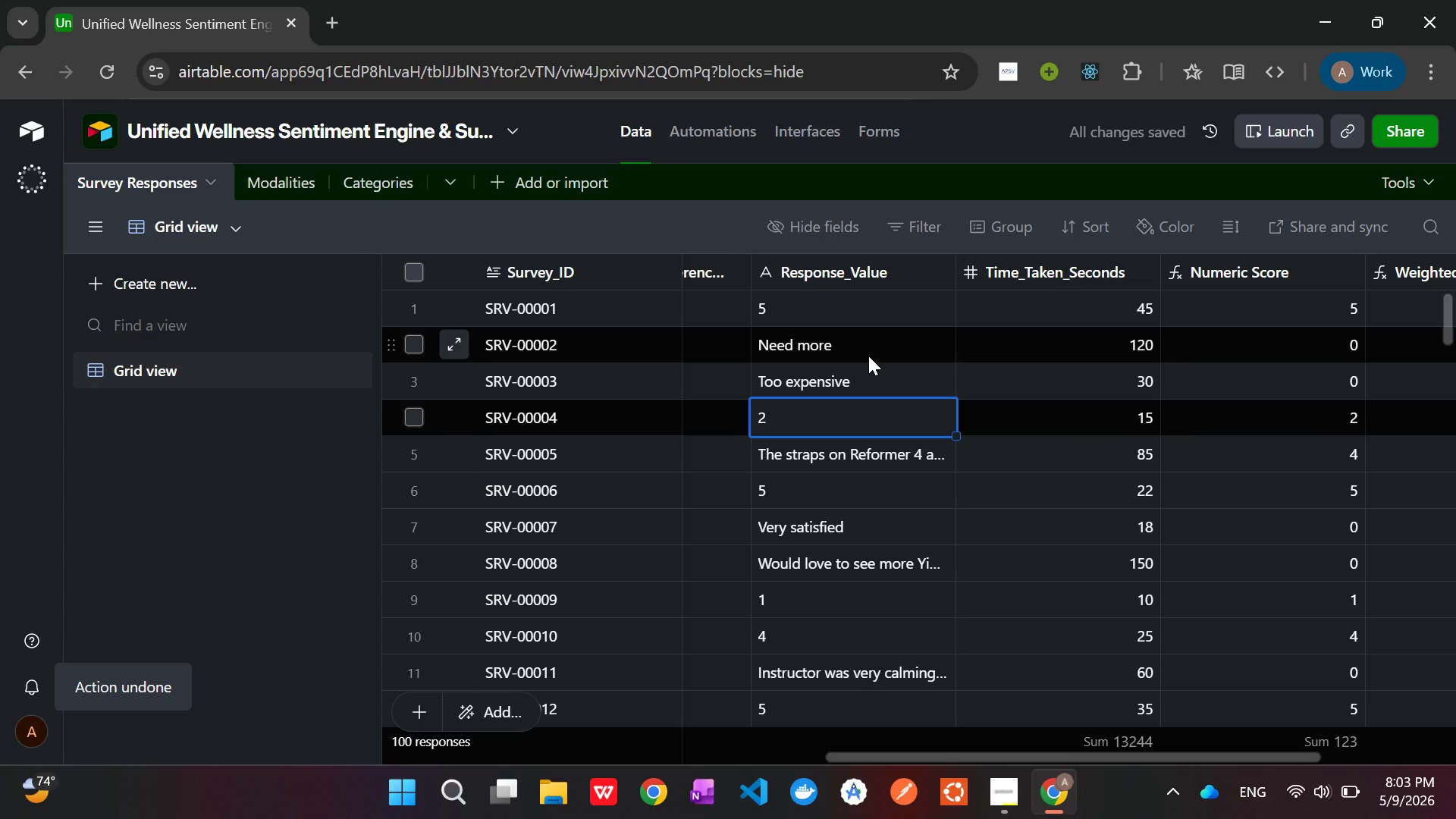 
key(Control+Z)
 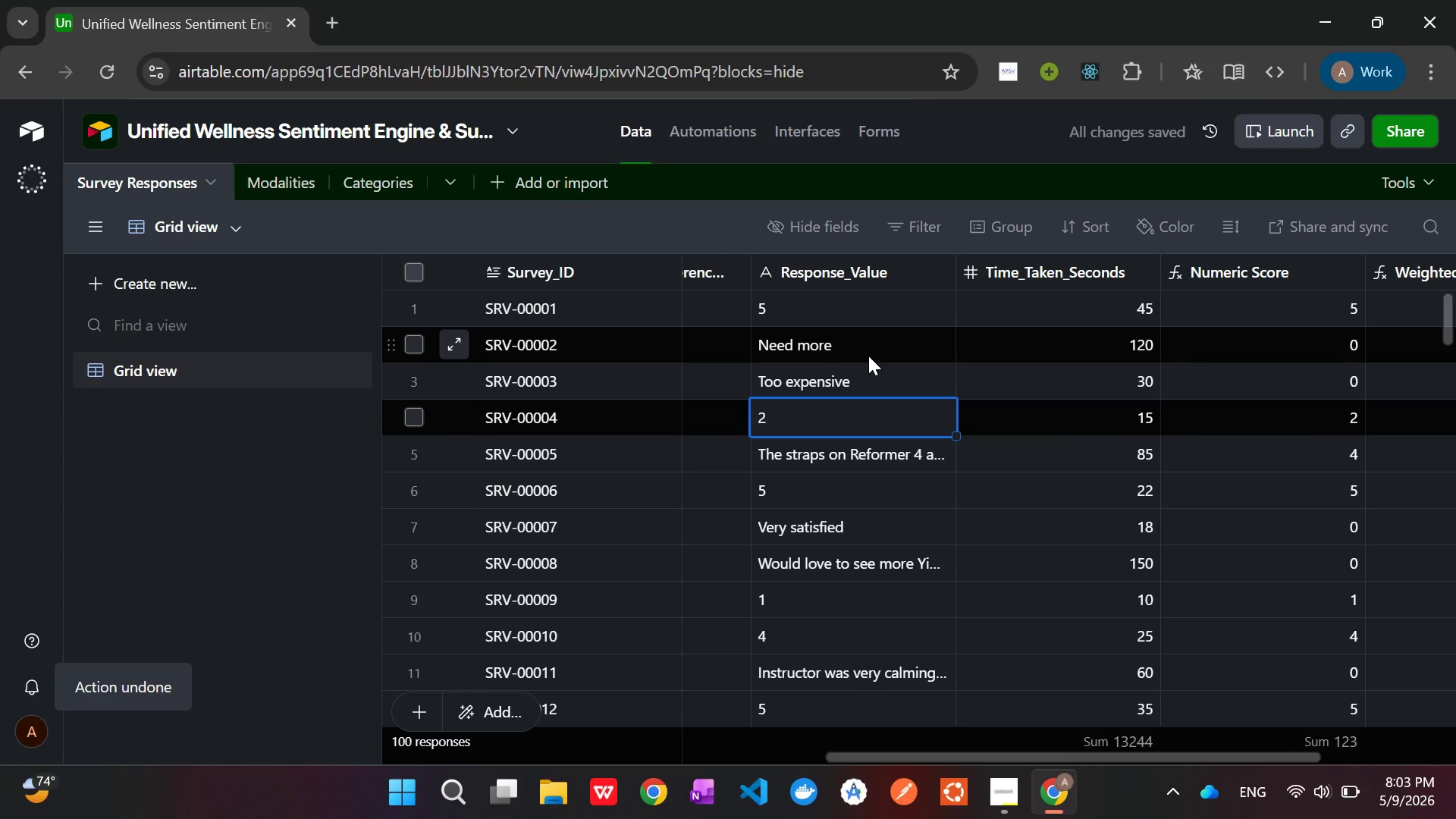 
key(Control+Z)
 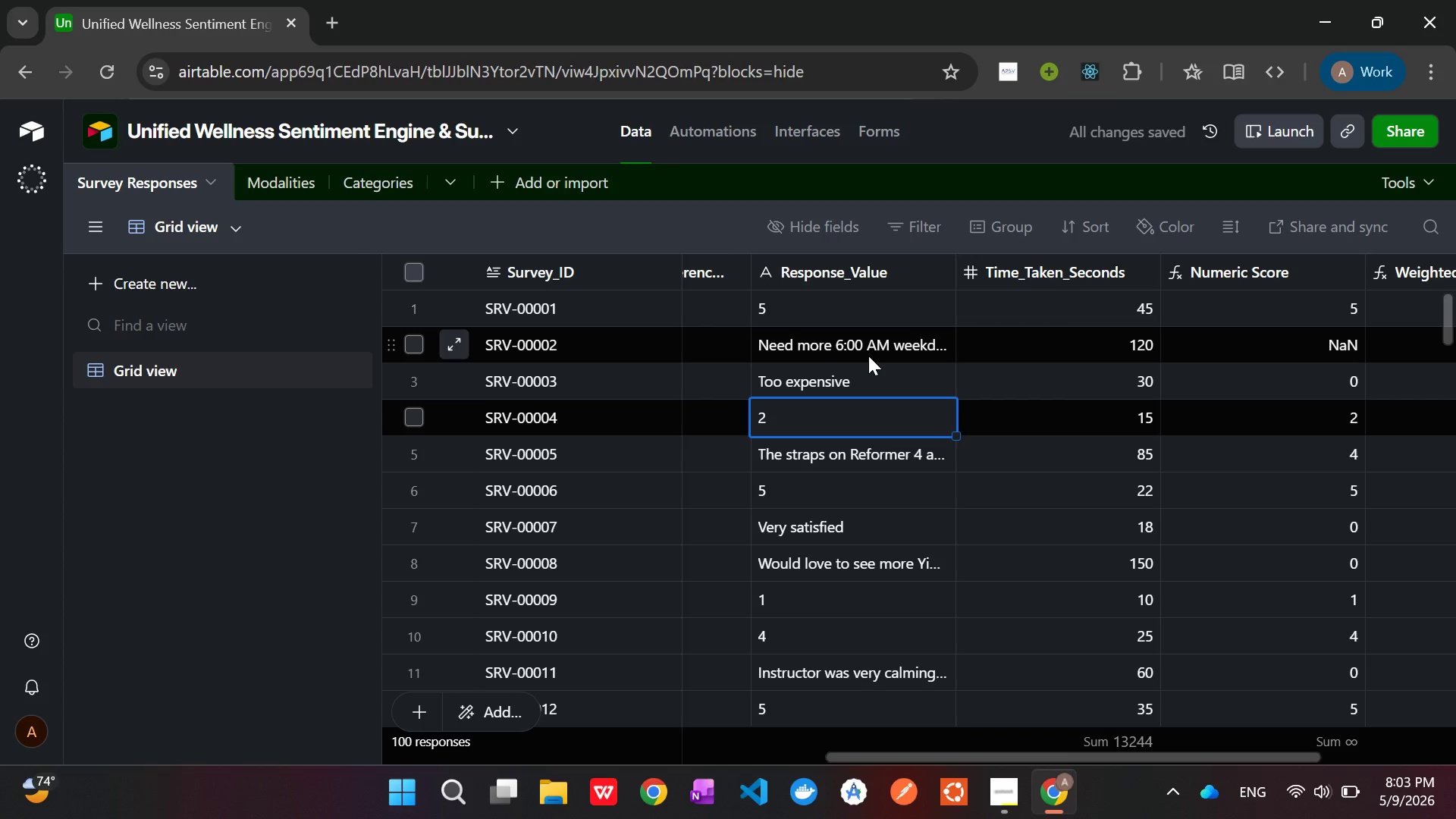 
wait(5.12)
 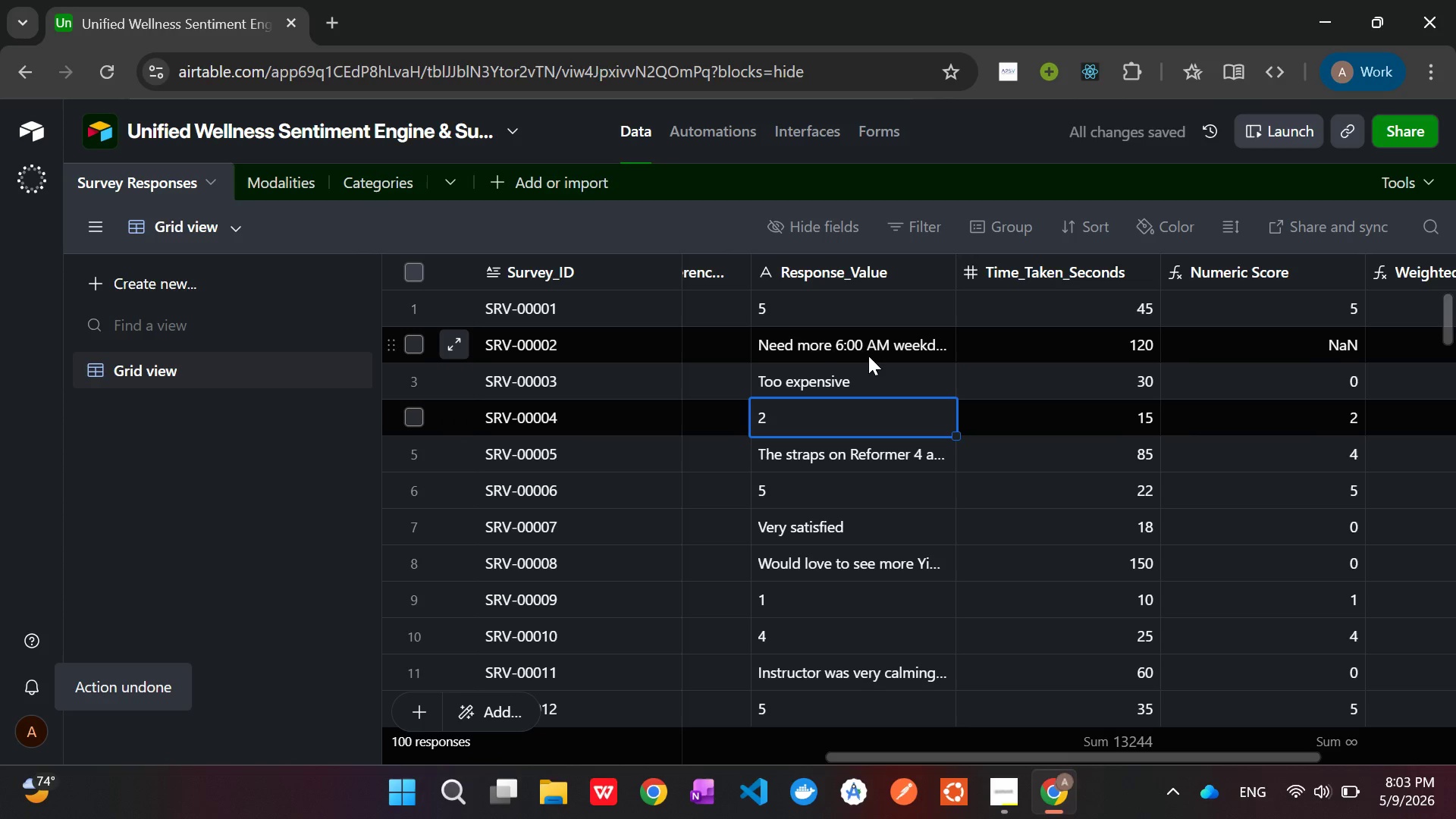 
double_click([903, 339])
 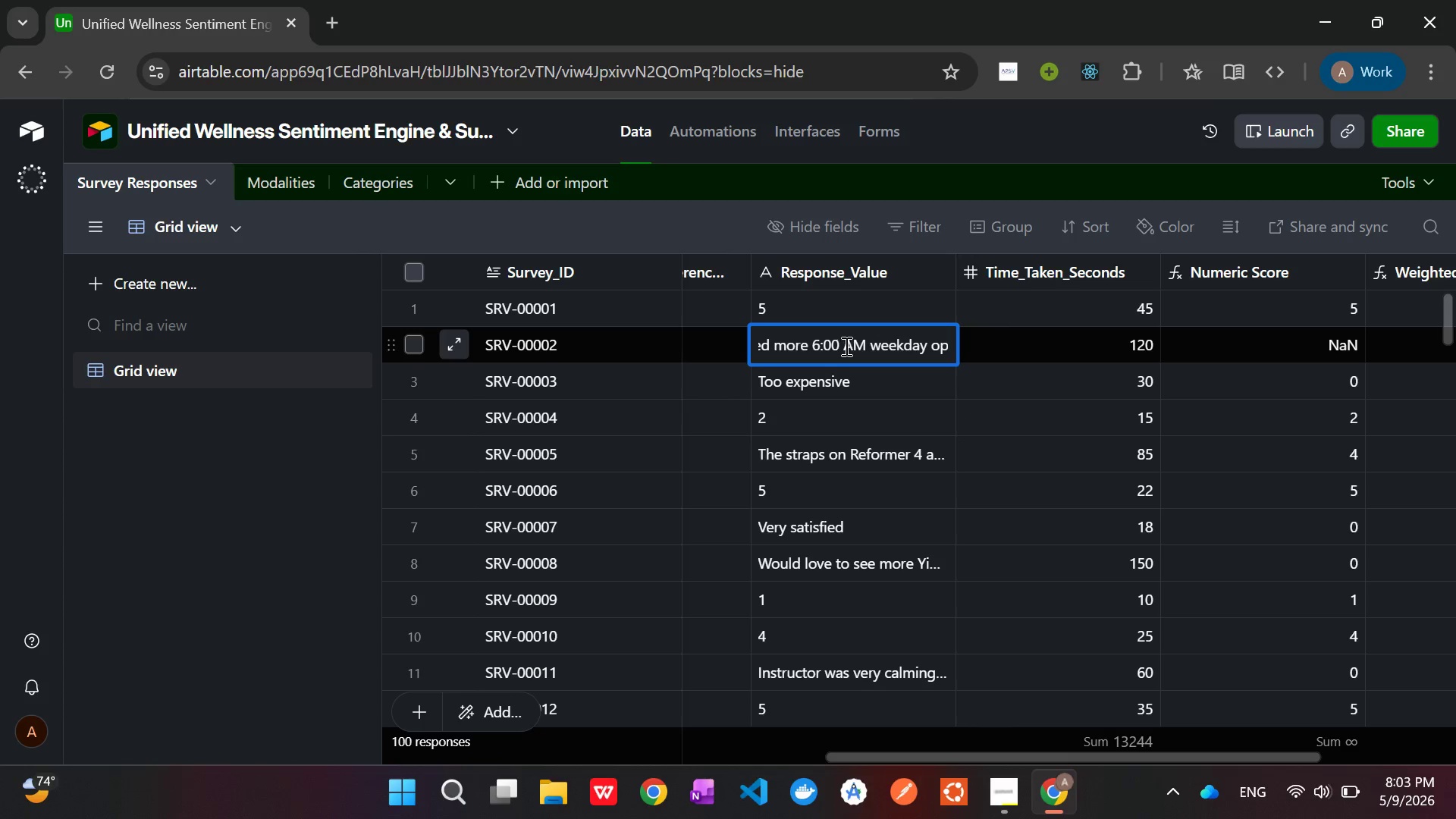 
left_click([844, 345])
 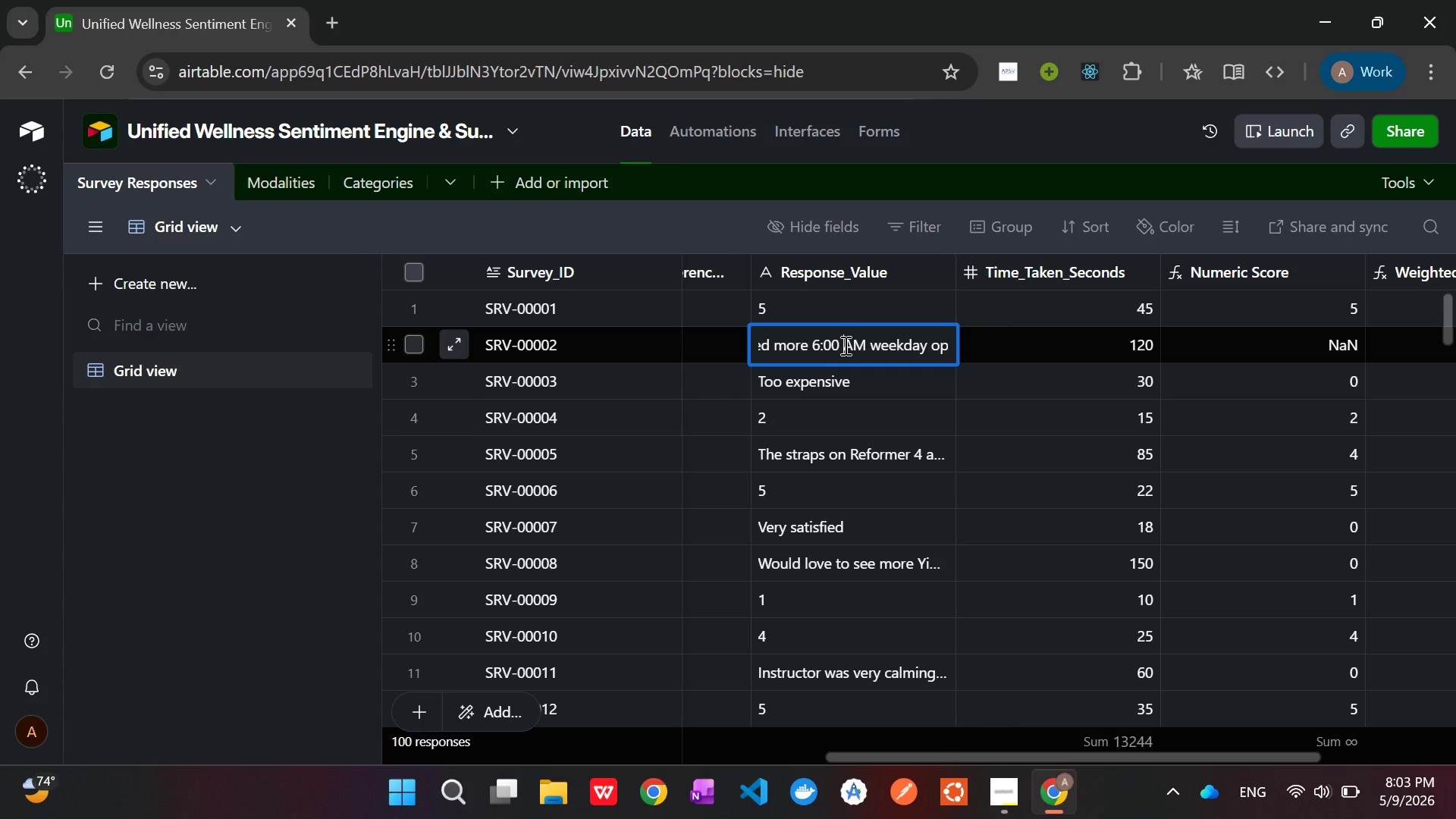 
key(ArrowLeft)
 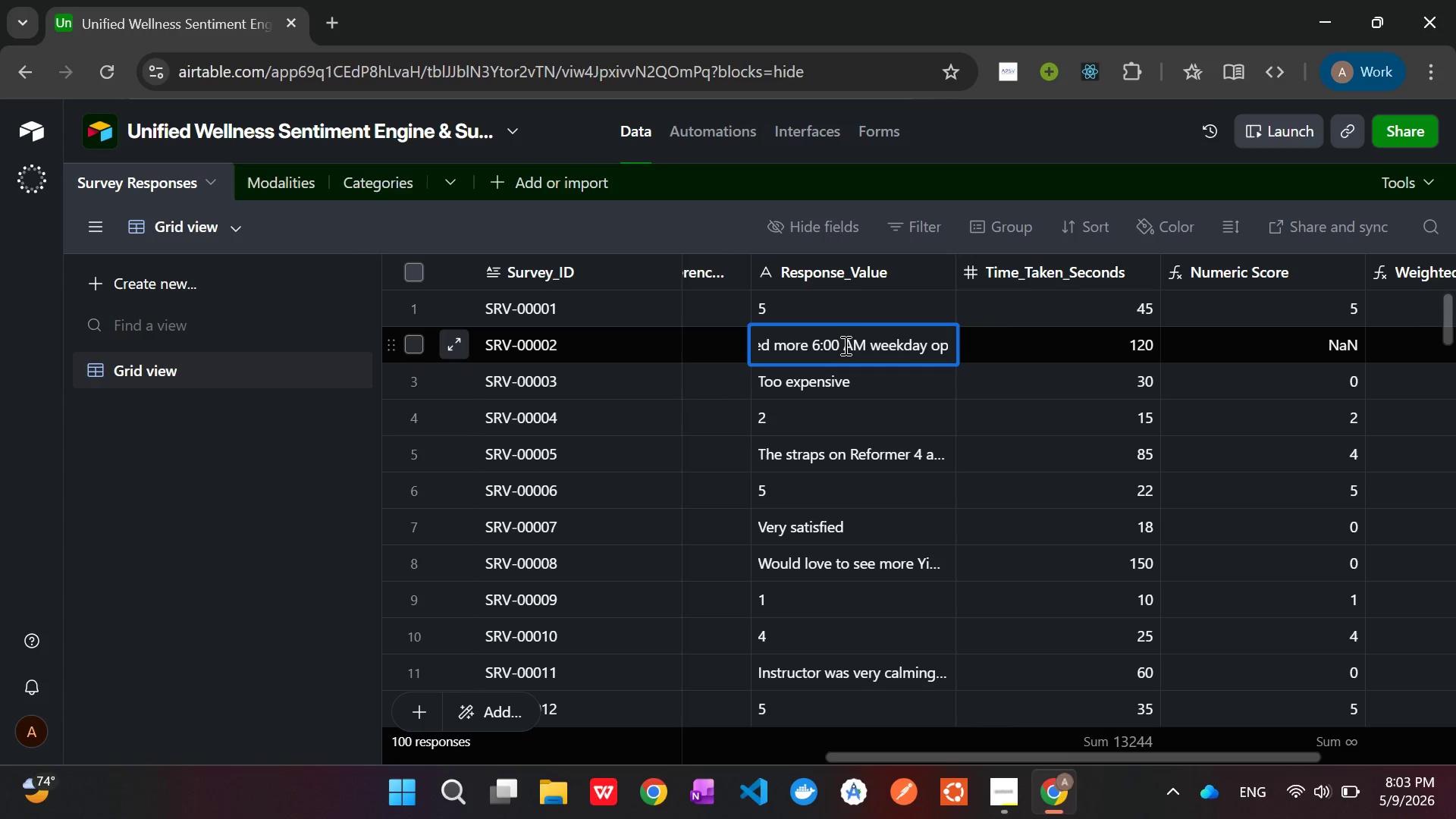 
key(Backspace)
 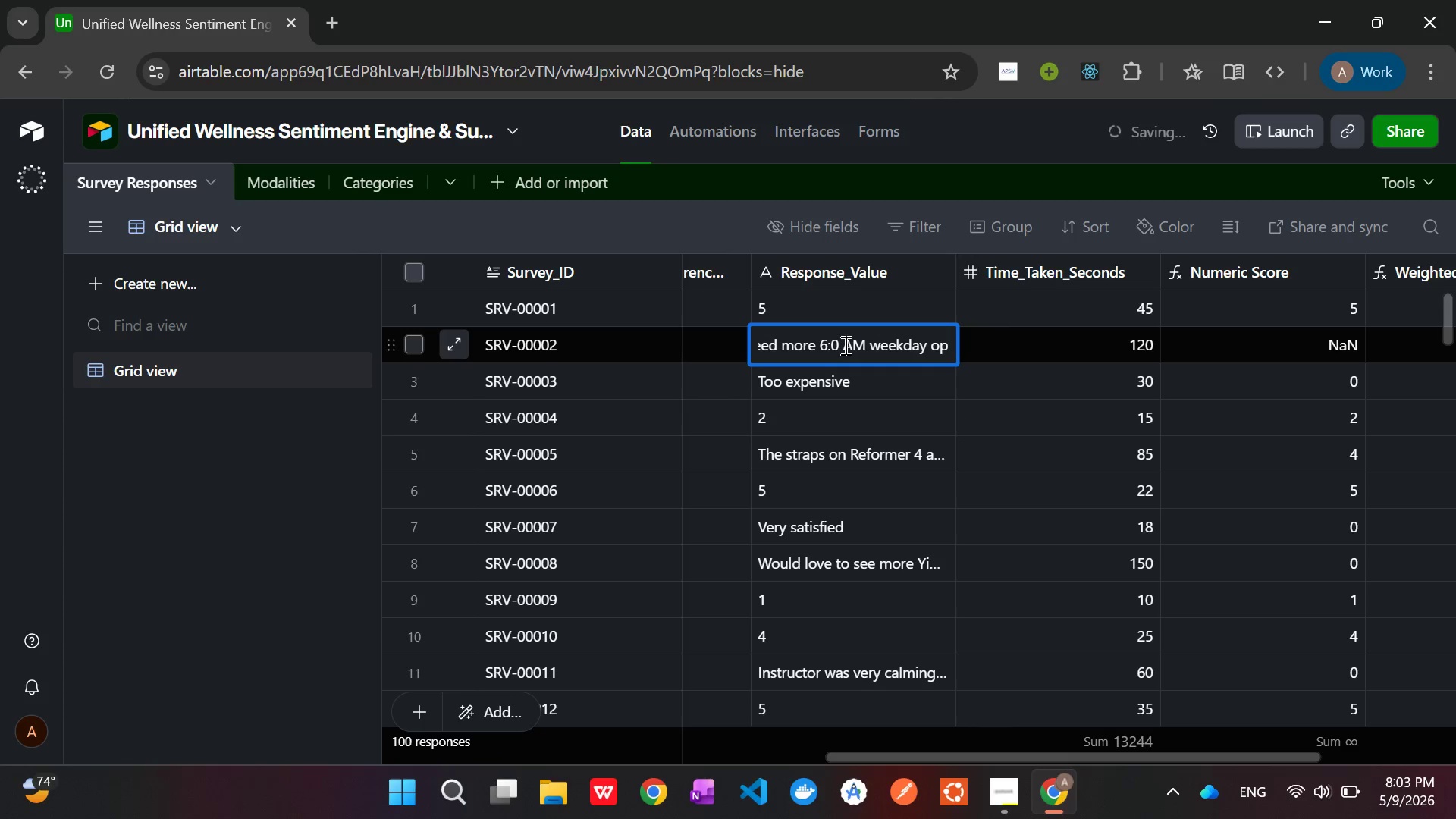 
key(Backspace)
 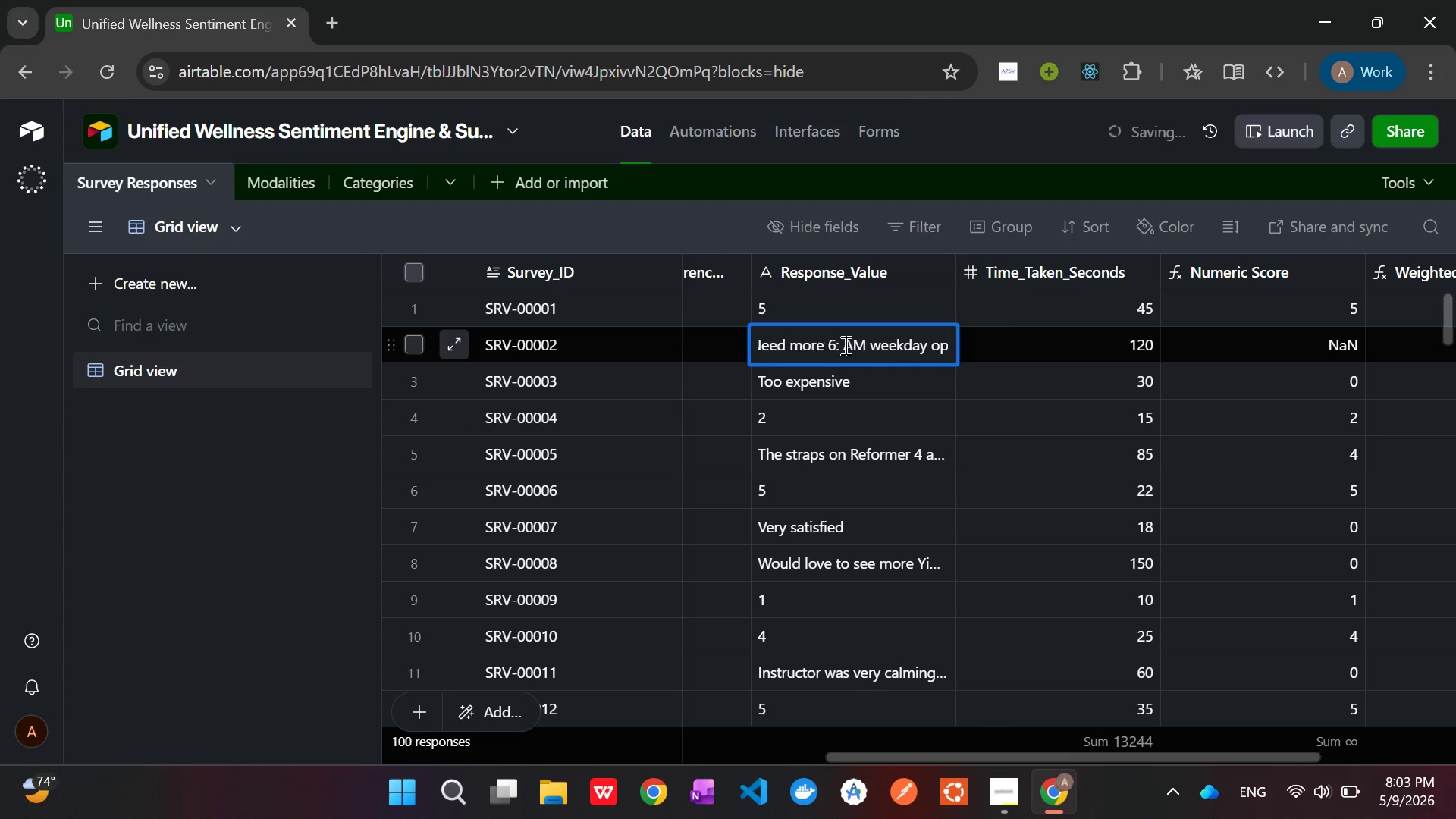 
key(Backspace)
 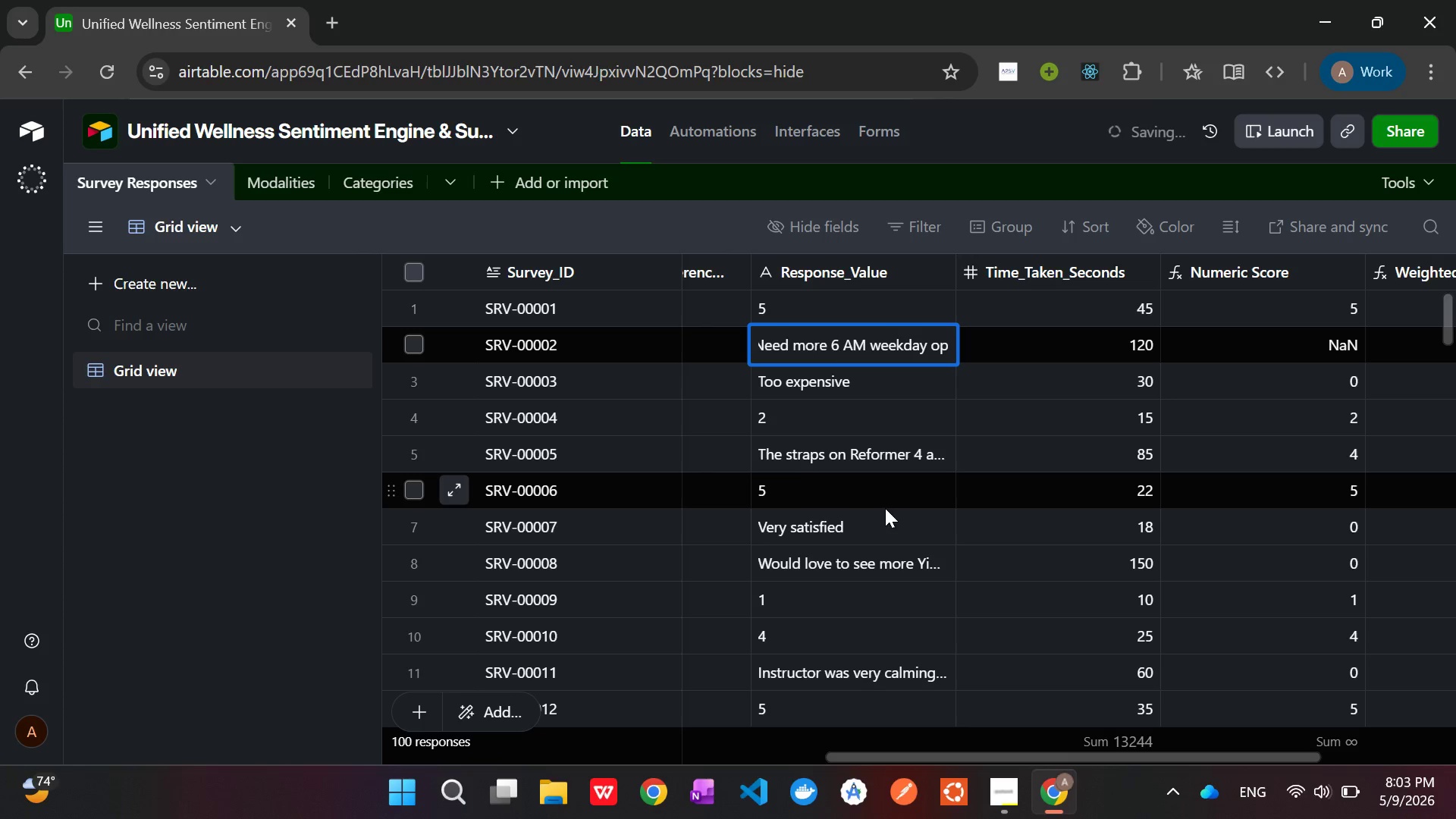 
left_click([885, 508])
 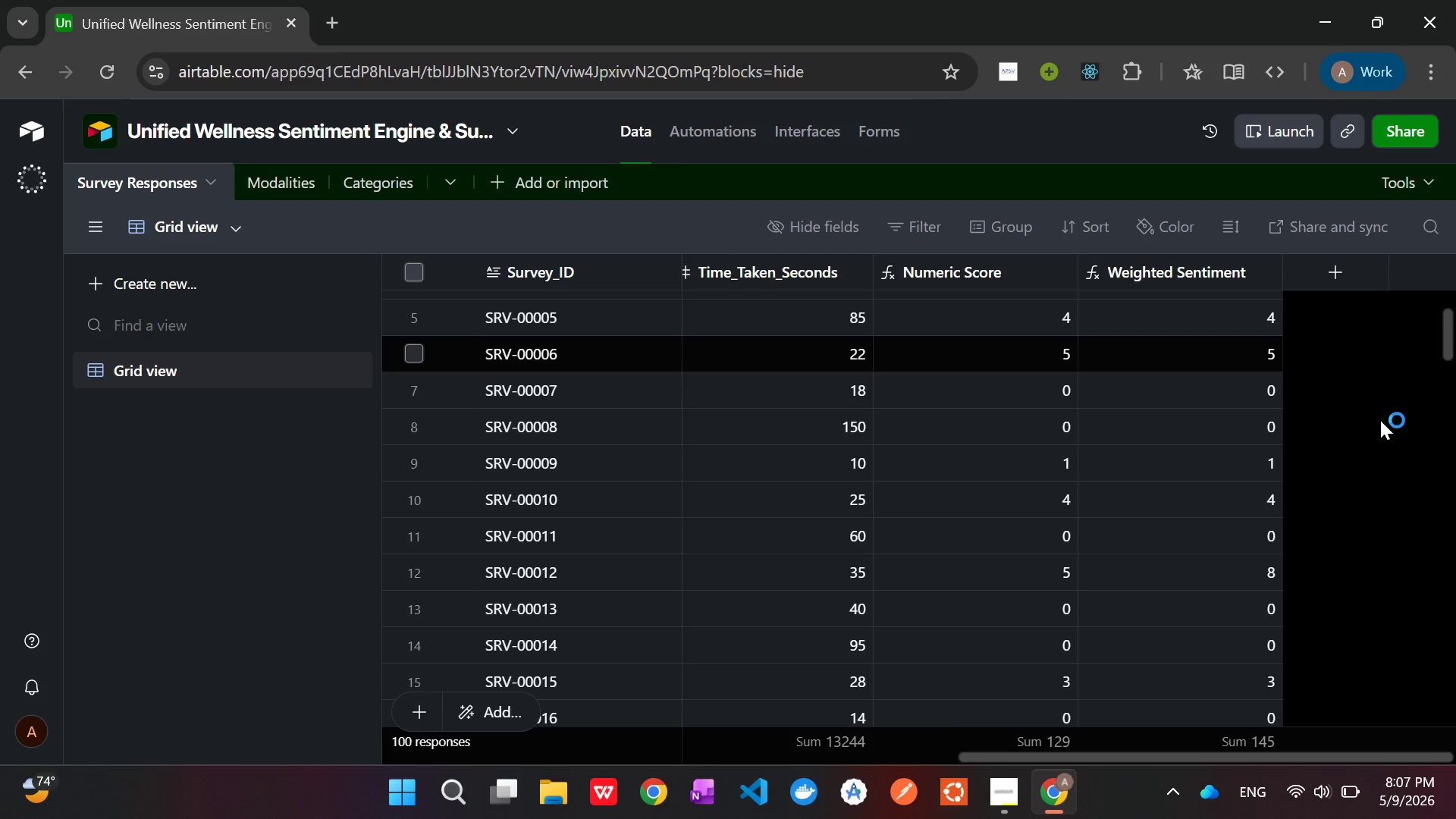 
wait(276.72)
 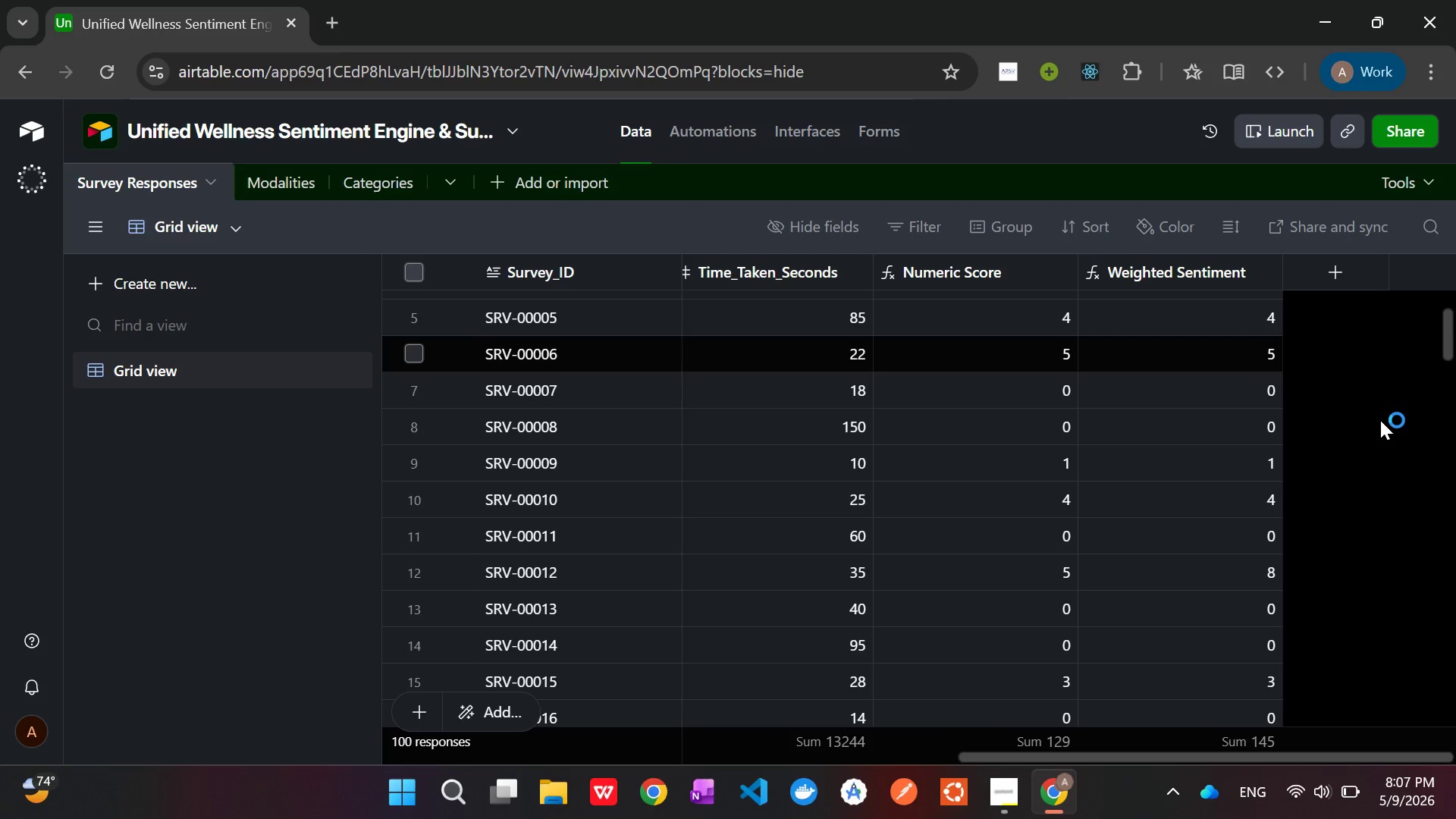 
left_click([1316, 263])
 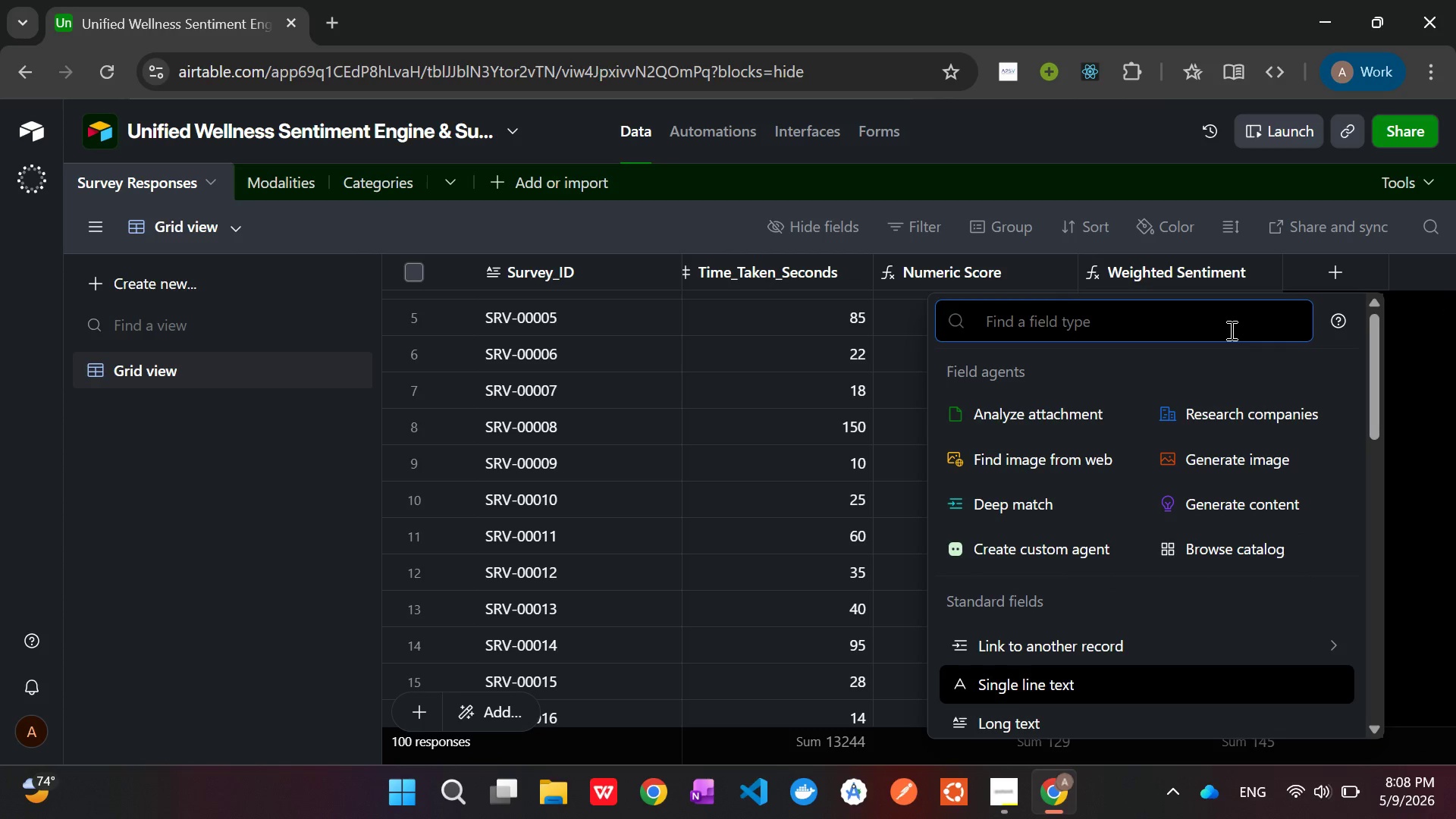 
type(for)
 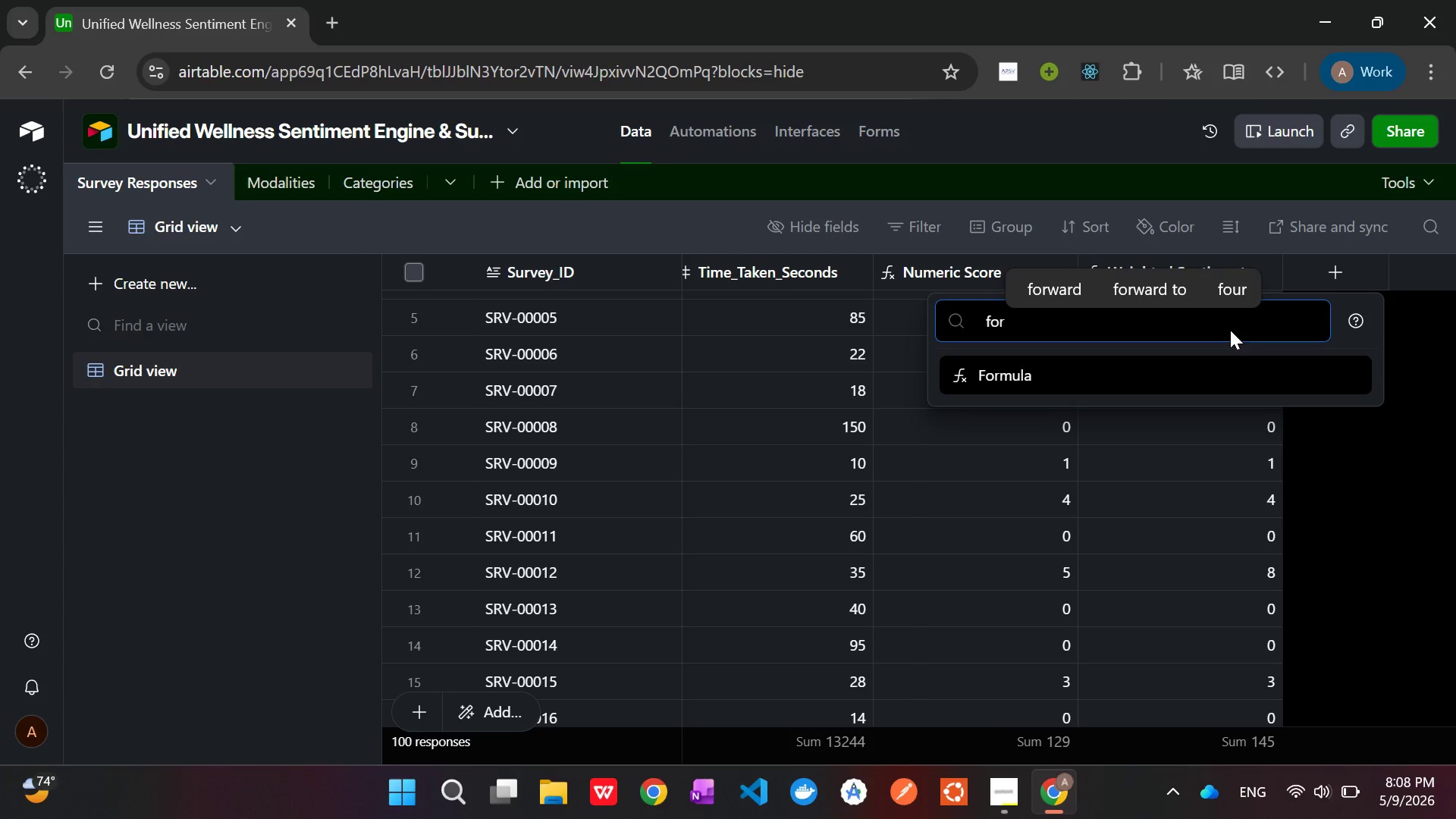 
key(Enter)
 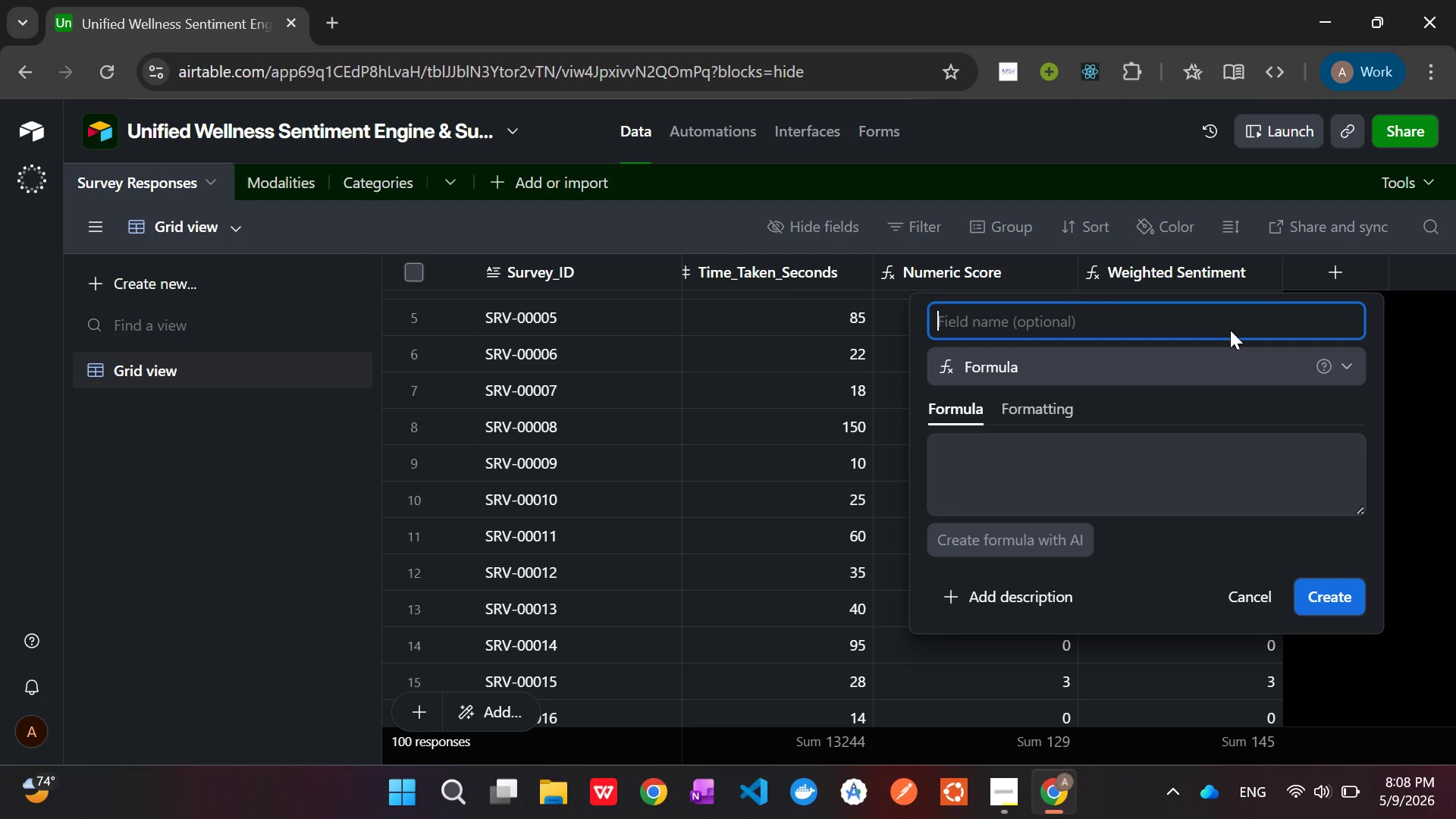 
type(QUes)
key(Backspace)
key(Backspace)
key(Backspace)
type(us)
key(Backspace)
type(estion)
 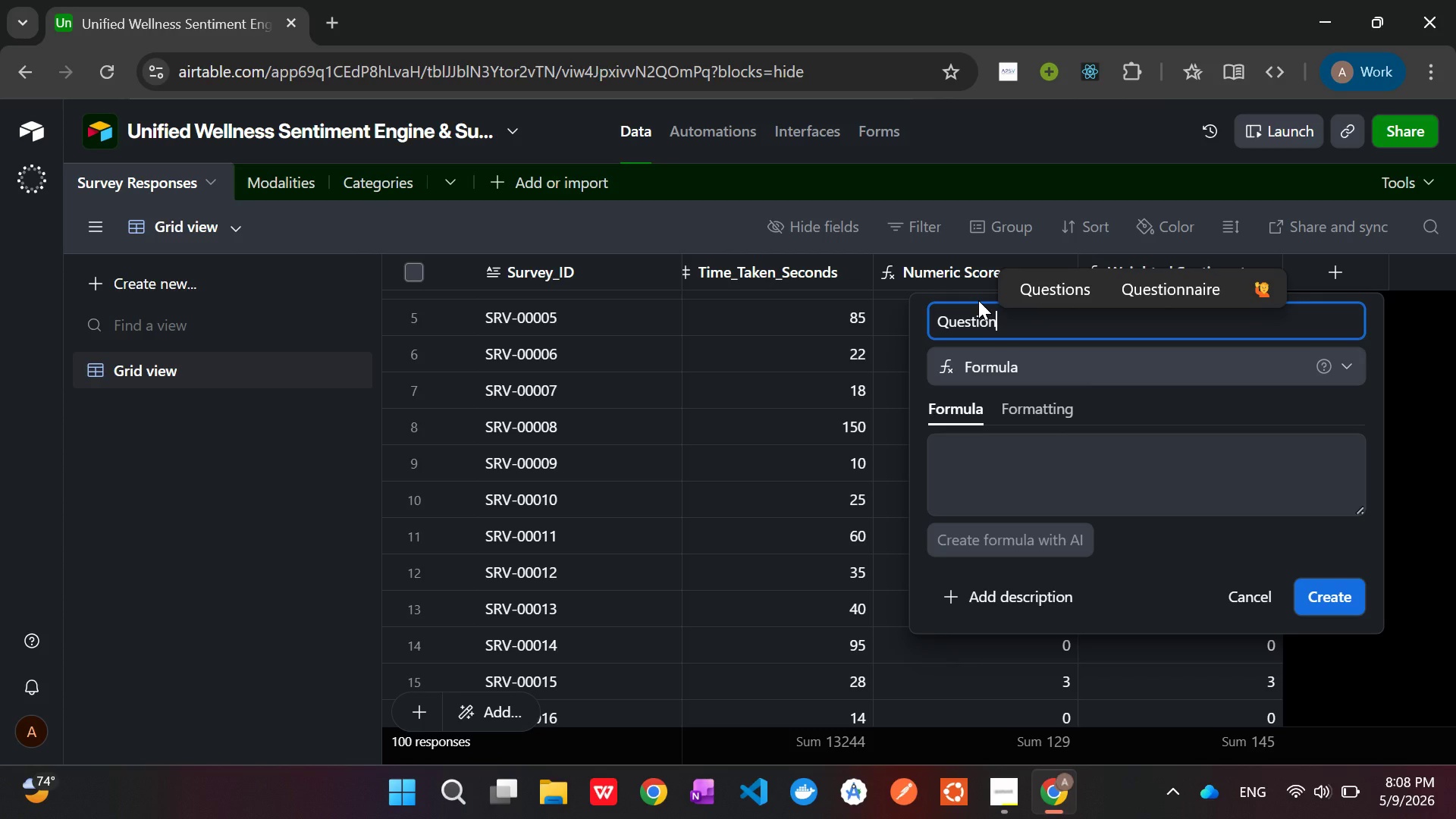 
wait(24.34)
 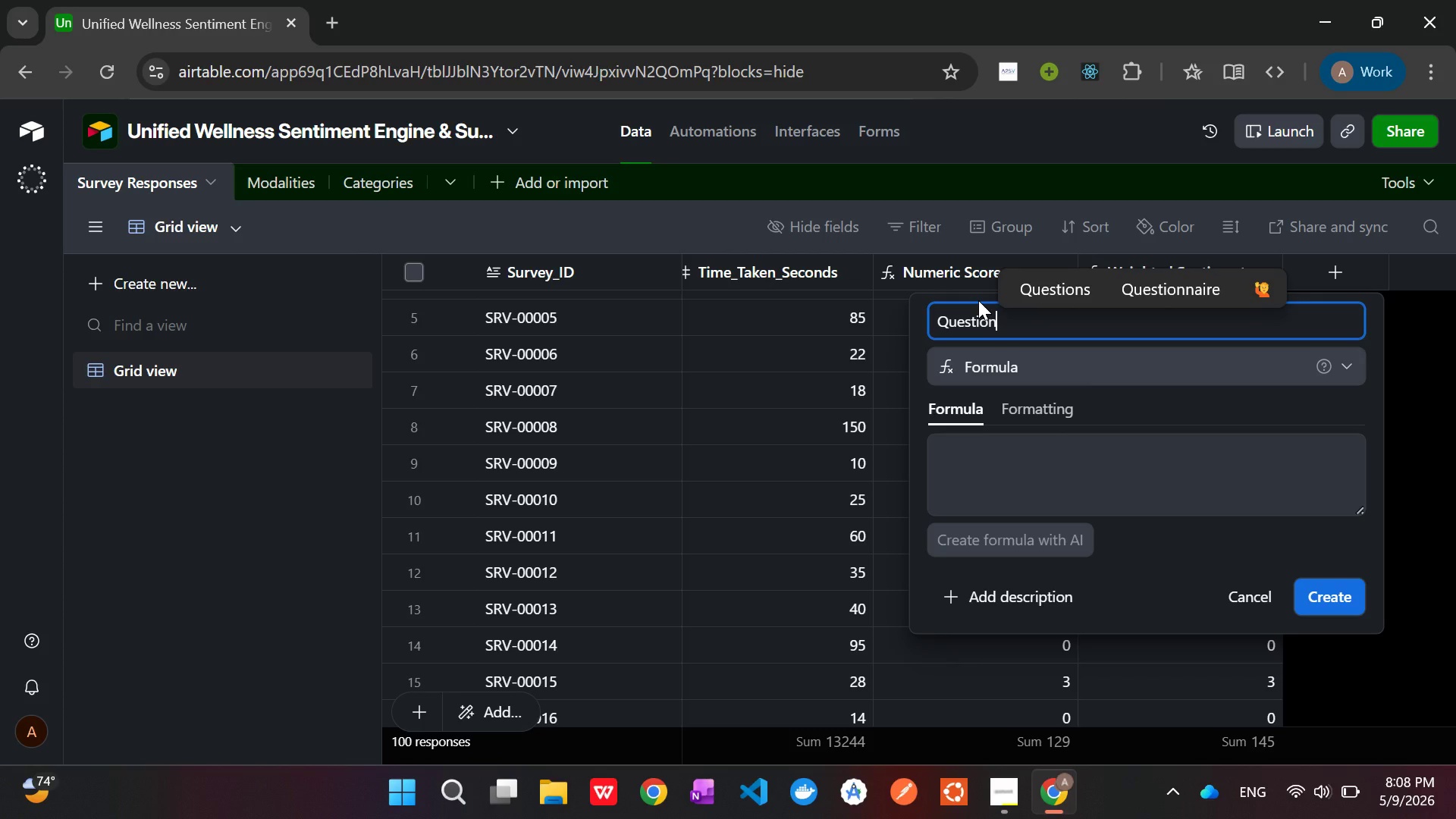 
key(Space)
 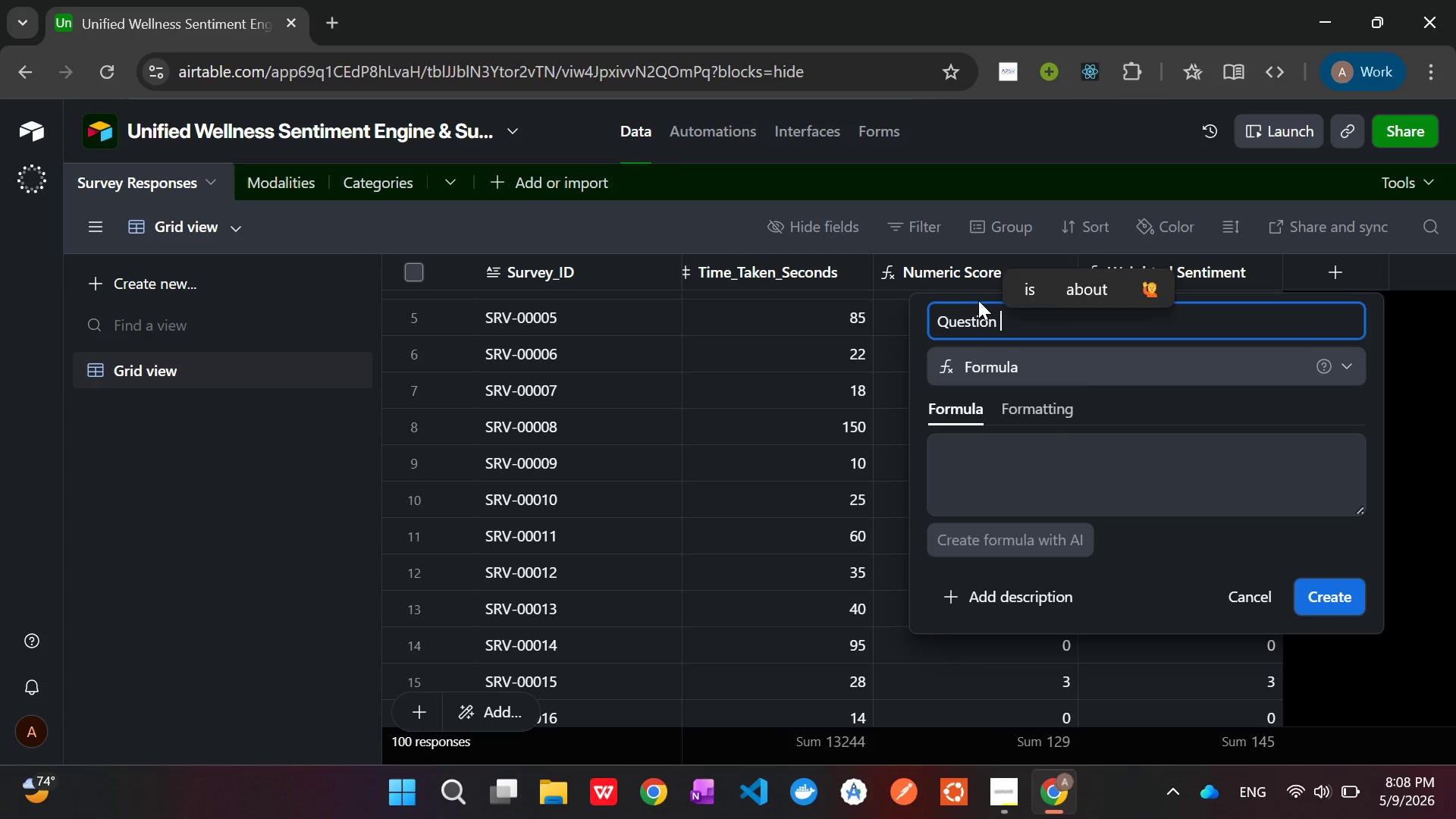 
hold_key(key=ShiftLeft, duration=1.52)
 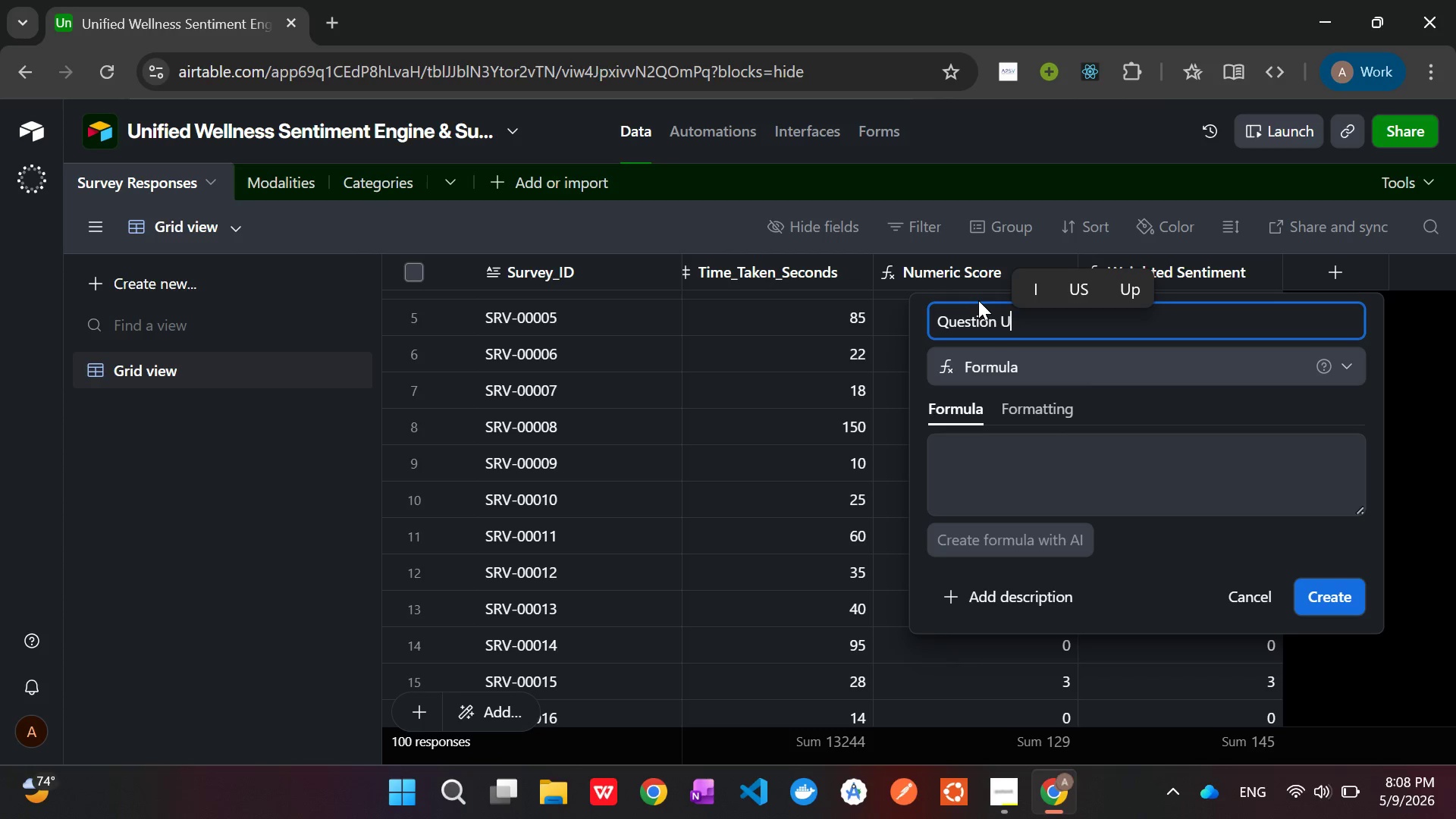 
key(Shift+U)
 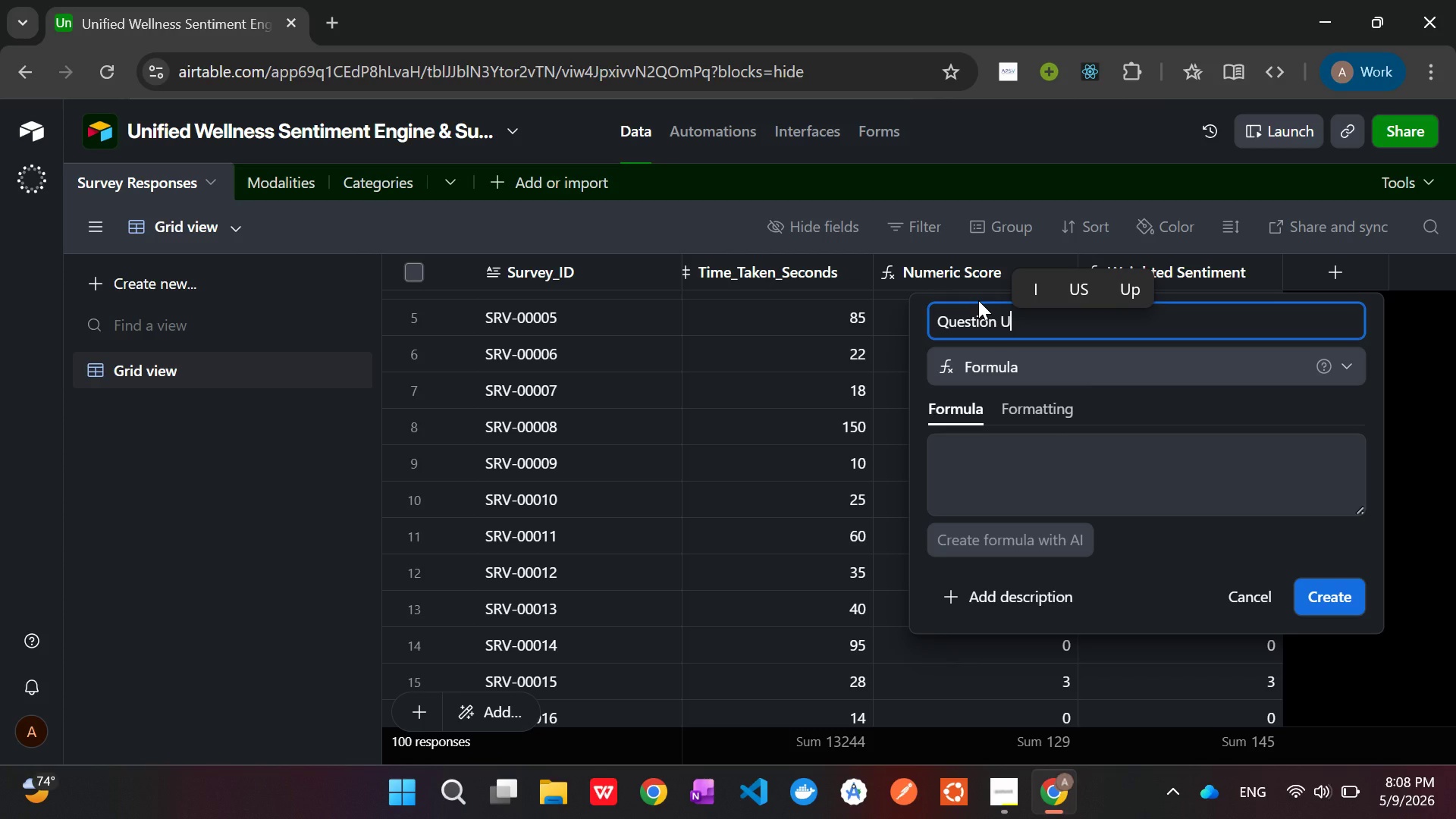 
type(tility)
 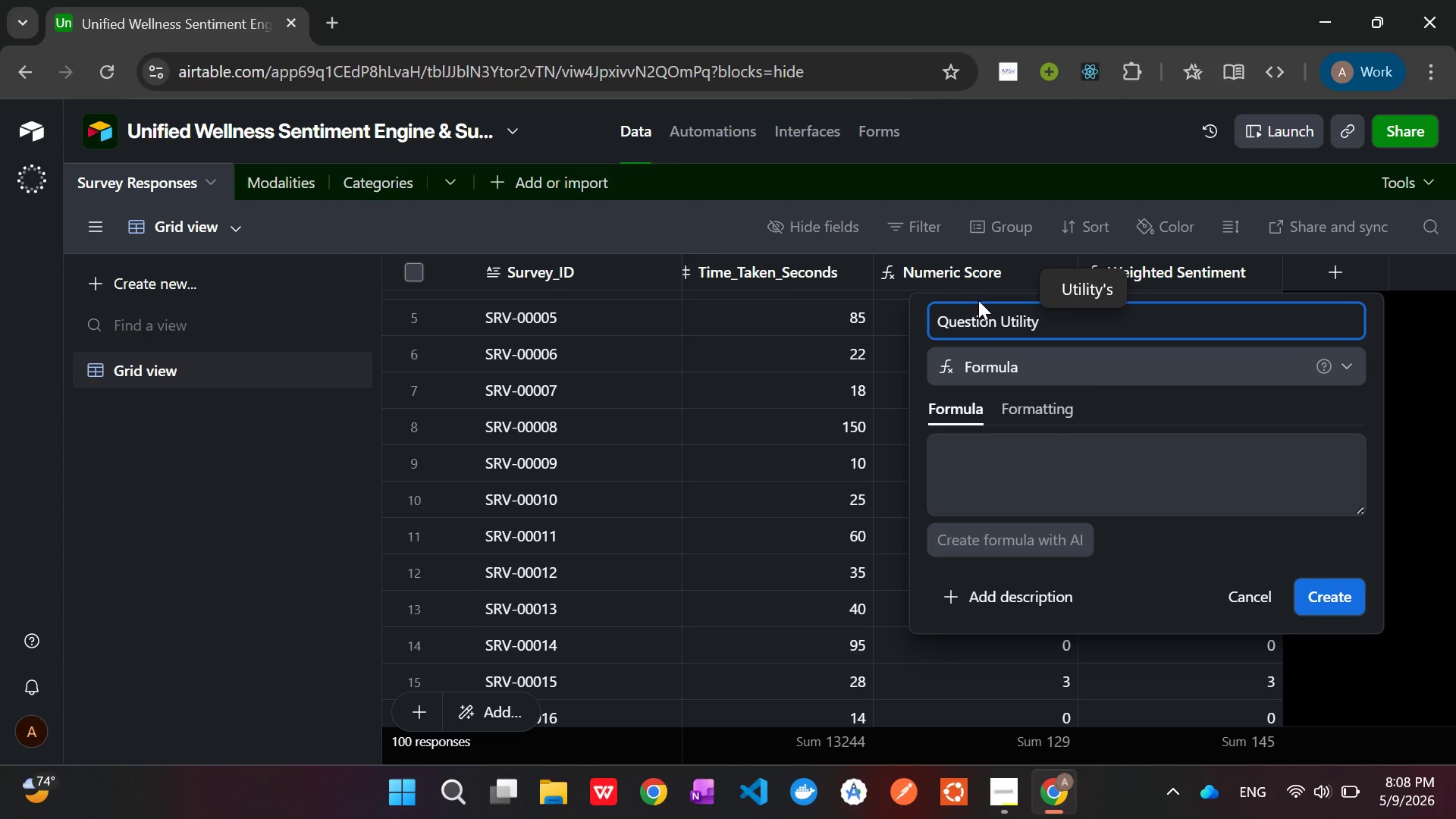 
wait(15.48)
 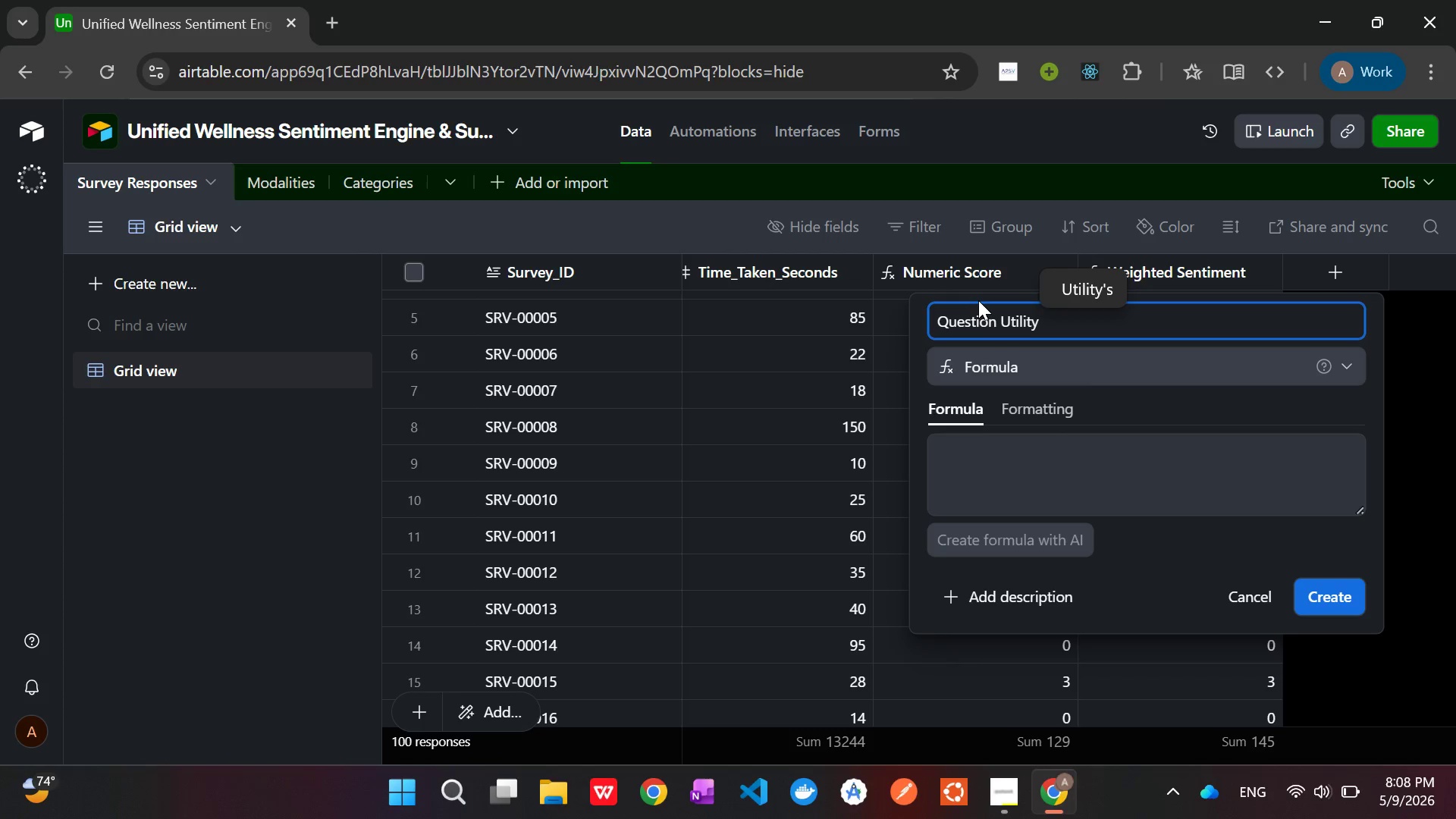 
type( Score)
 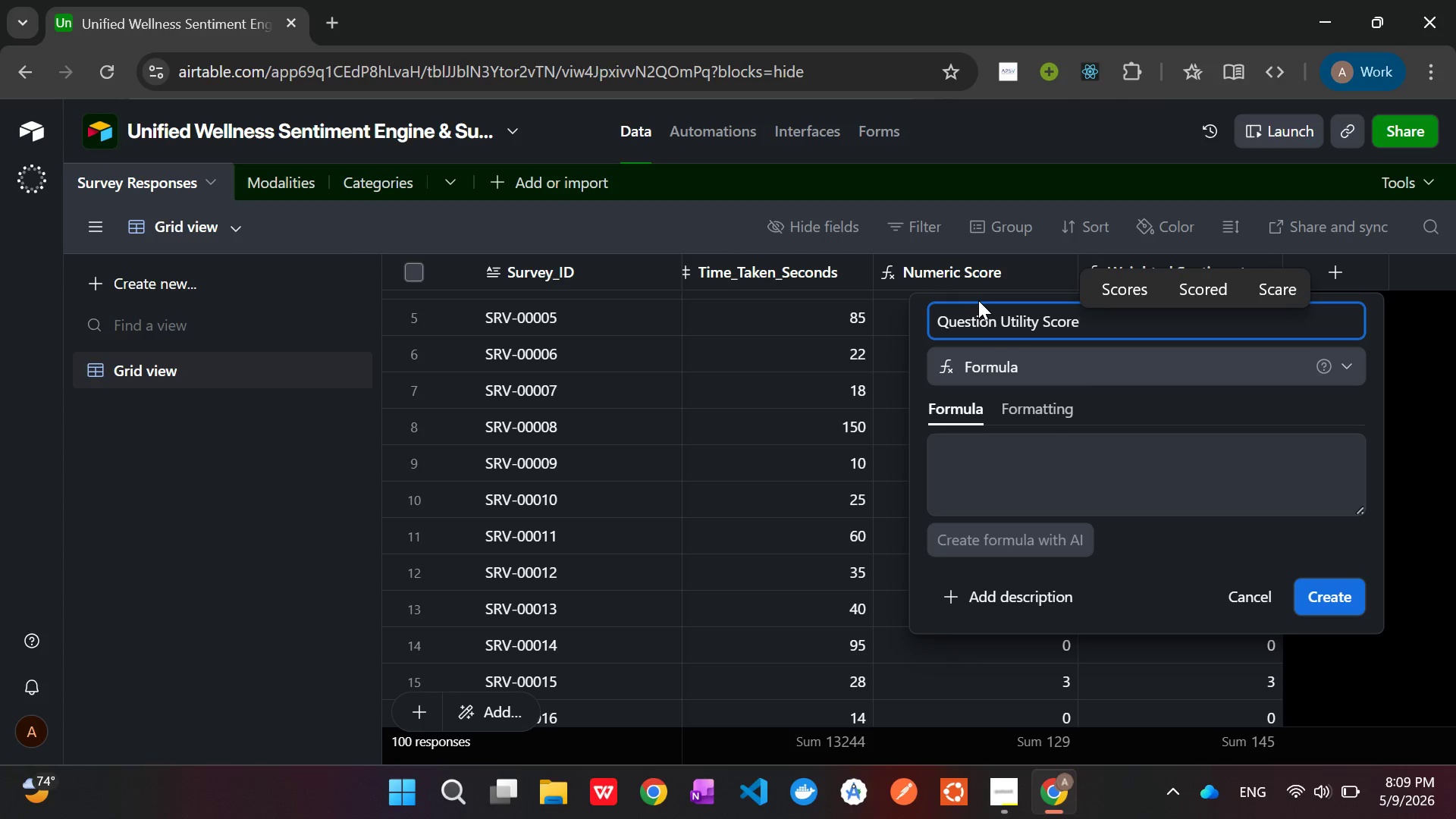 
wait(6.61)
 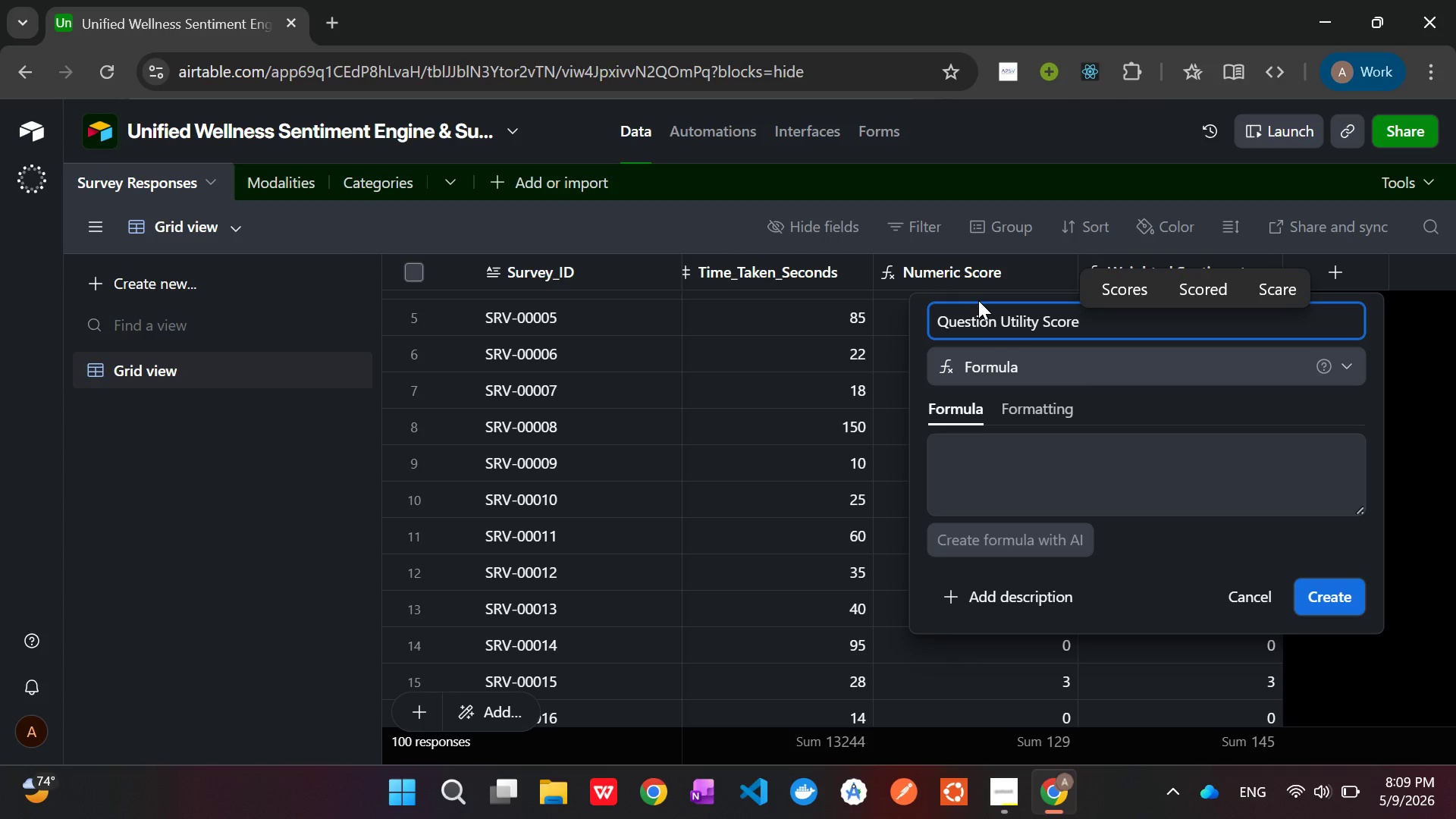 
left_click([1033, 483])
 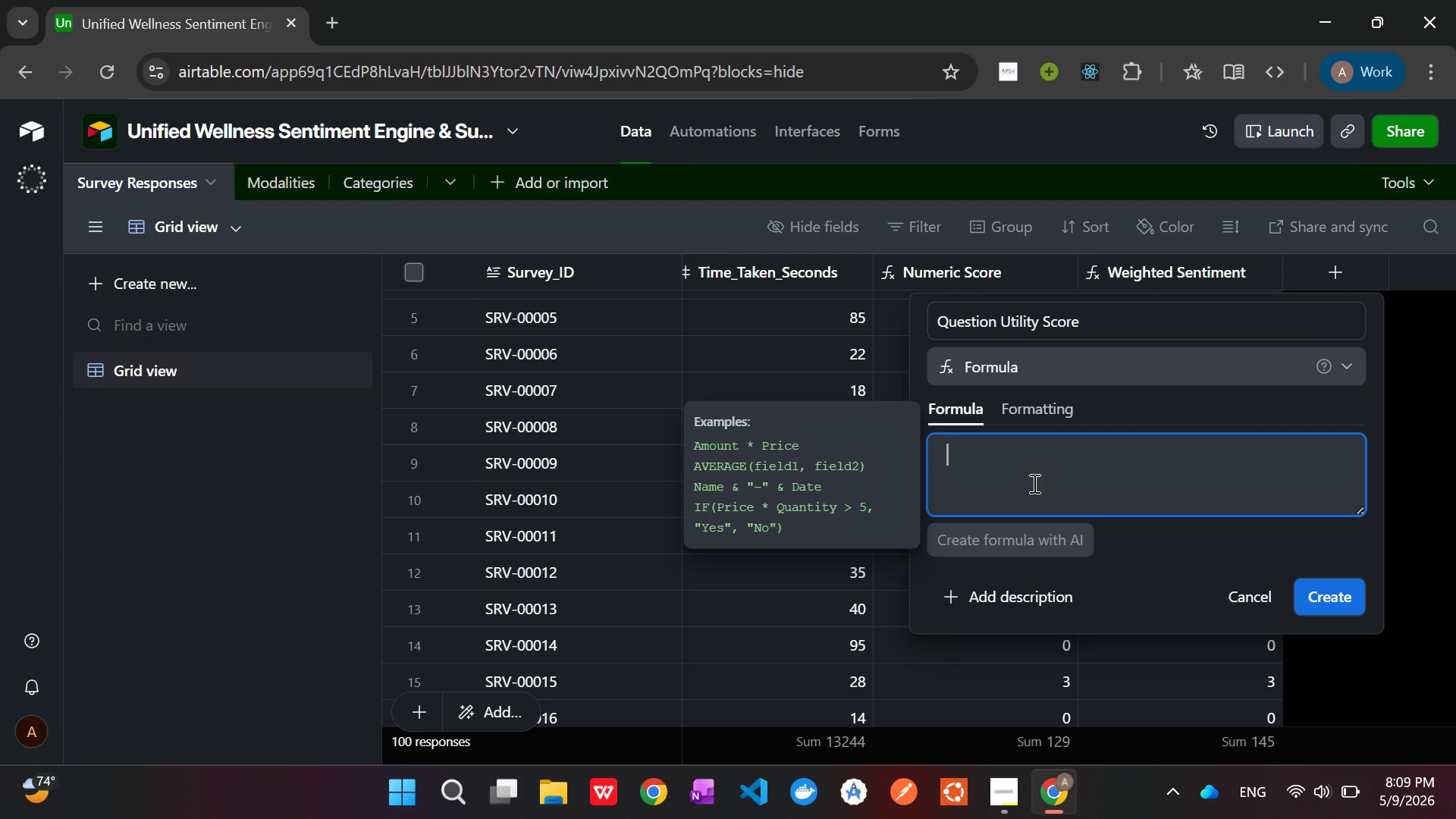 
wait(24.76)
 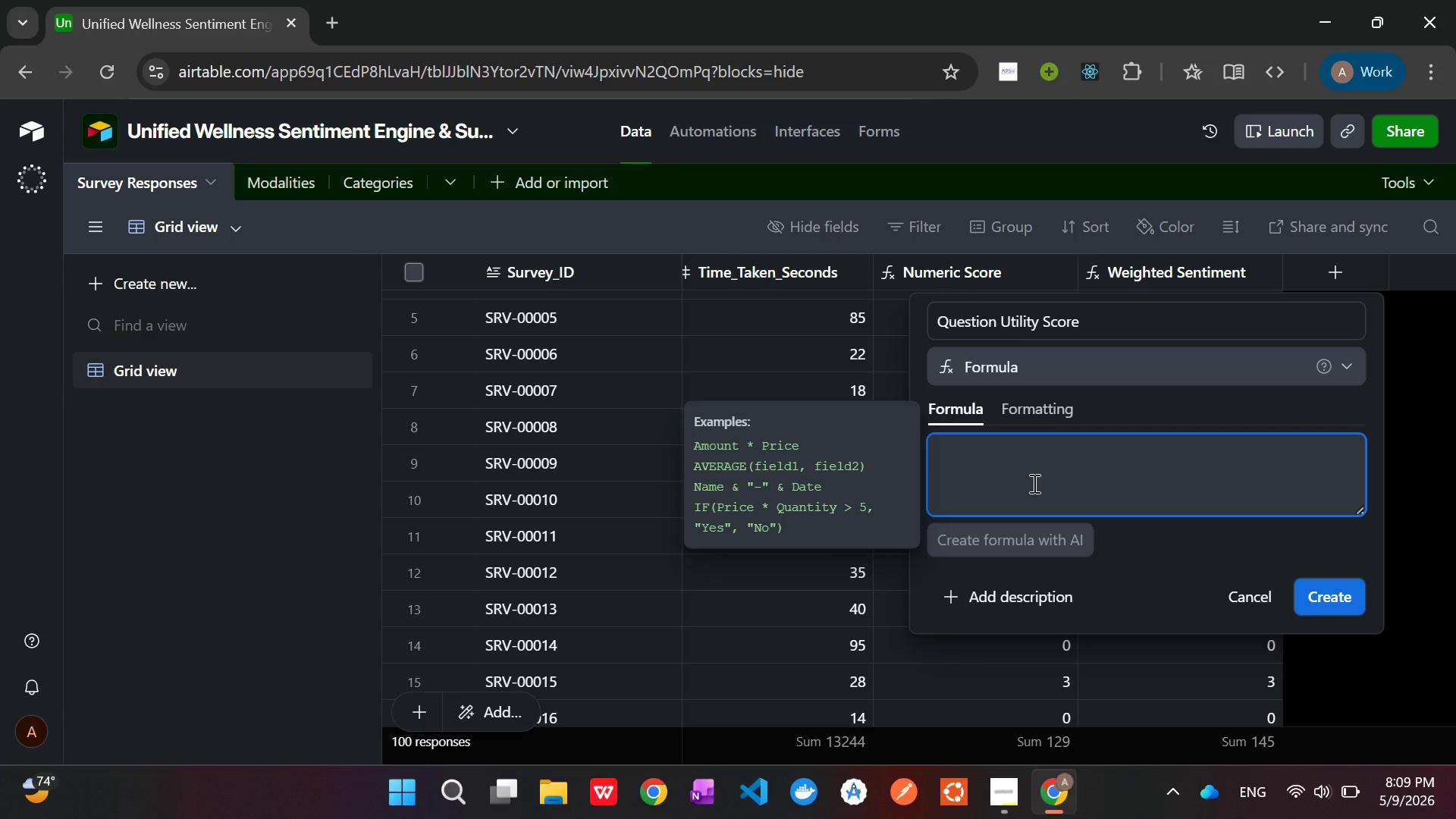 
type(IF(AND()
 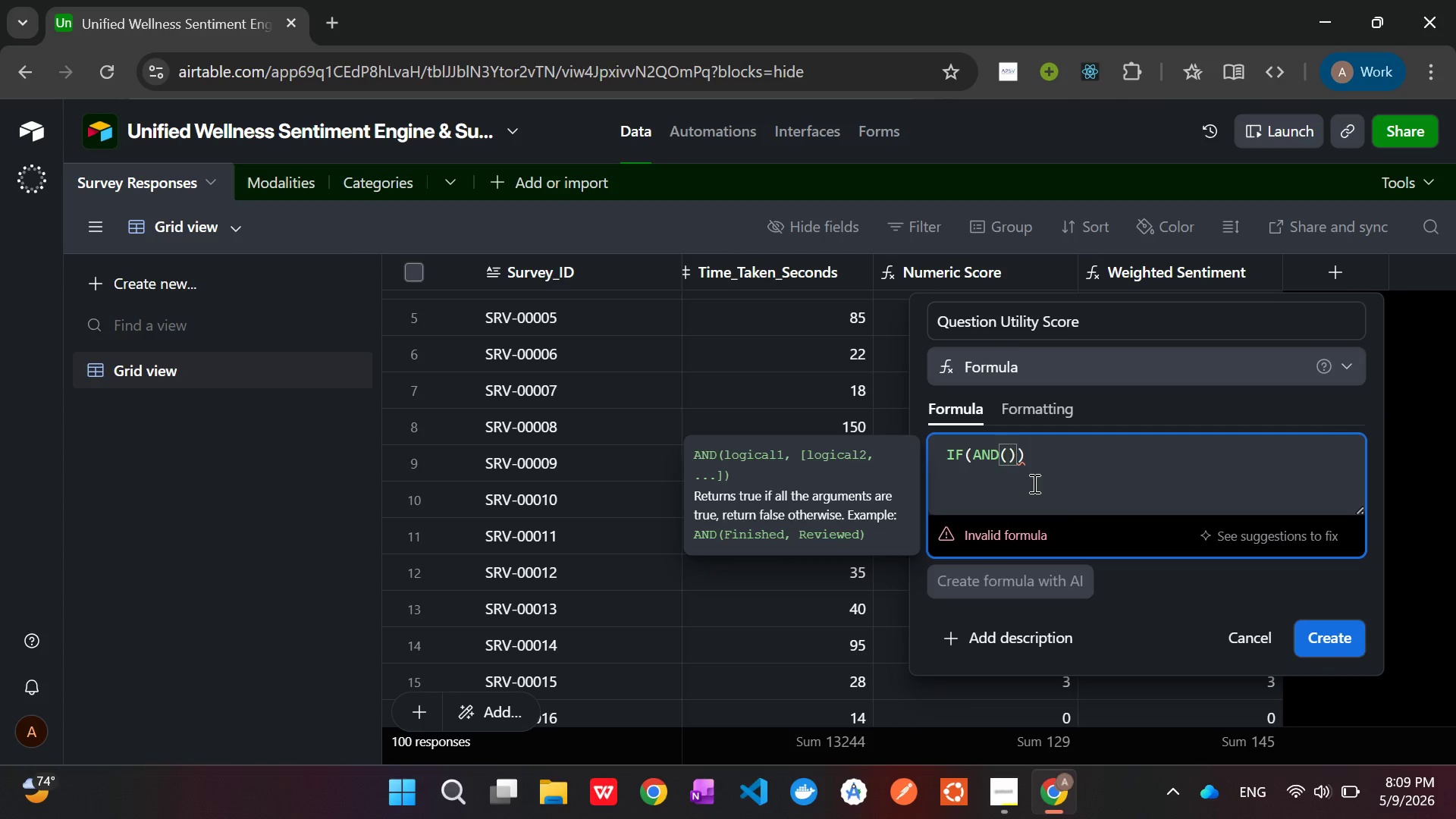 
type({Que)
key(Tab)
 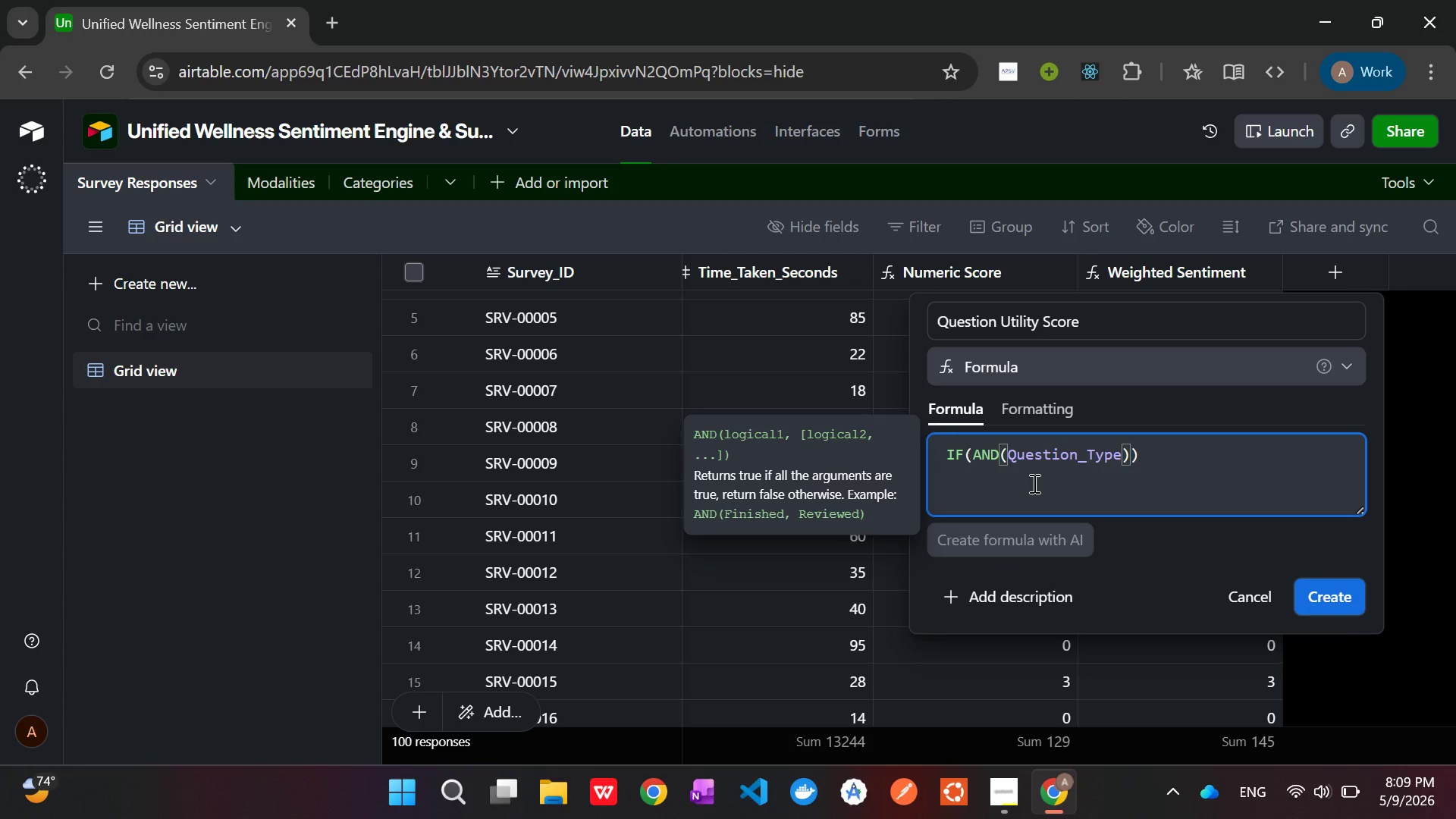 
key(ArrowRight)
 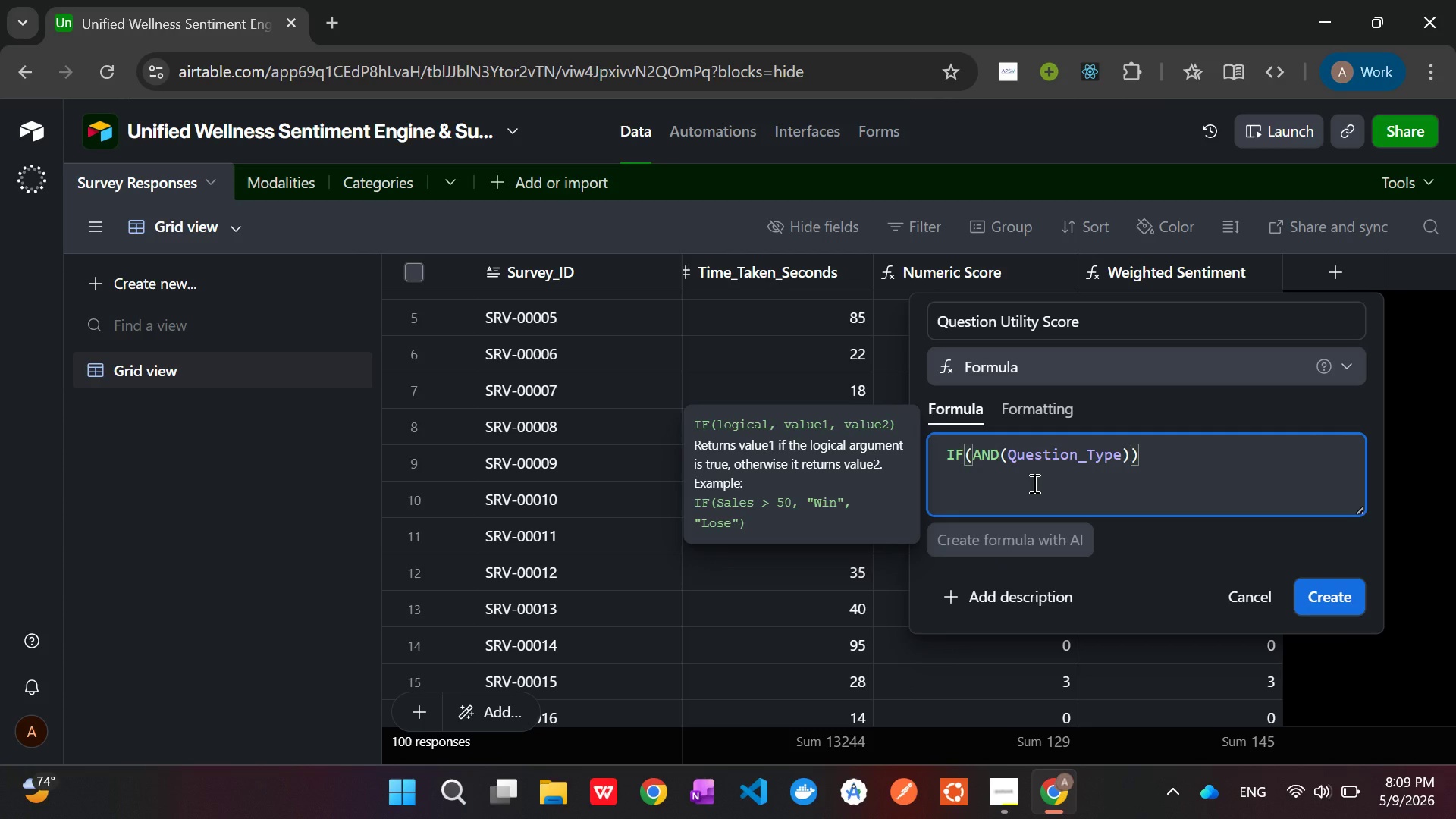 
key(ArrowLeft)
 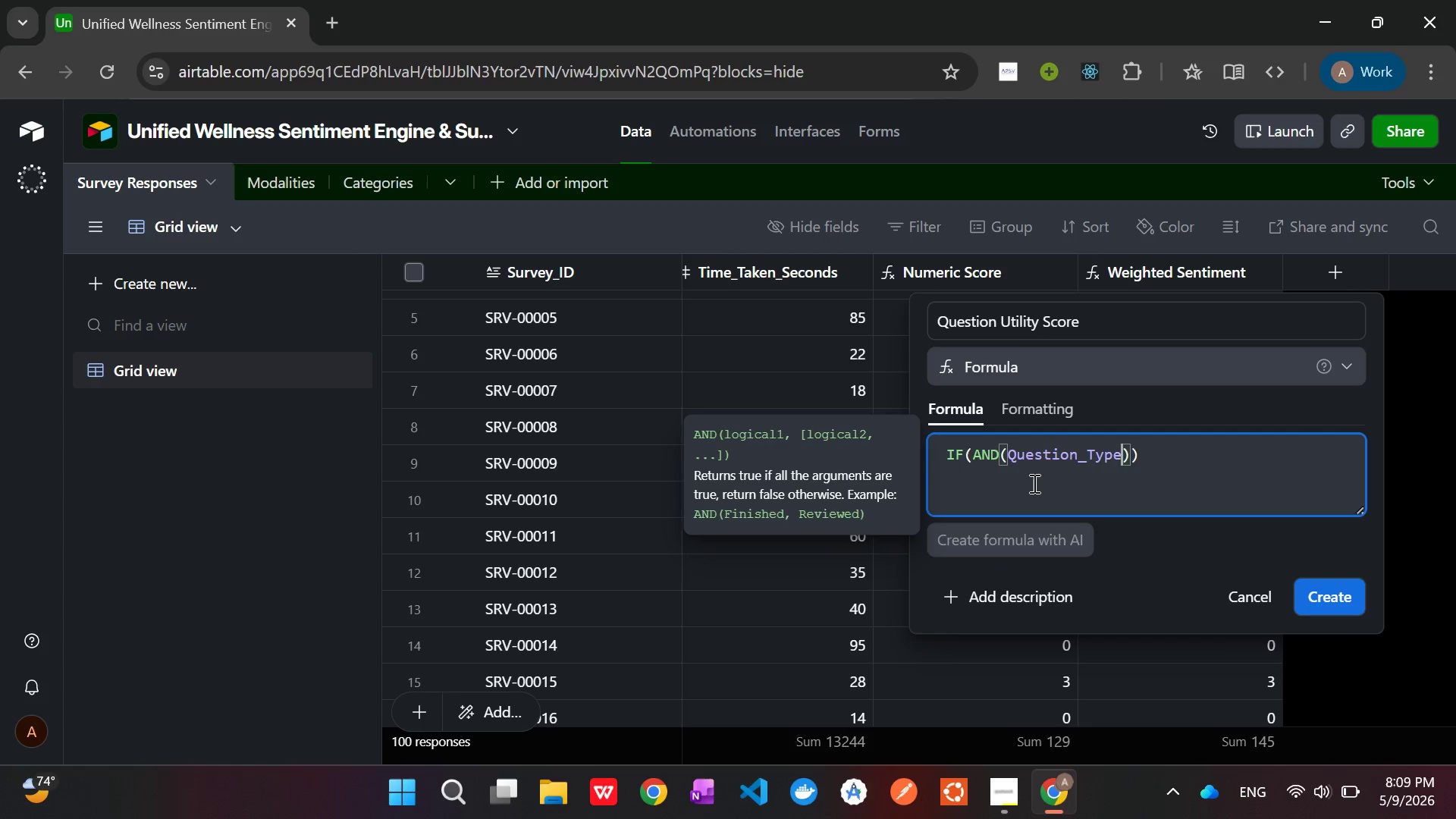 
key(Space)
 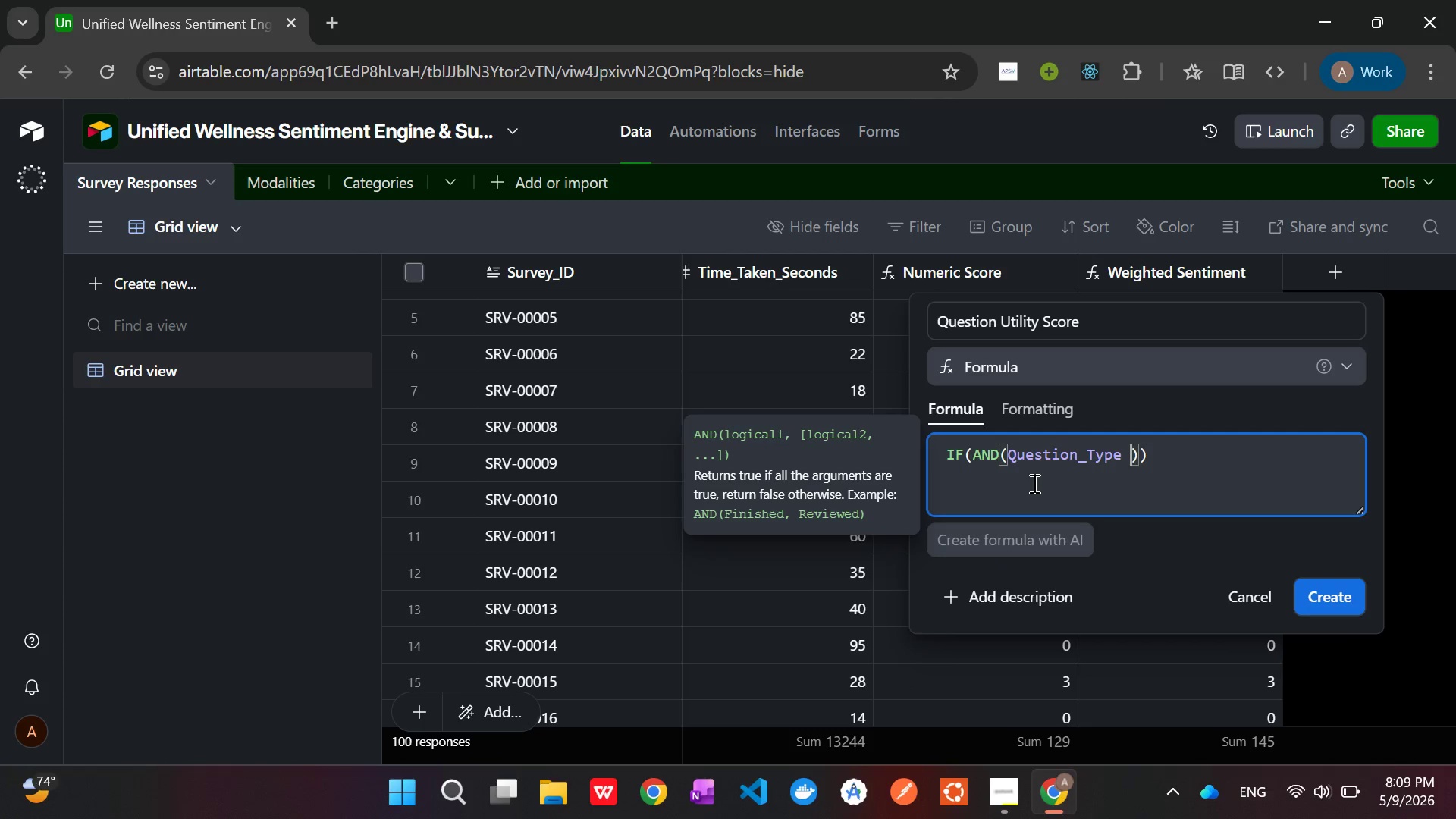 
key(Equal)
 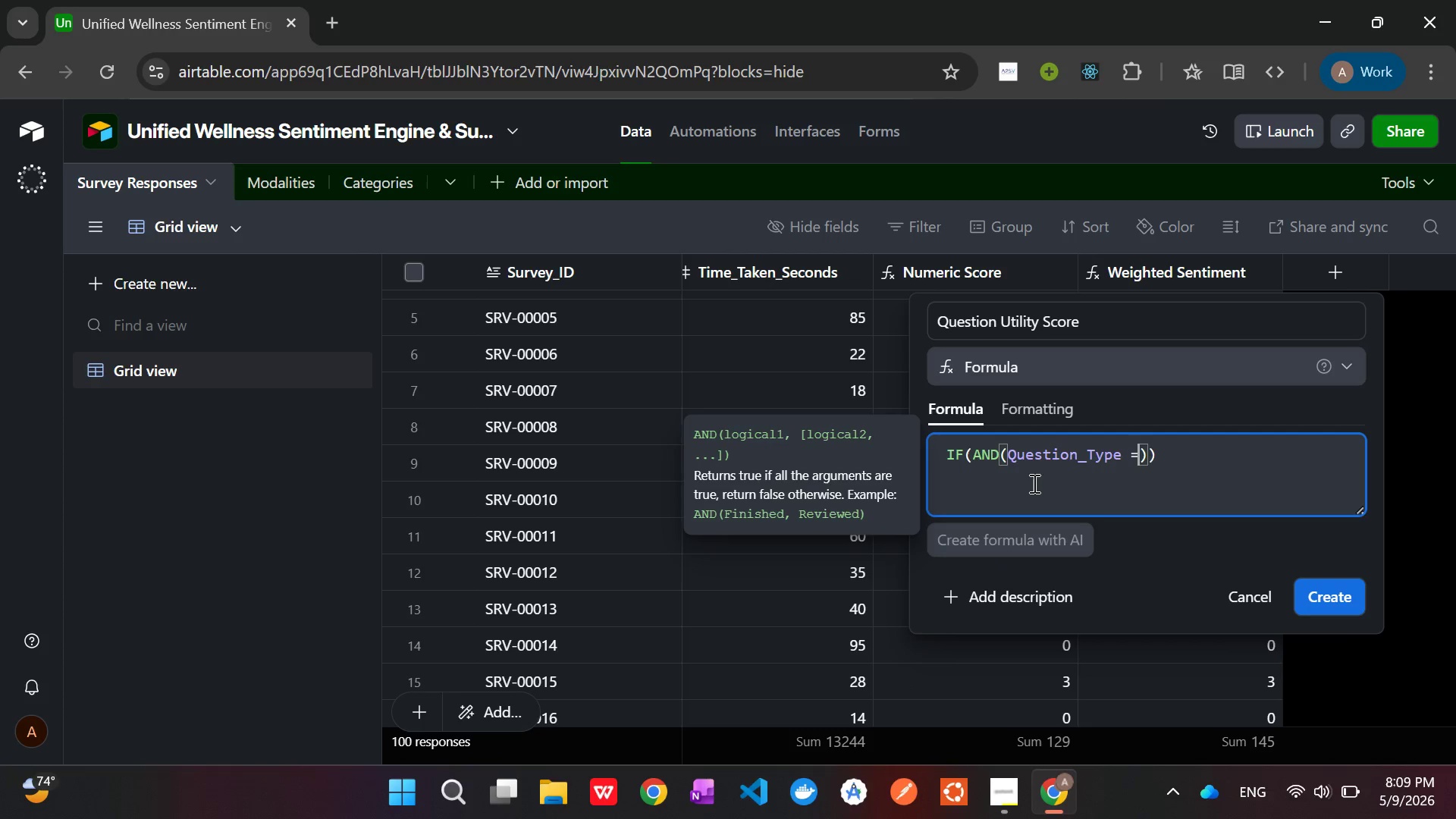 
key(Space)
 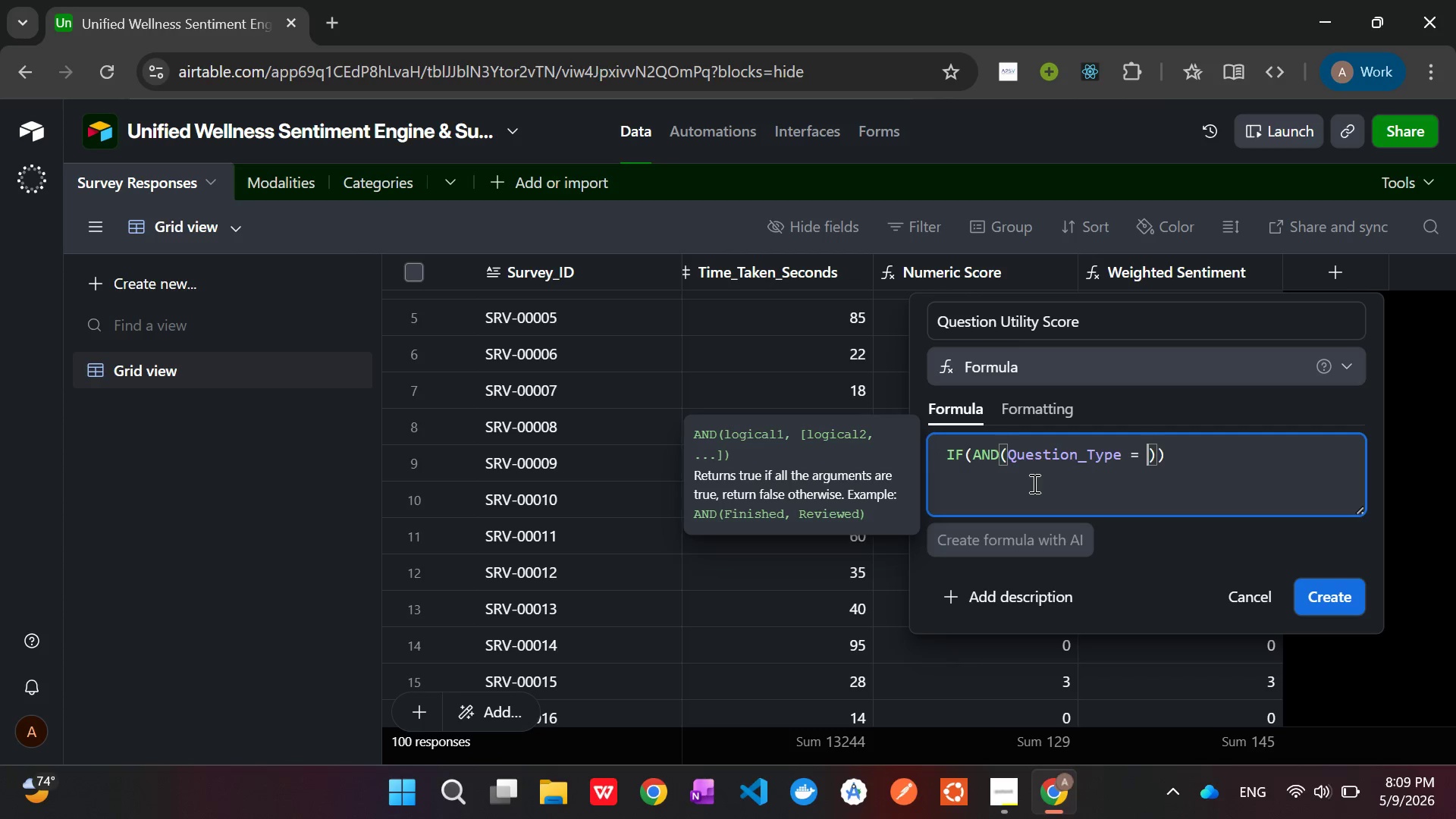 
wait(5.88)
 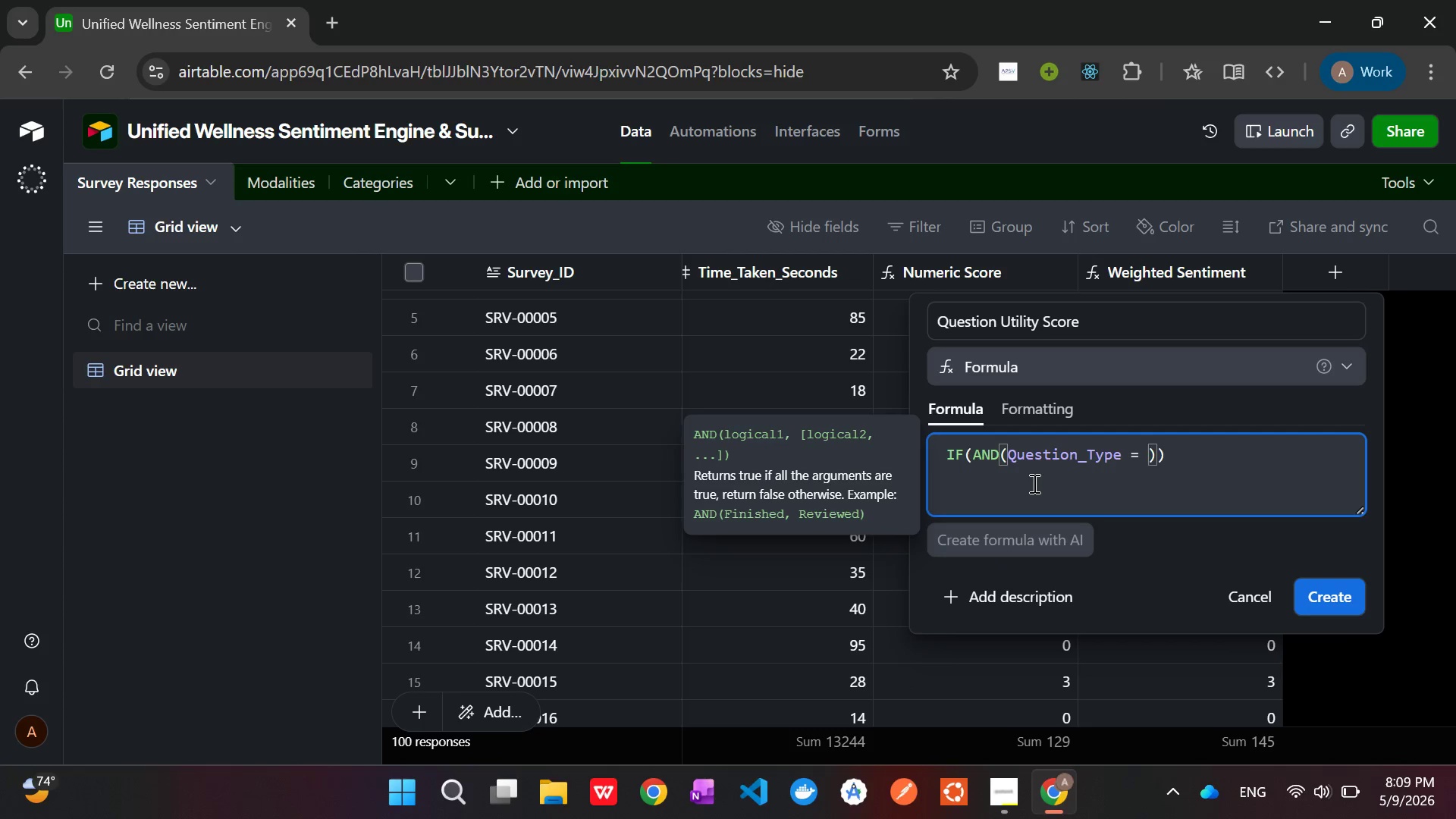 
type("Likert)
 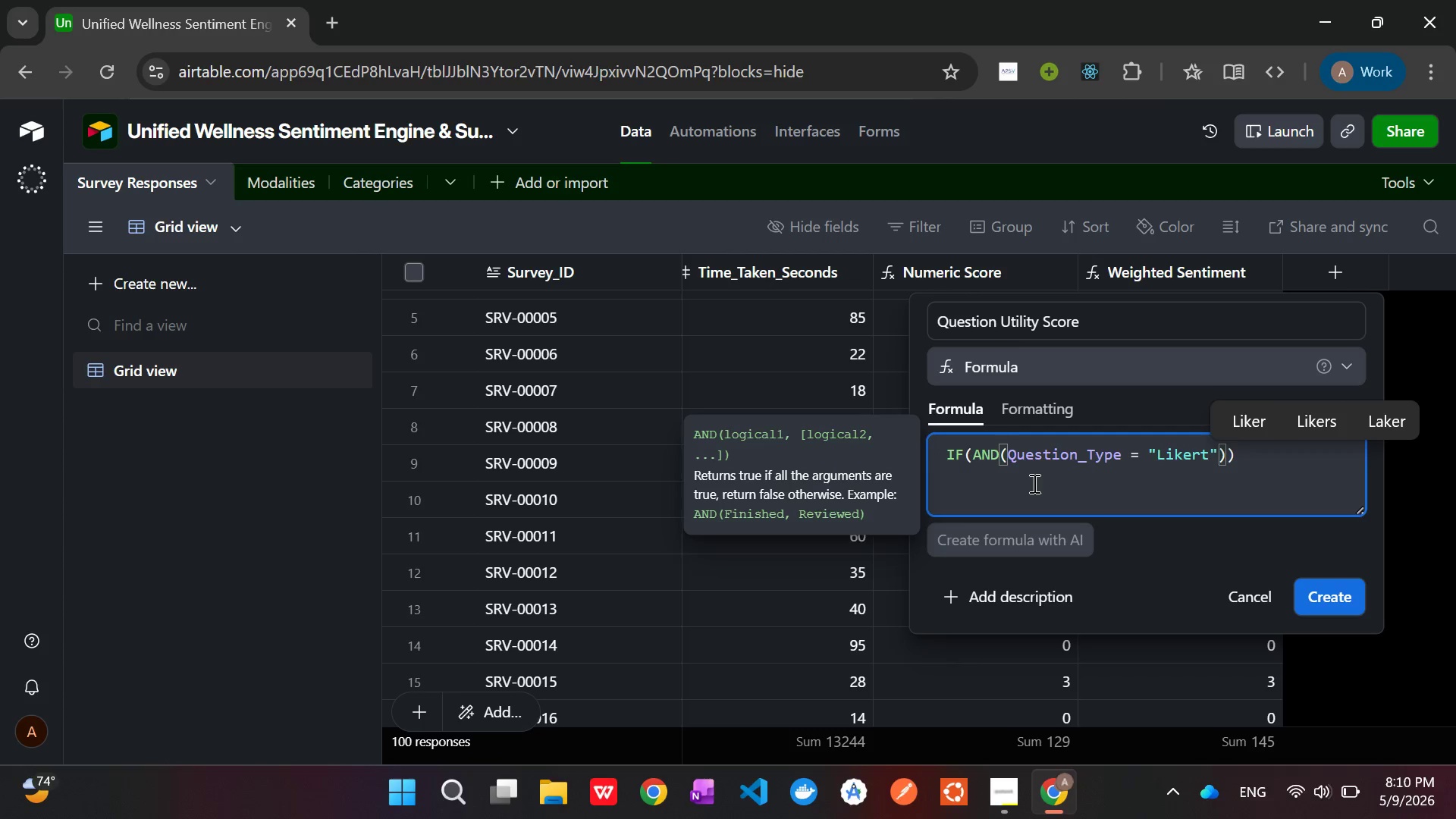 
wait(6.34)
 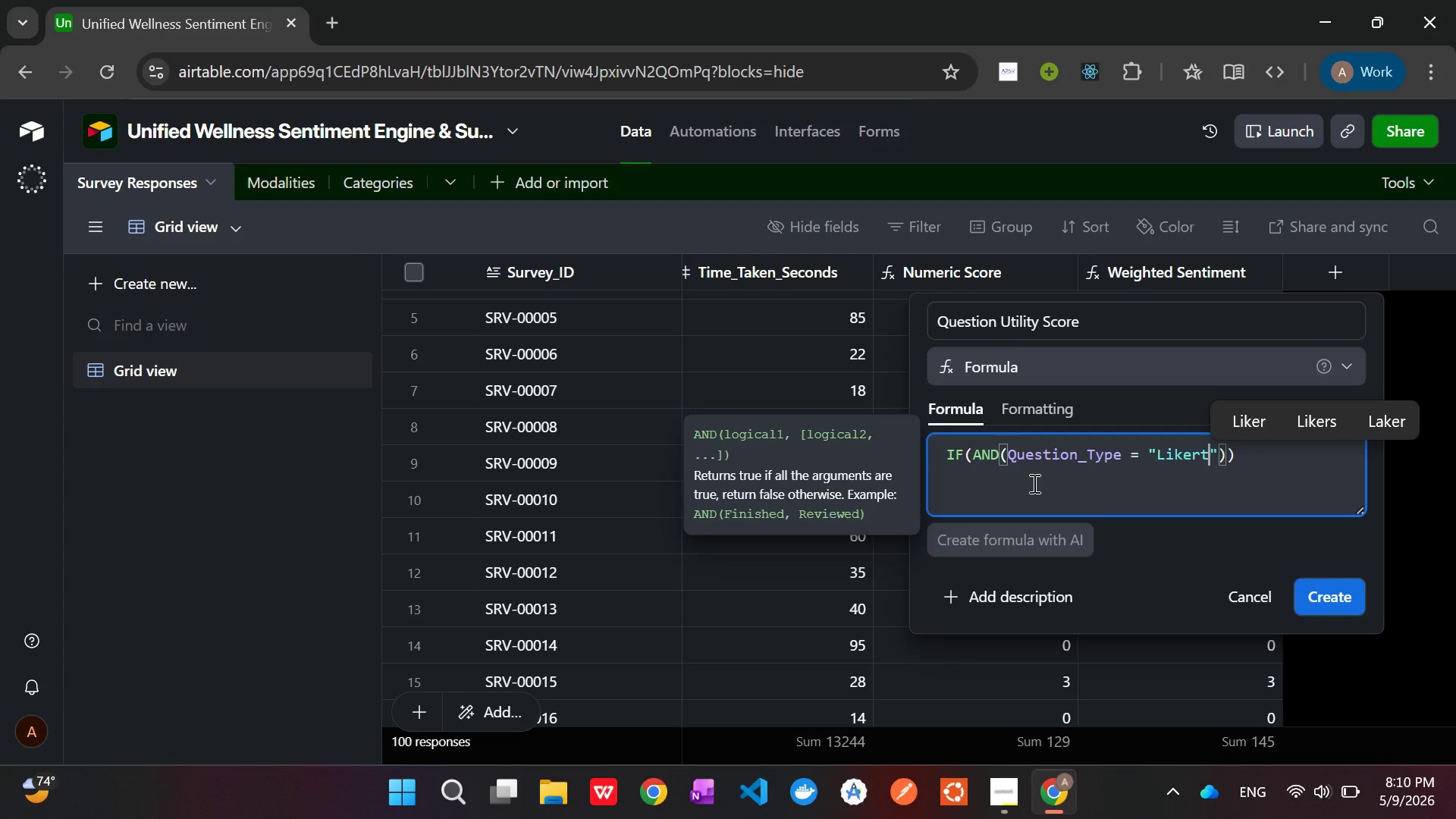 
key(ArrowRight)
 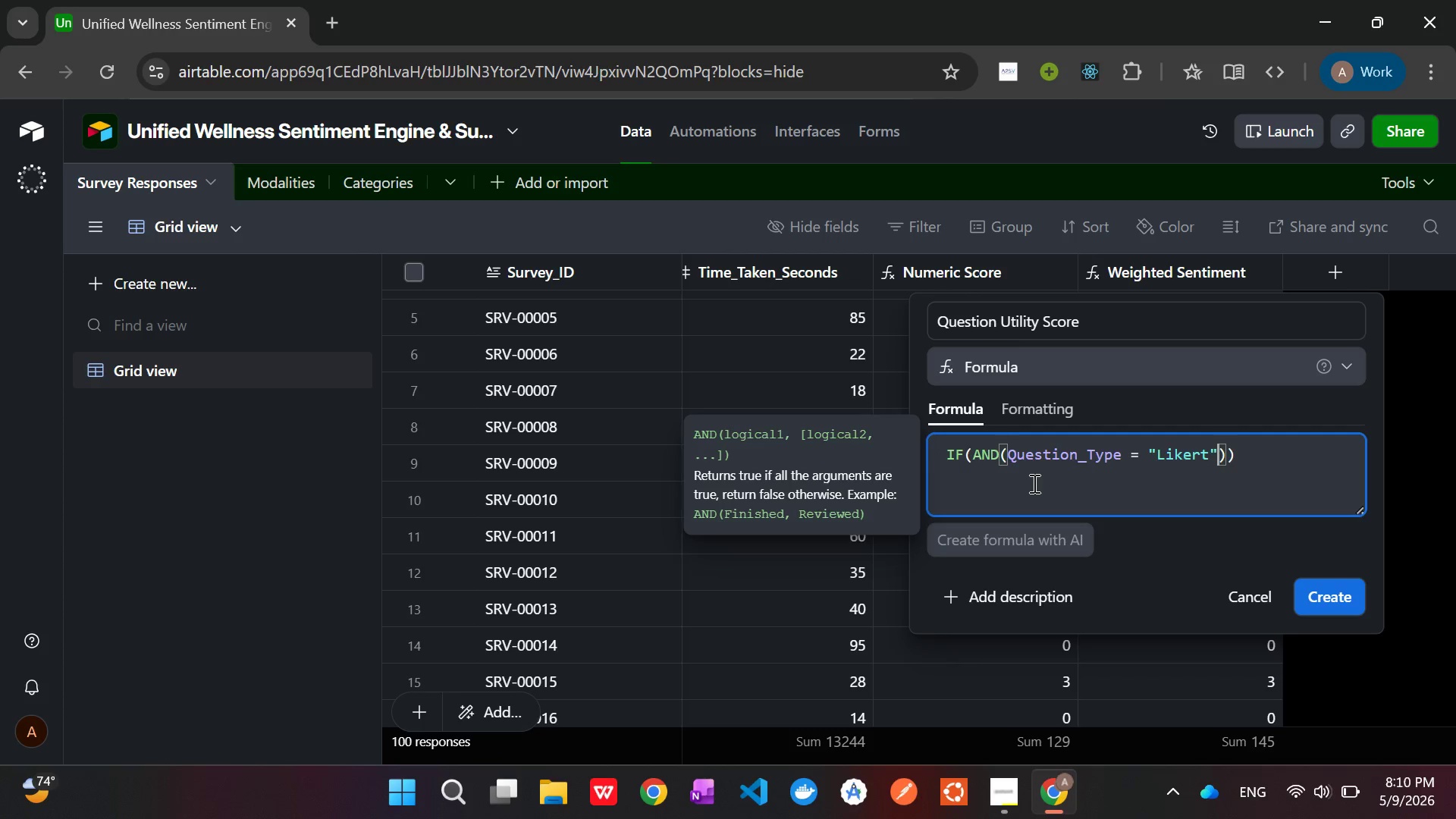 
key(Comma)
 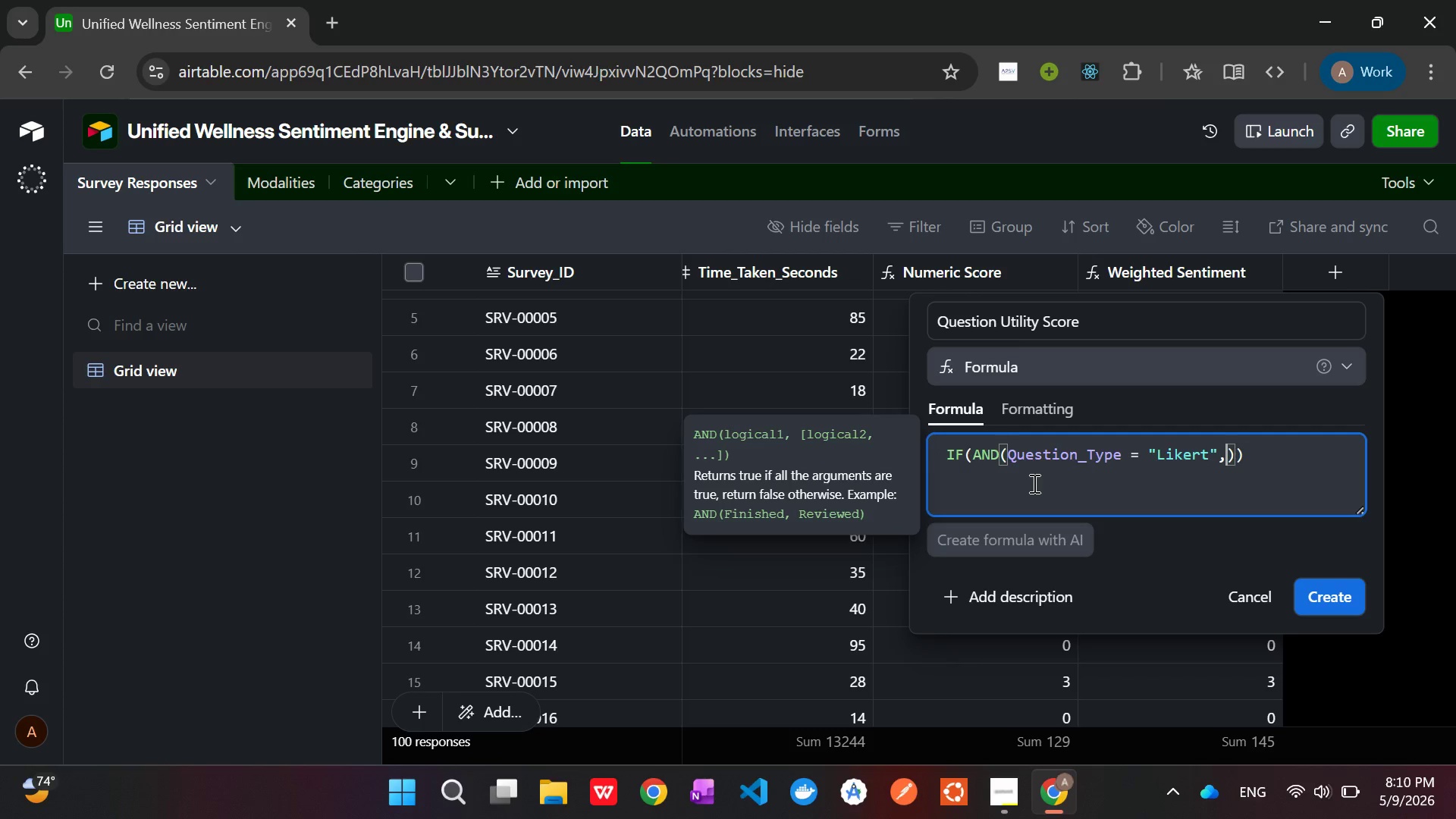 
type({Num)
key(Tab)
 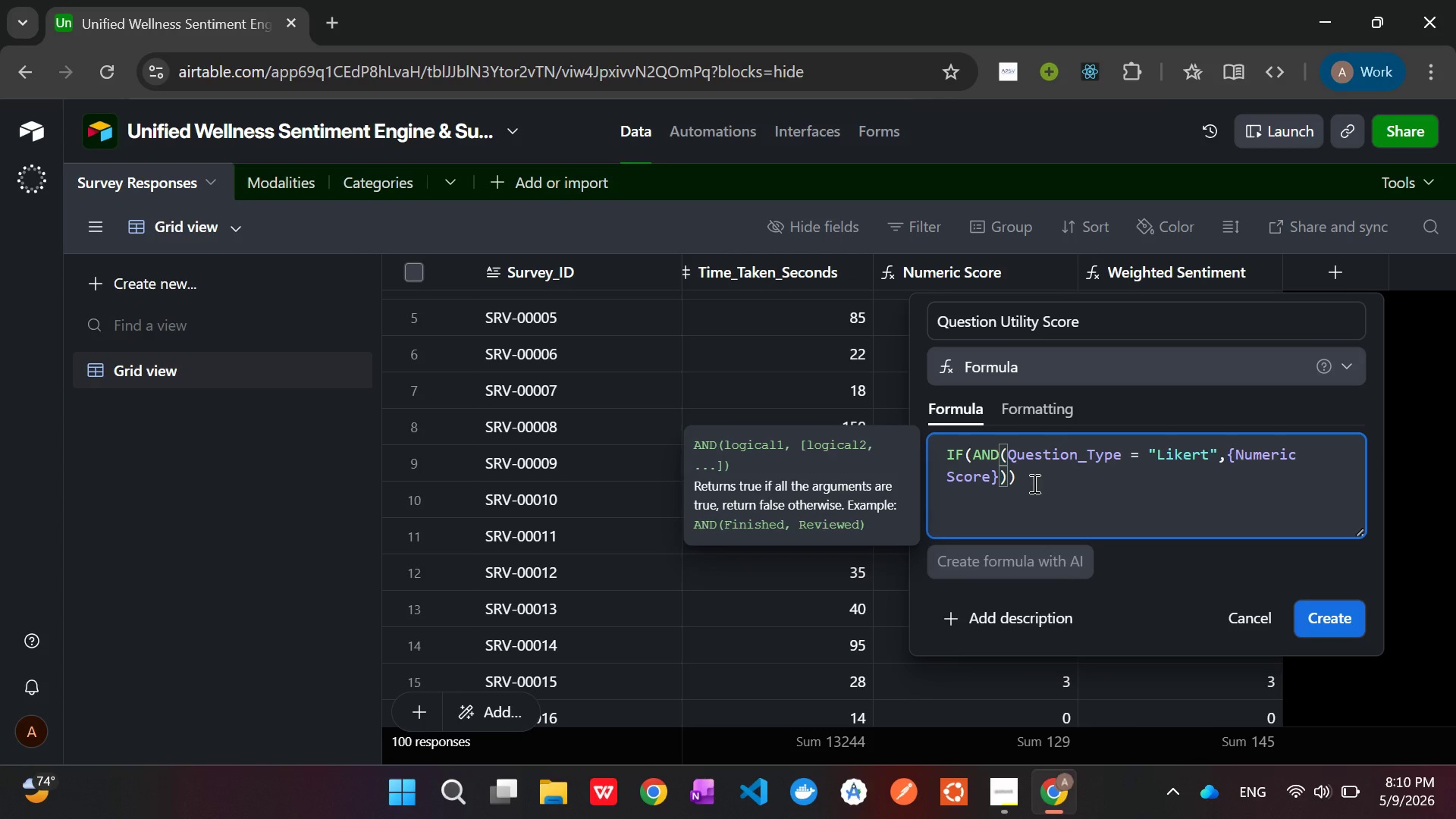 
wait(5.45)
 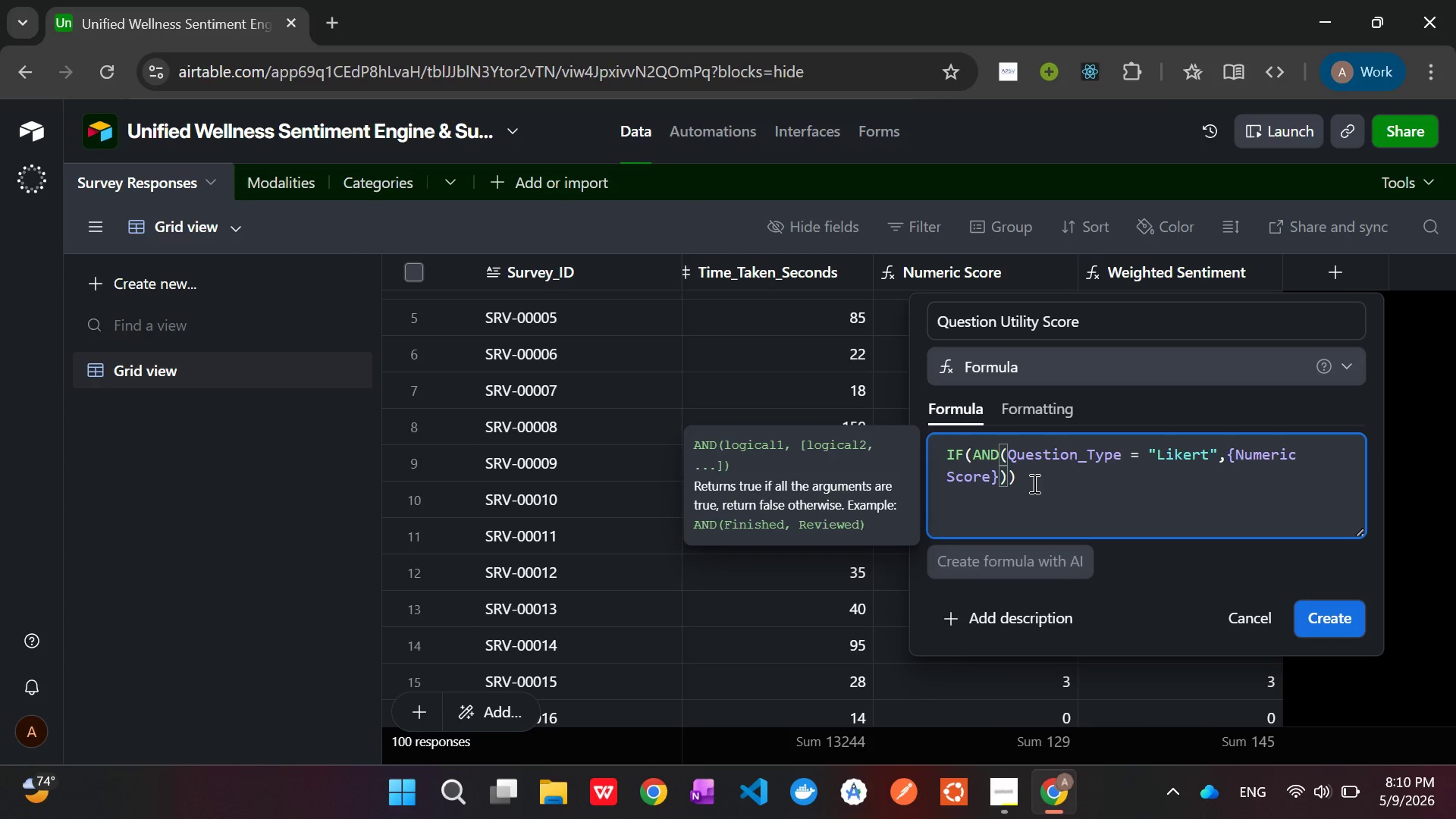 
key(Equal)
 